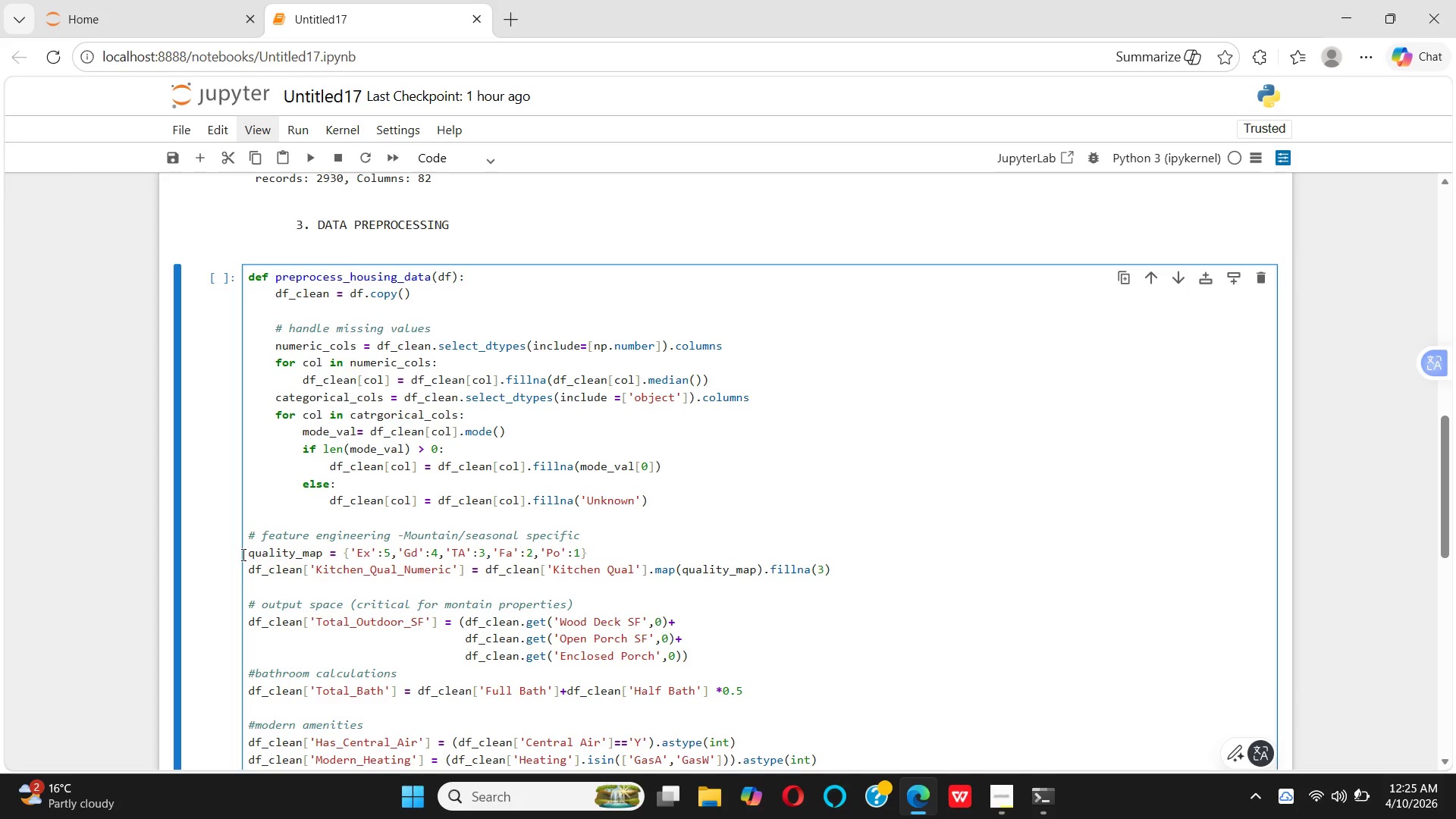 
key(Space)
 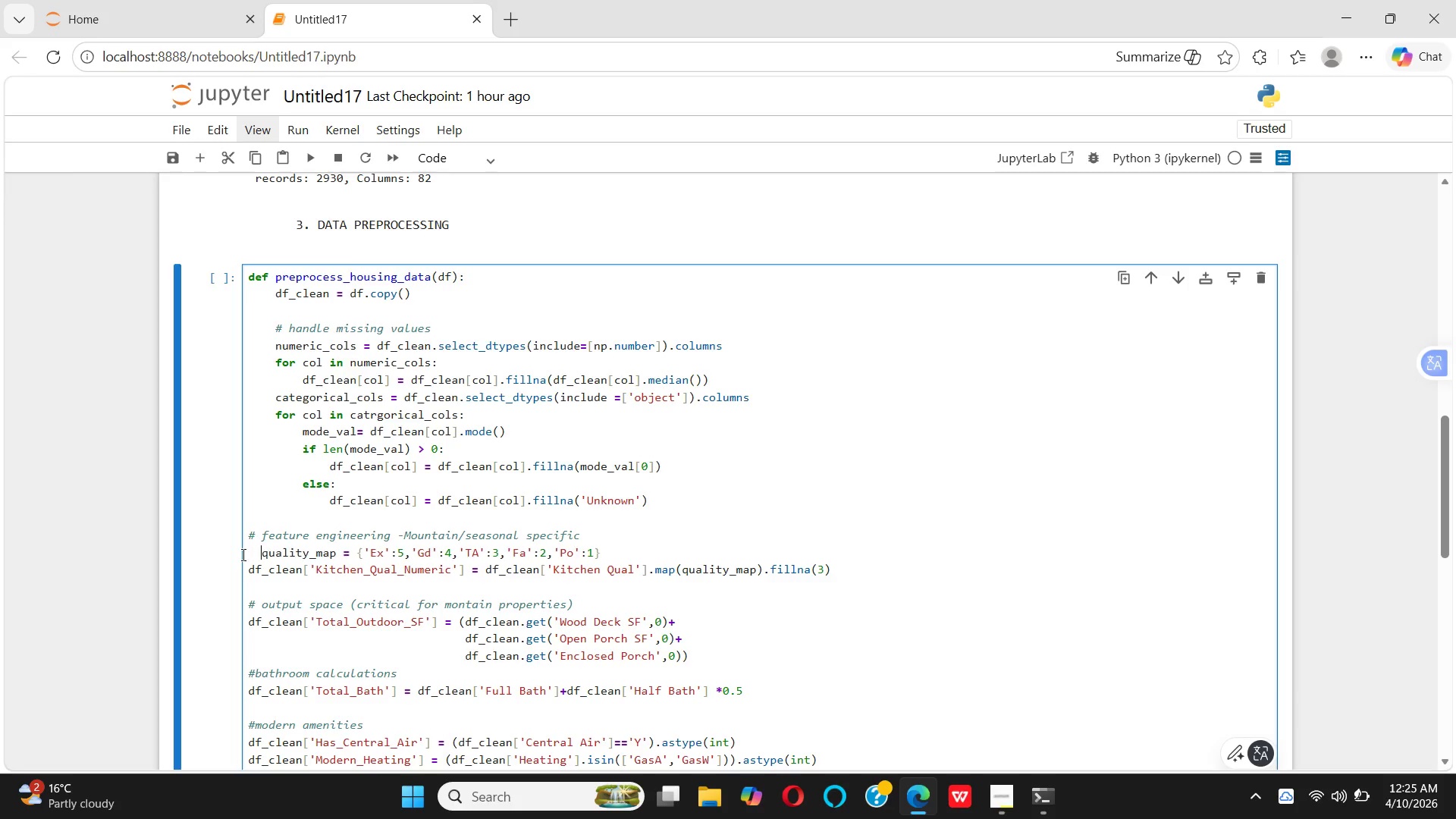 
key(Space)
 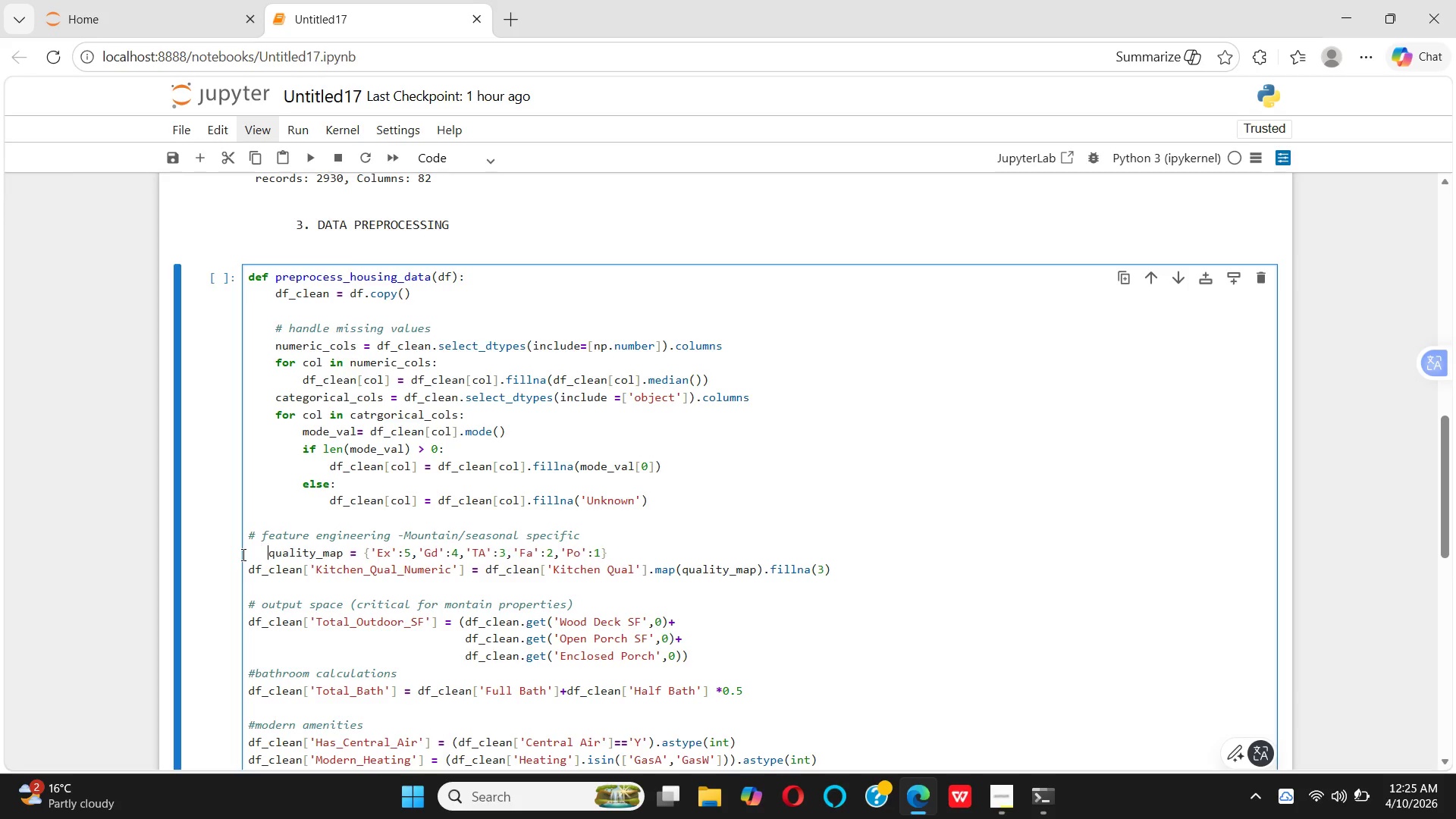 
key(Space)
 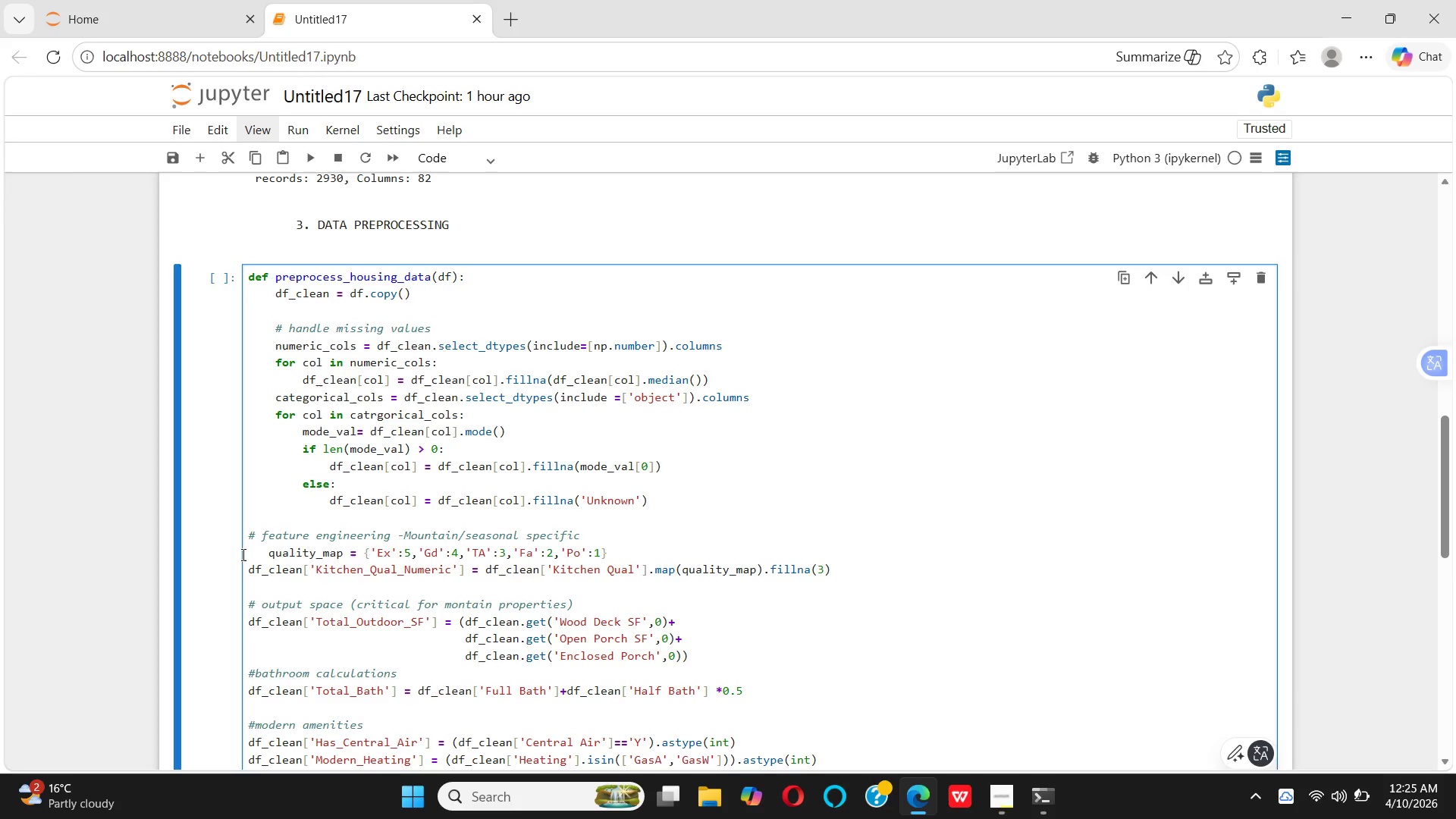 
key(Space)
 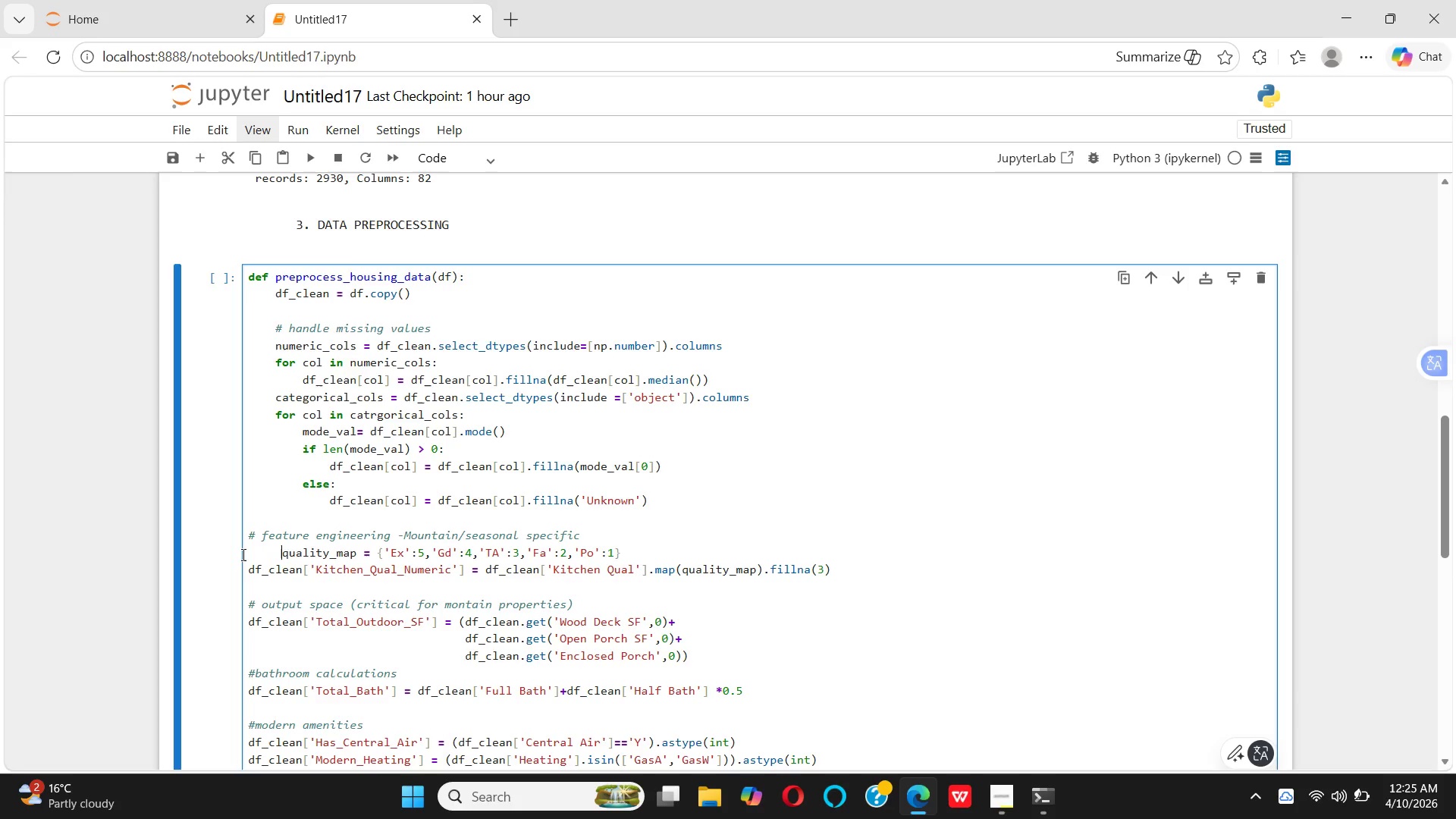 
key(Space)
 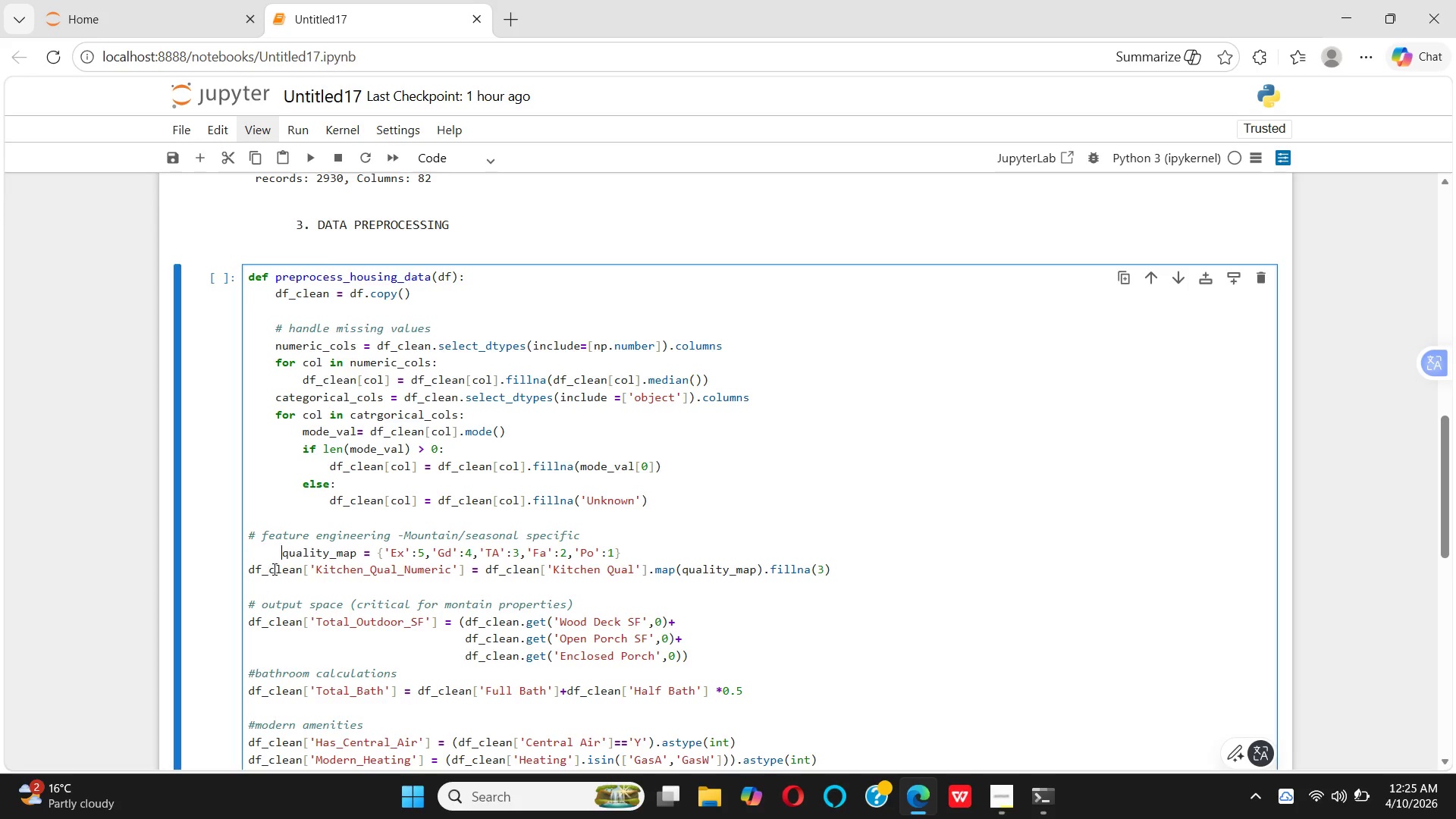 
key(Backspace)
 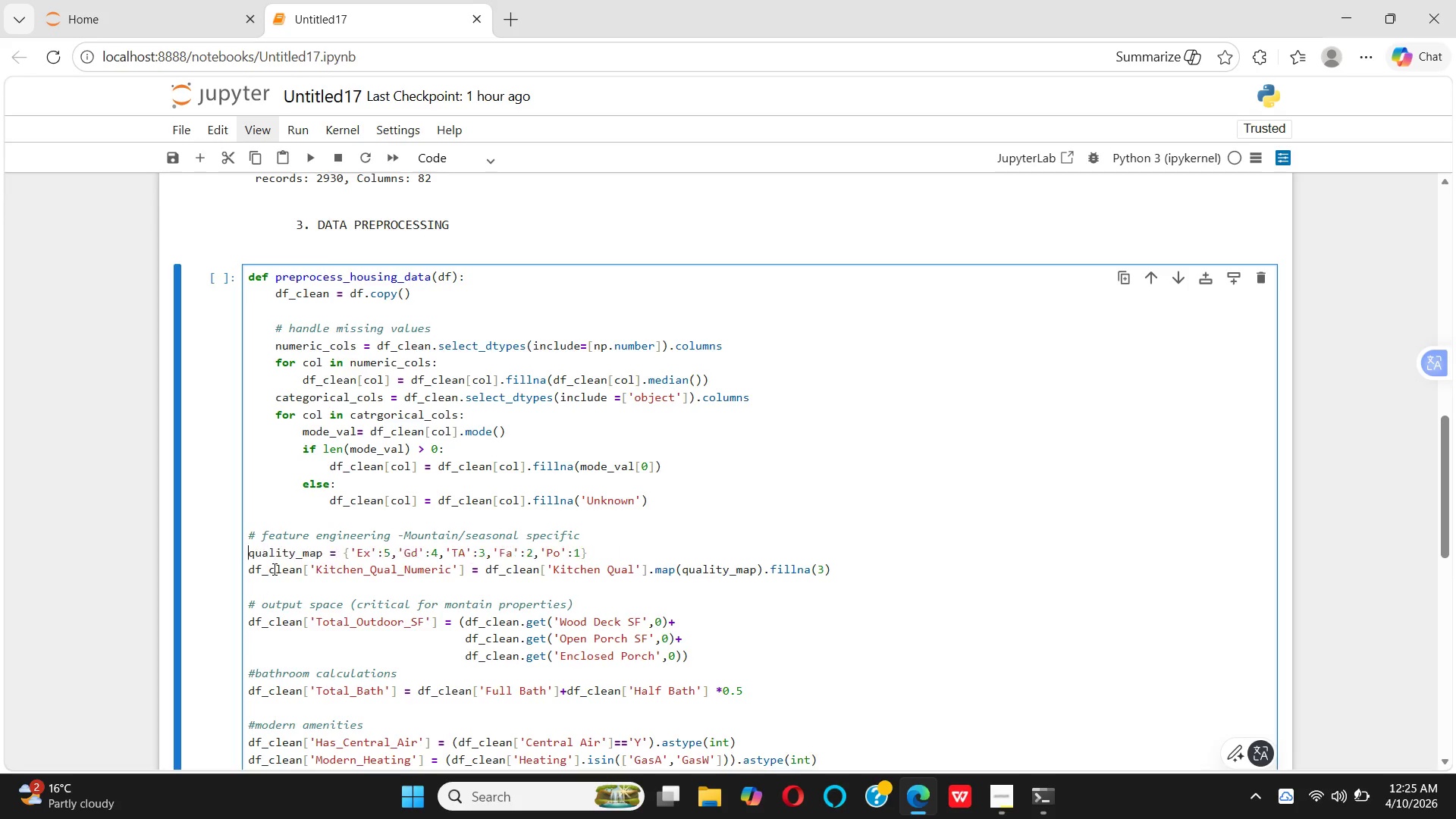 
key(Backspace)
 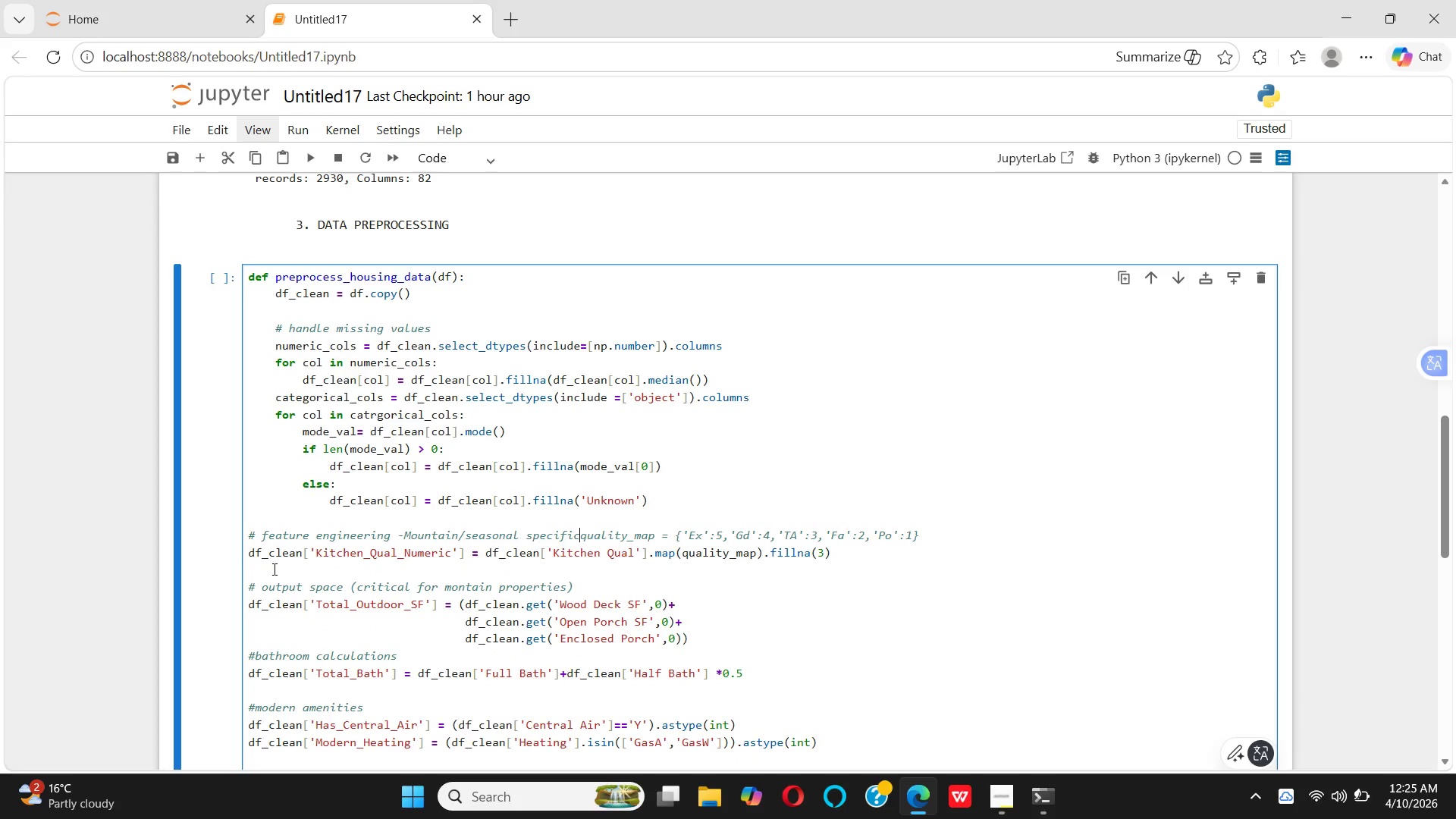 
key(Backspace)
 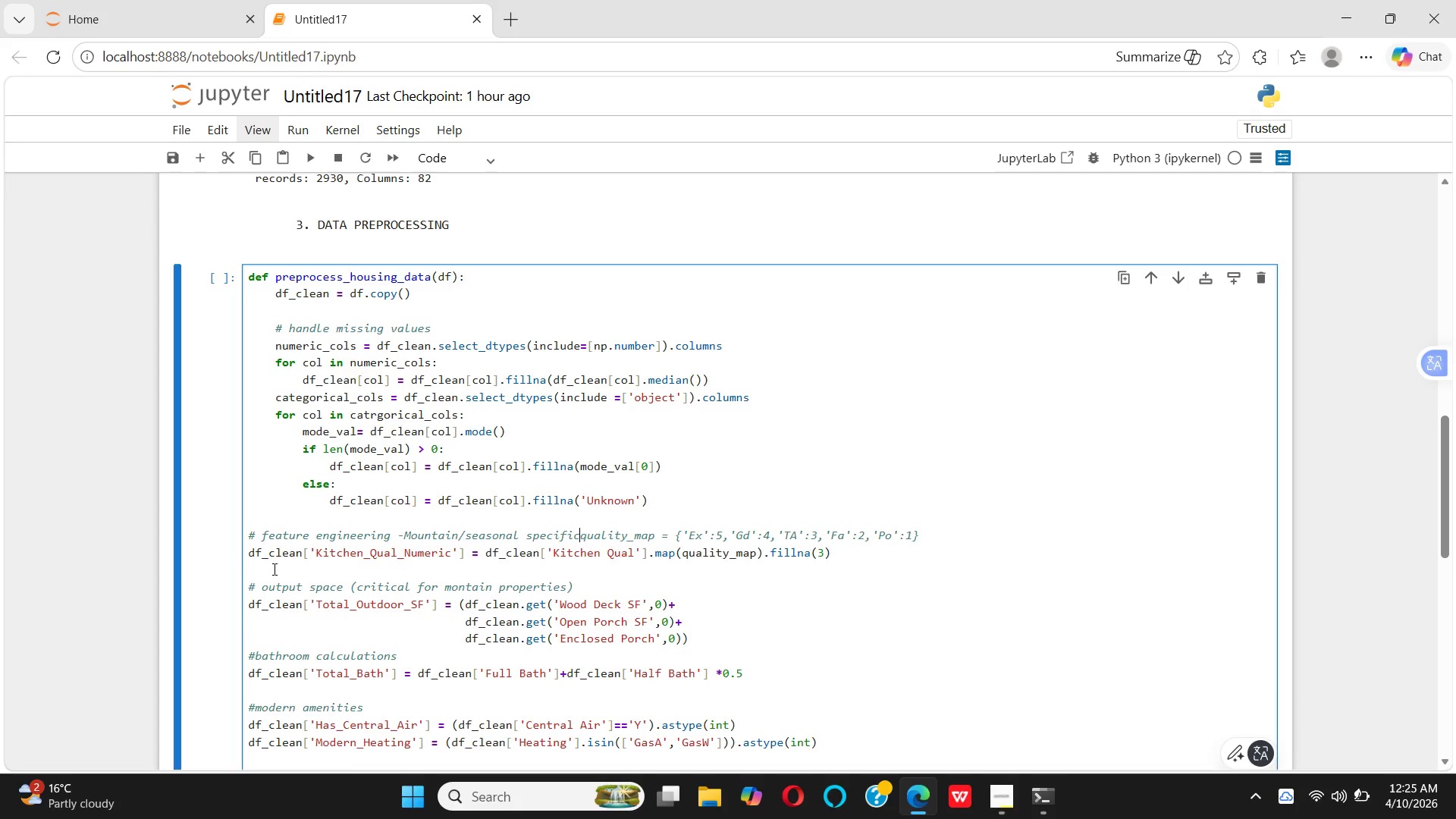 
key(Control+Z)
 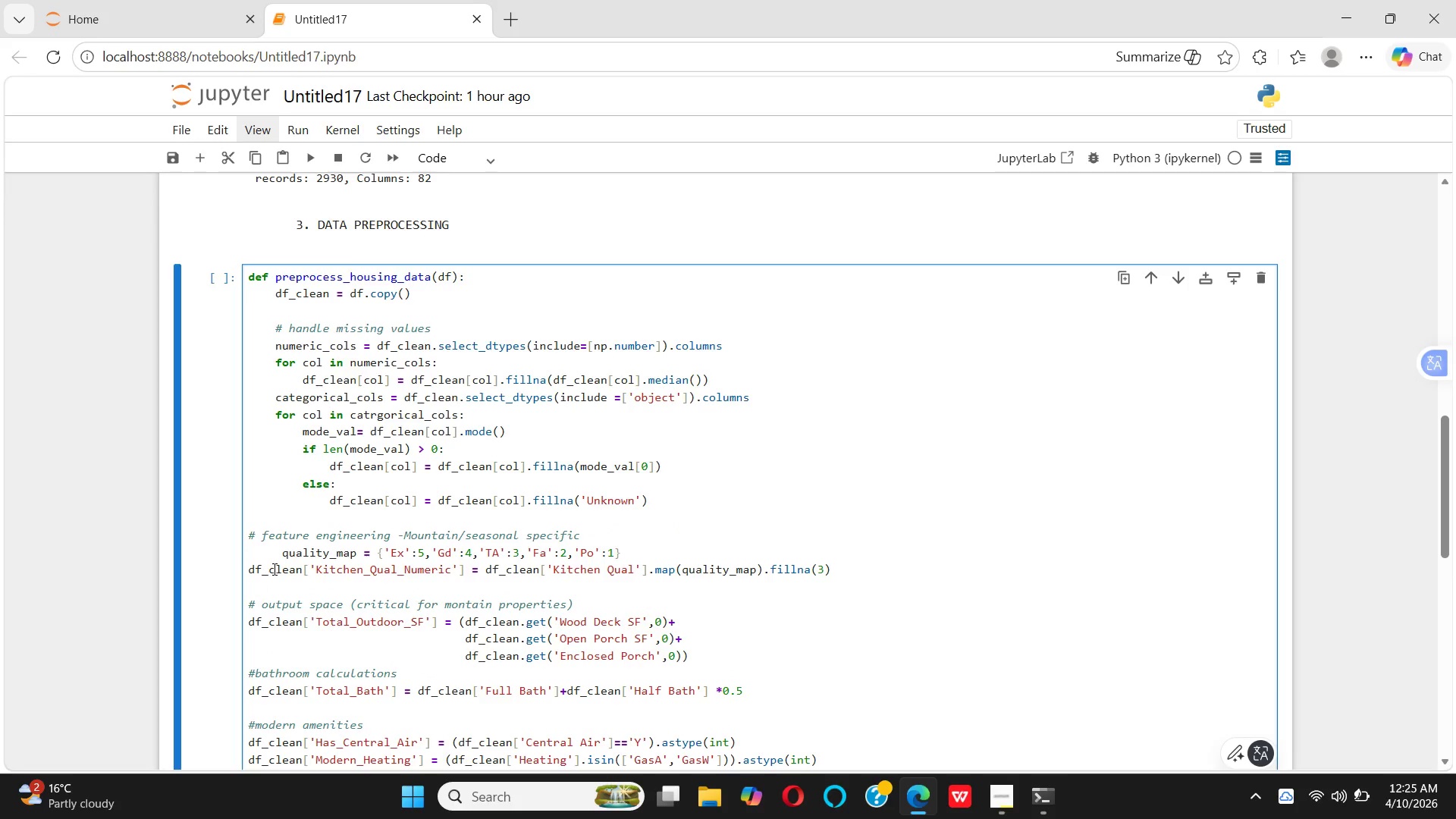 
hold_key(key=ControlLeft, duration=1.05)
 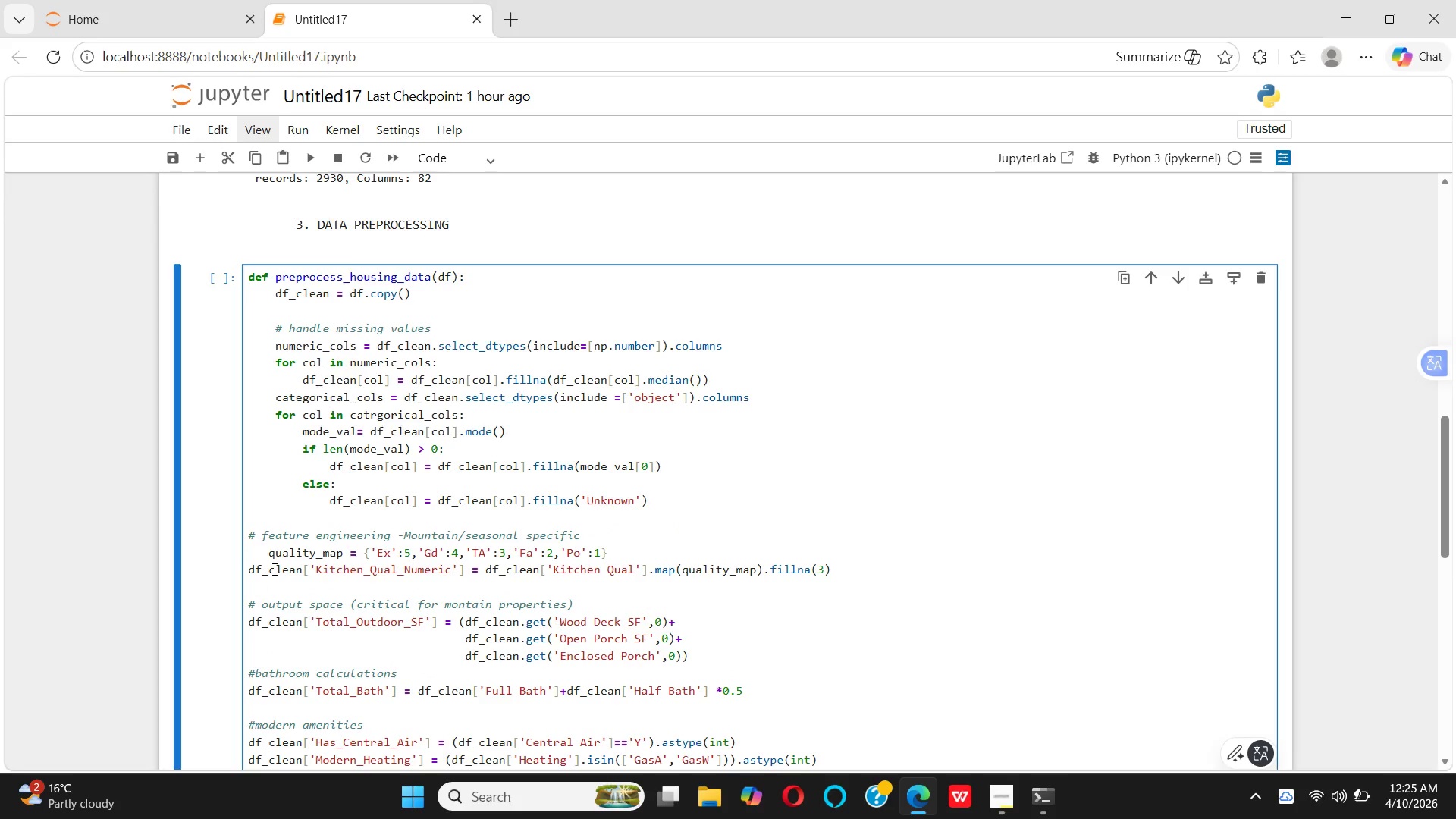 
hold_key(key=Z, duration=0.34)
 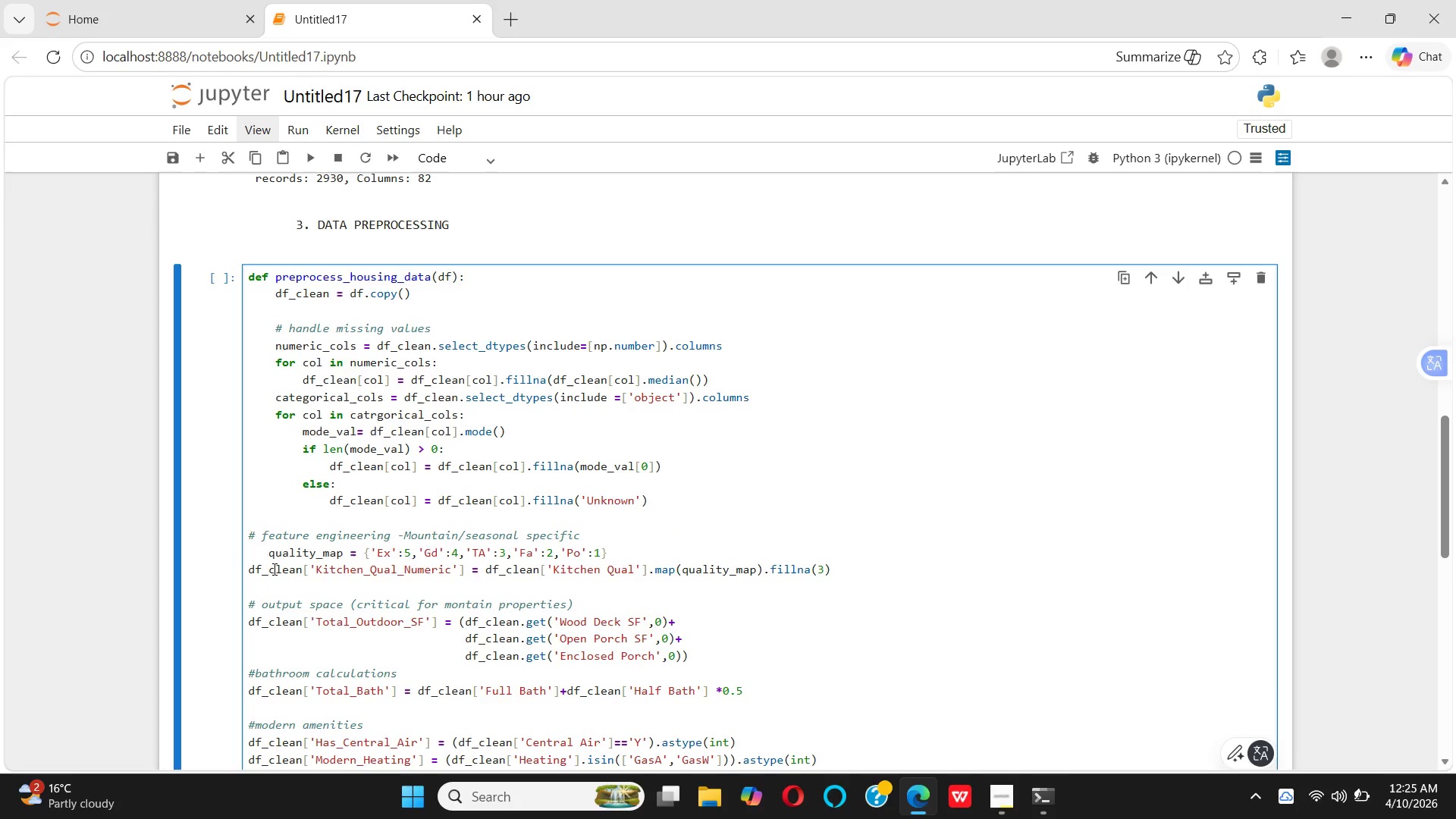 
key(Backspace)
 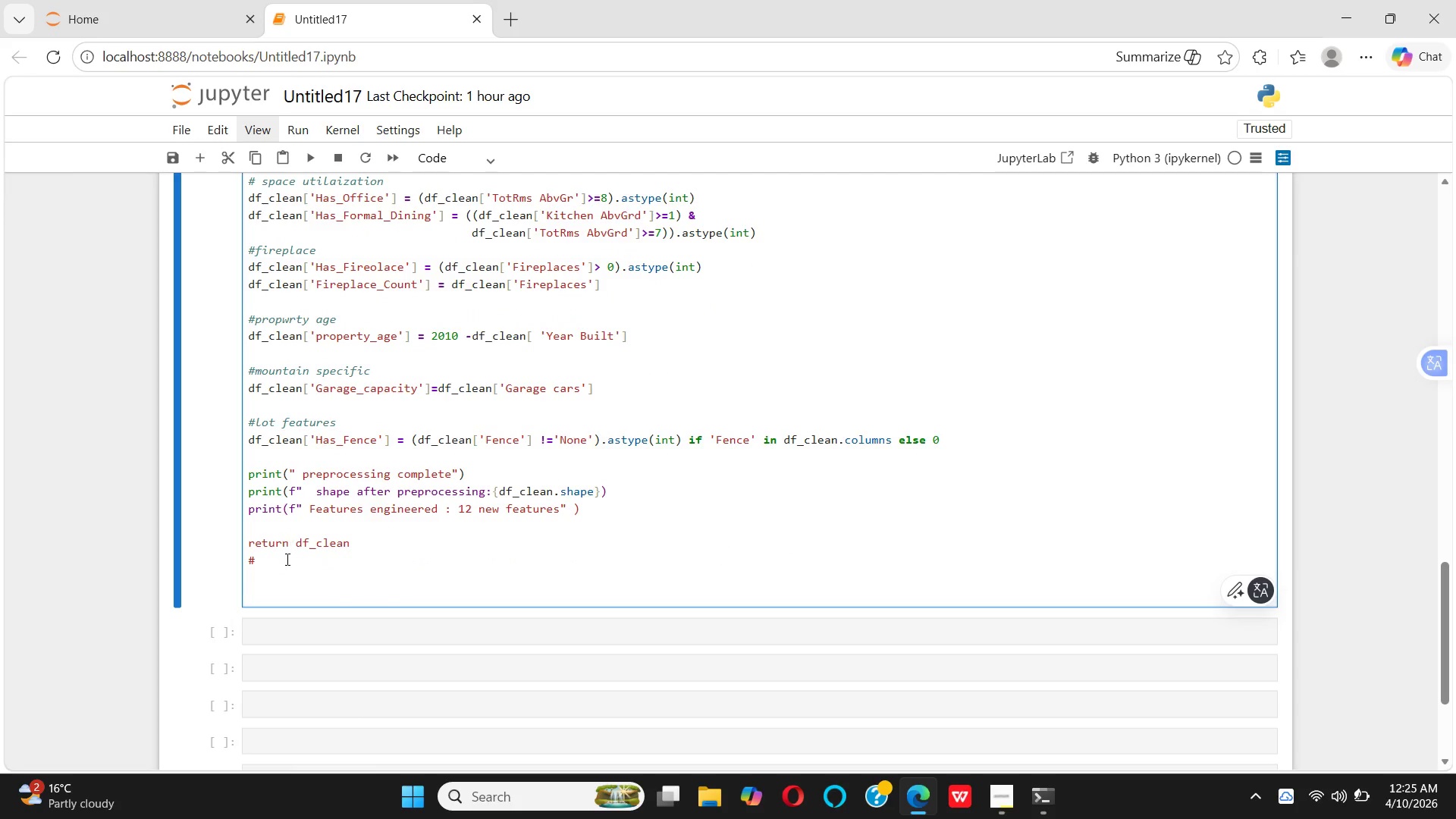 
wait(7.34)
 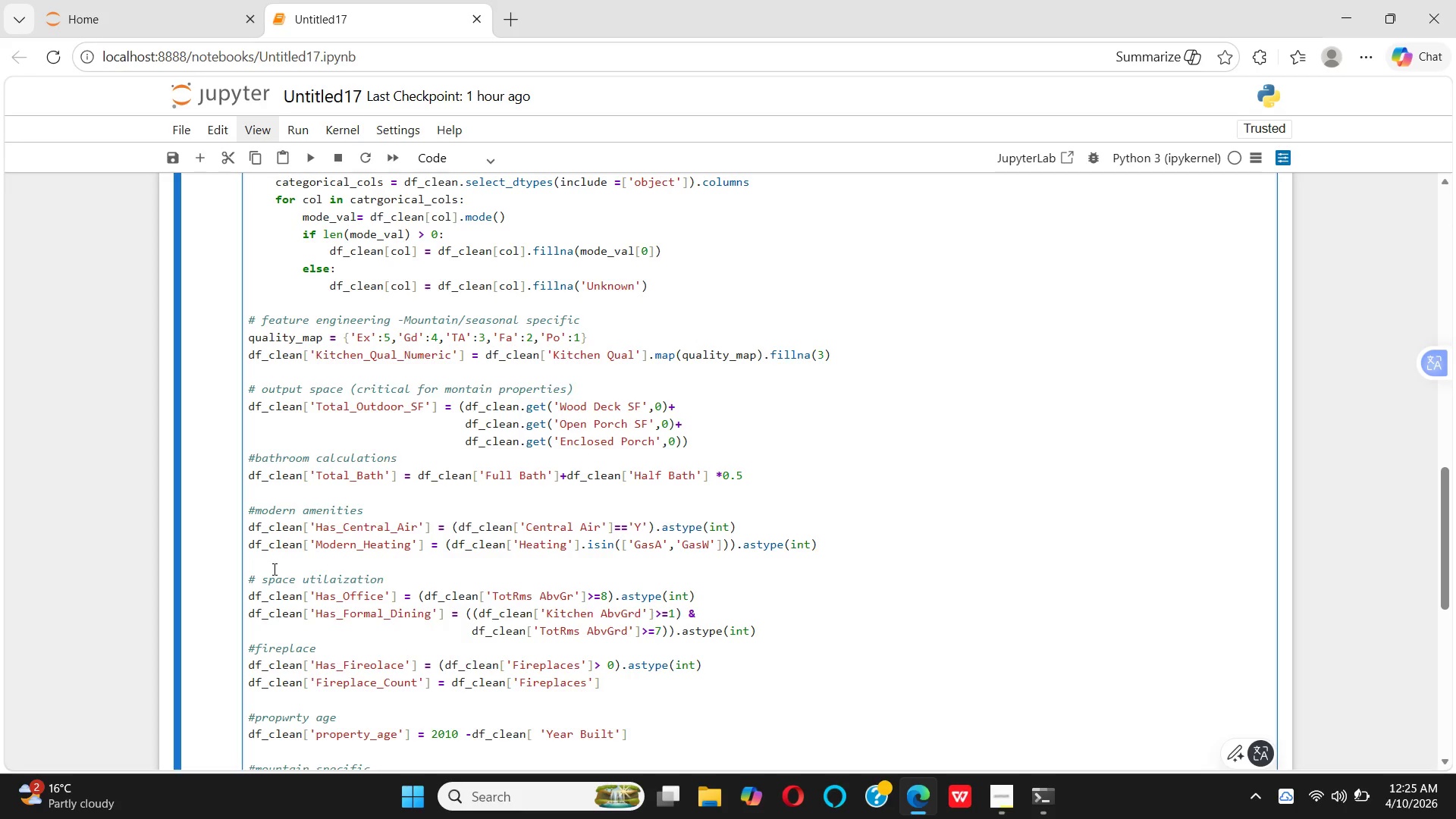 
left_click([253, 544])
 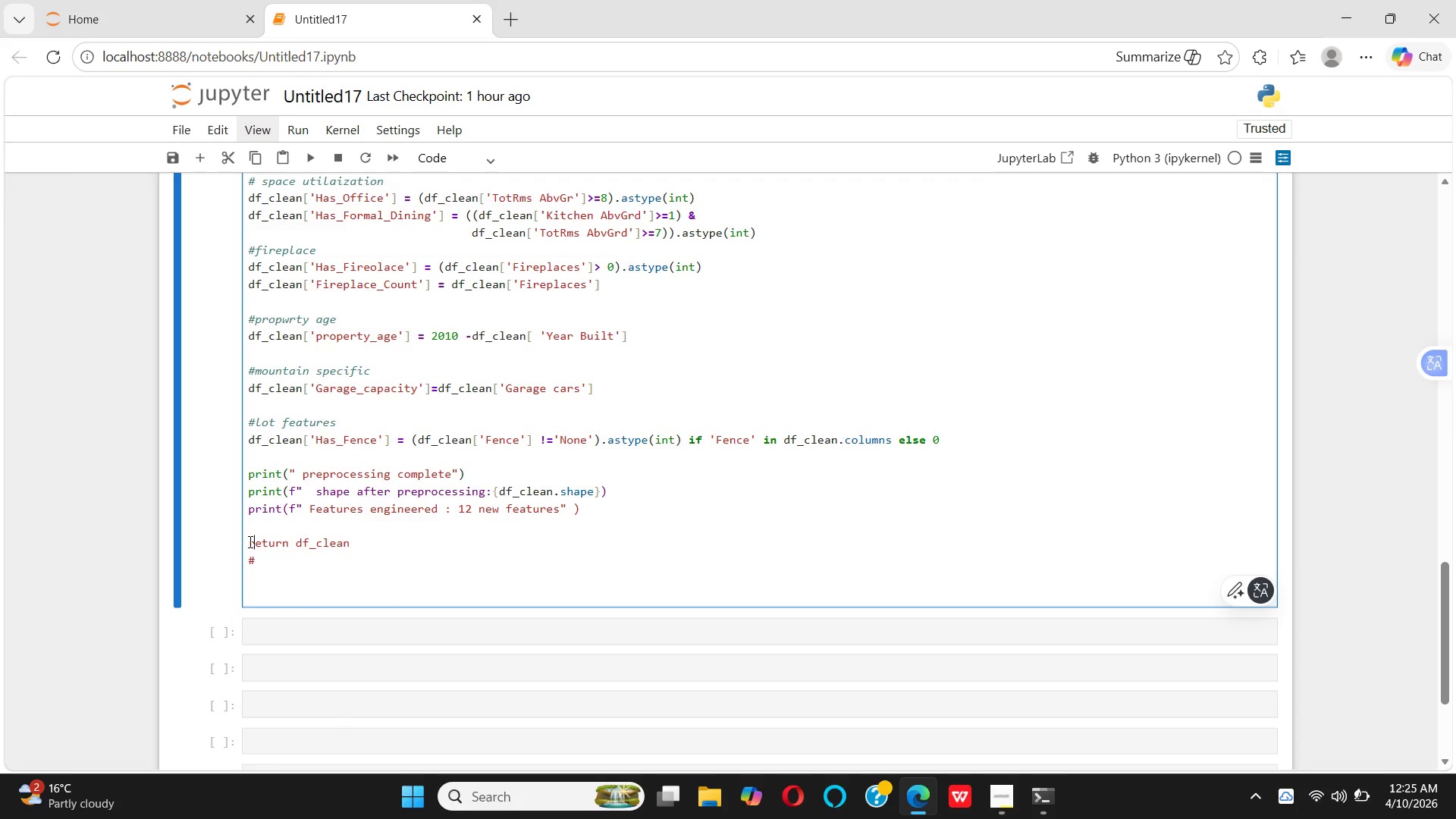 
left_click([249, 541])
 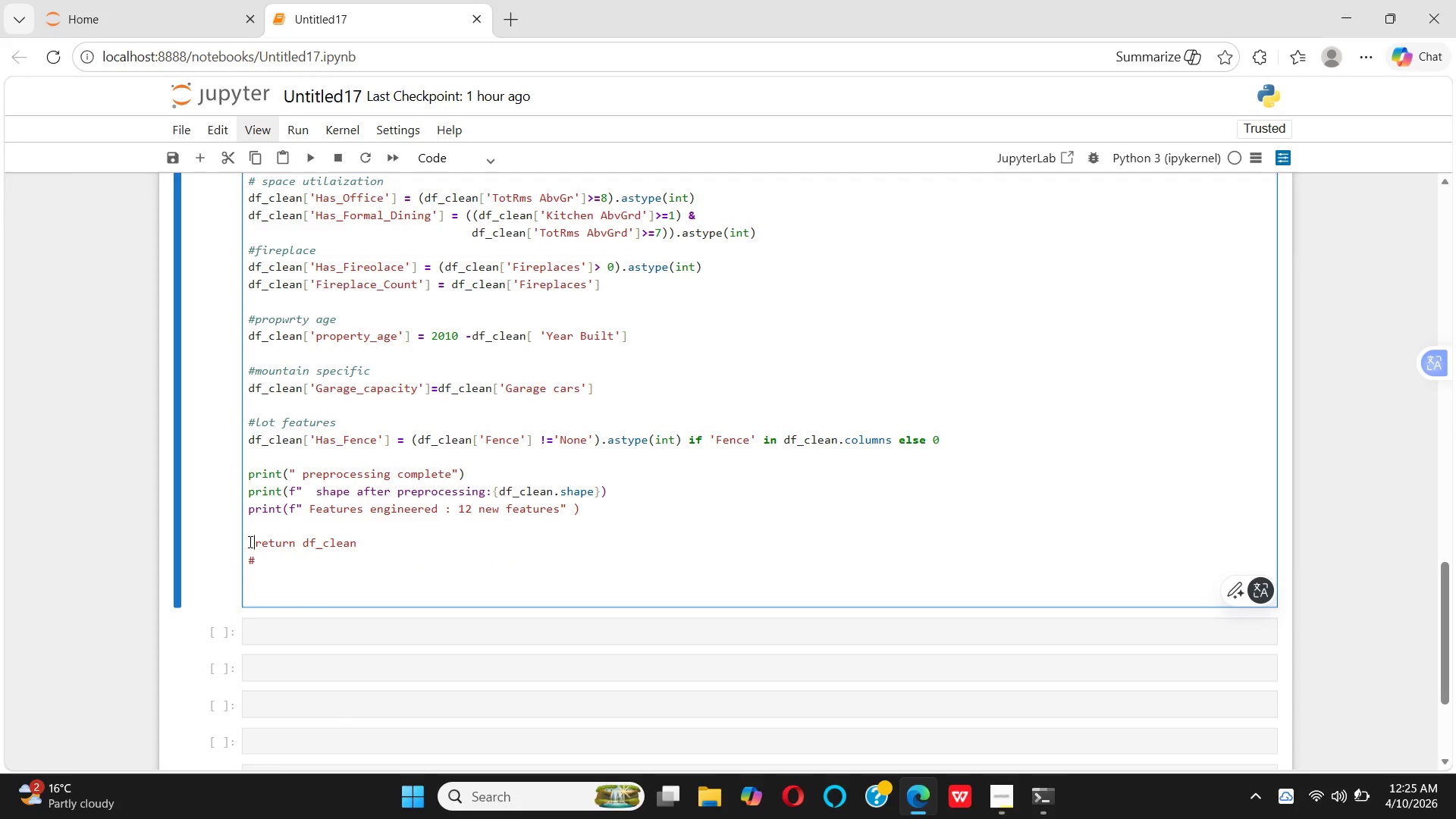 
hold_key(key=Space, duration=0.77)
 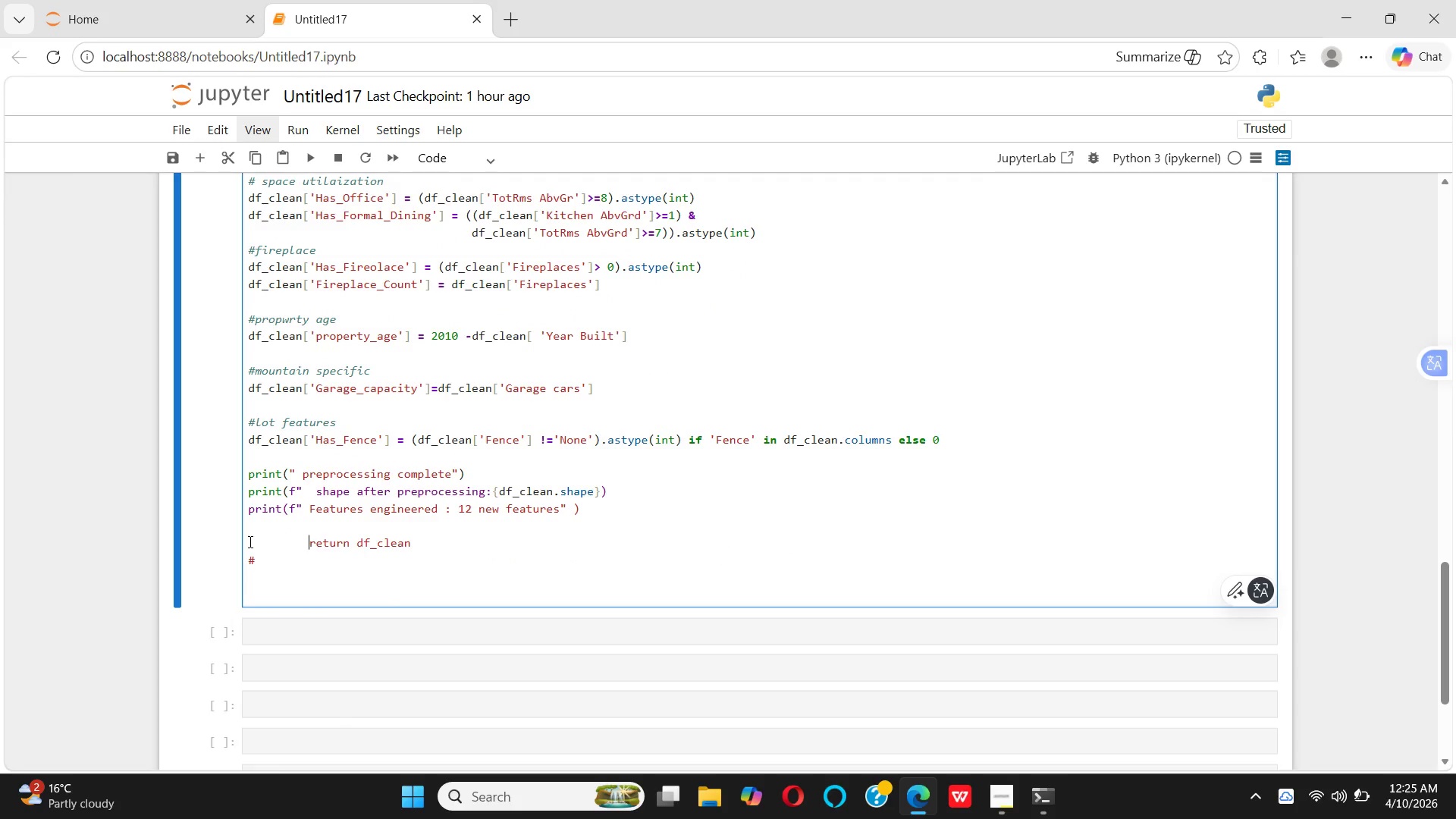 
hold_key(key=Space, duration=0.83)
 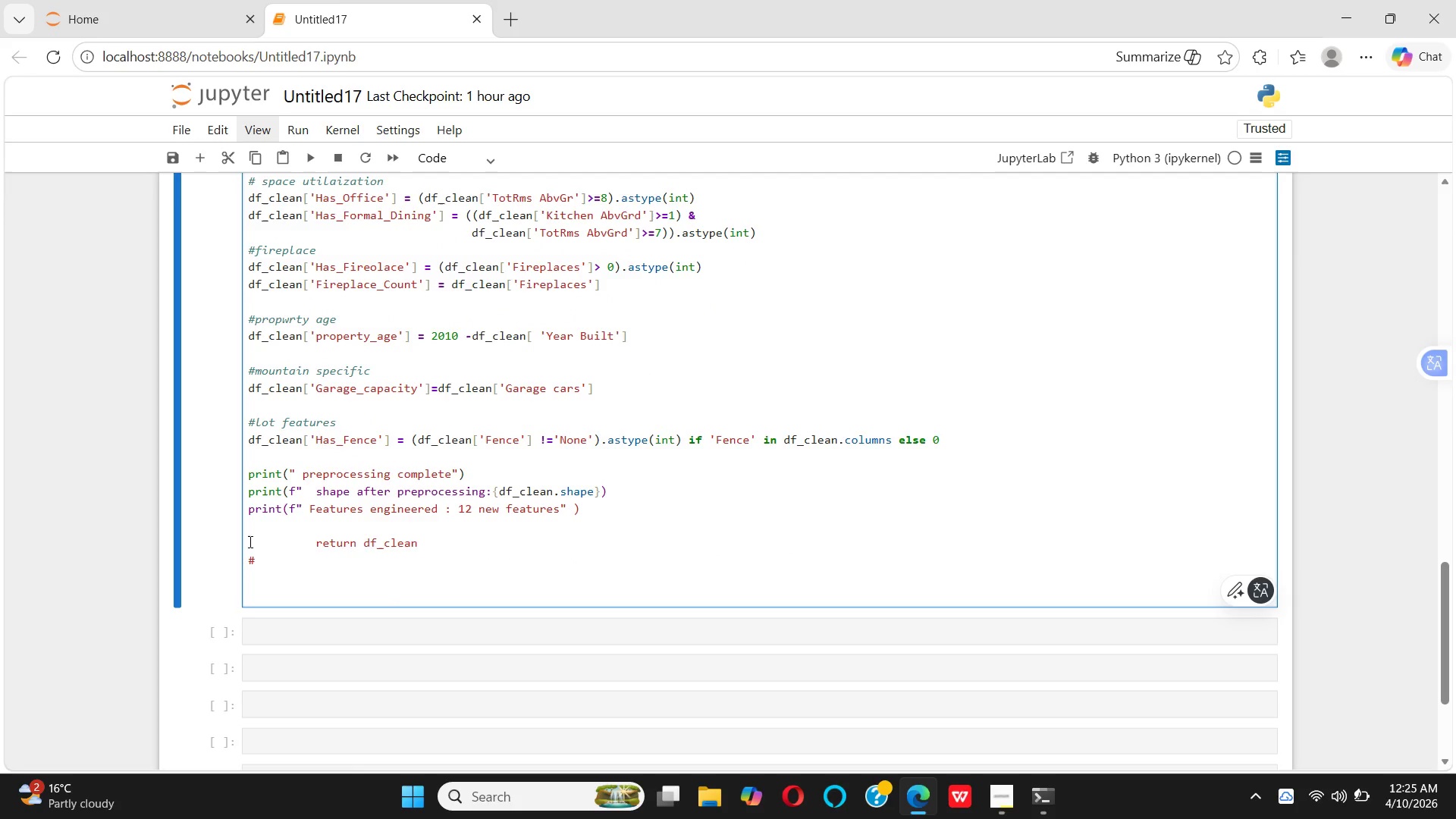 
key(Backspace)
 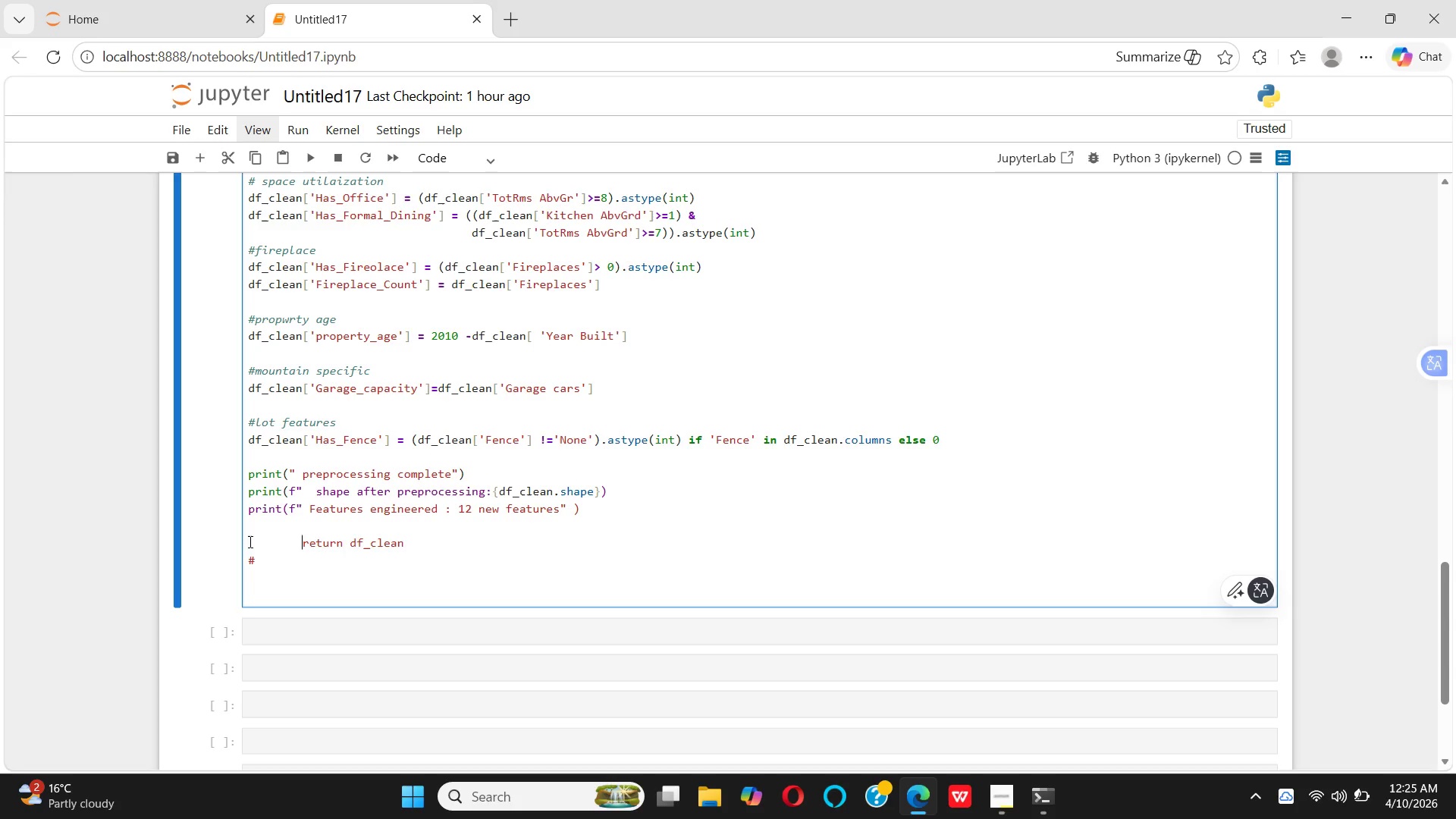 
key(Backspace)
 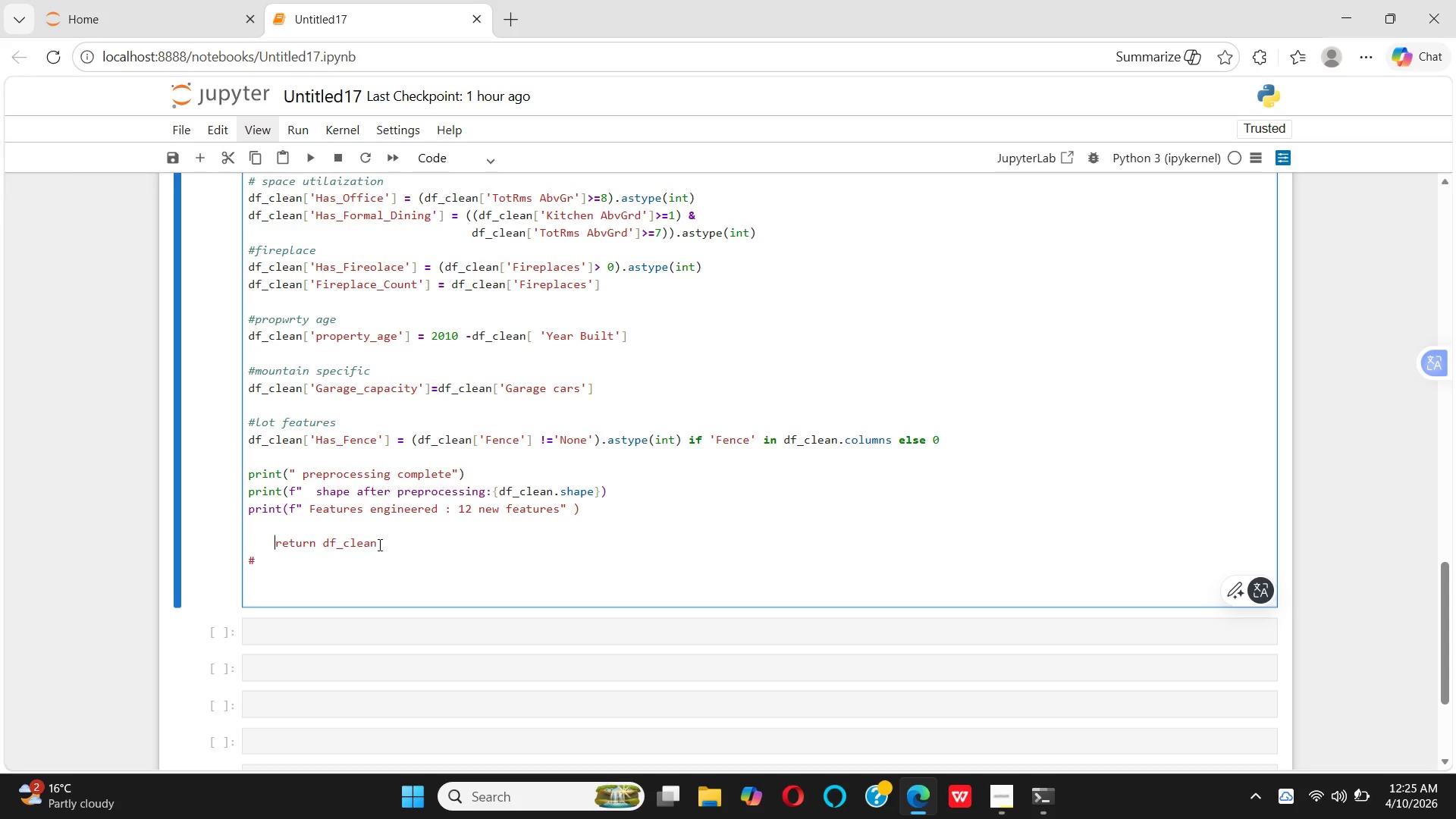 
left_click([391, 544])
 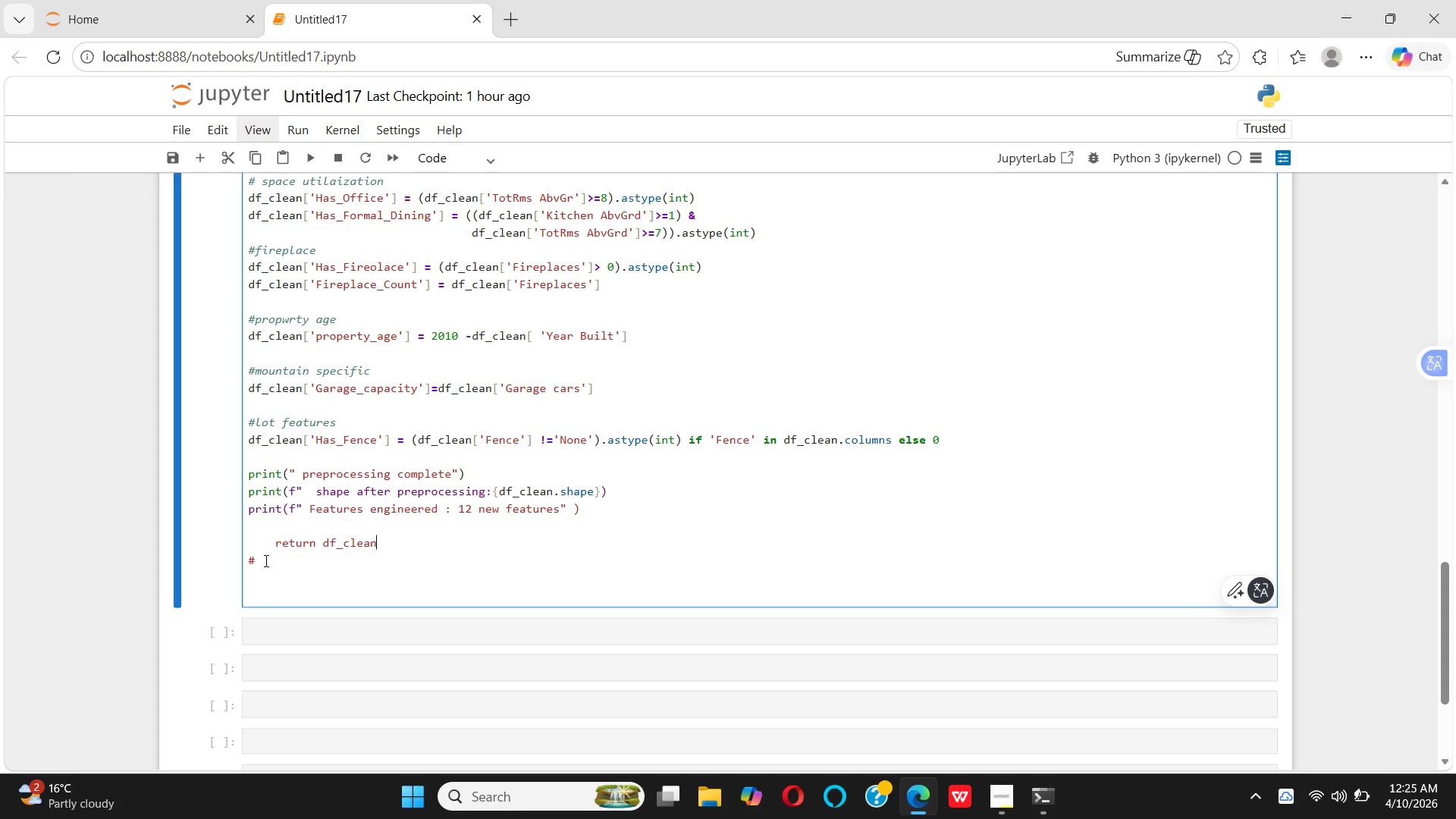 
left_click([264, 560])
 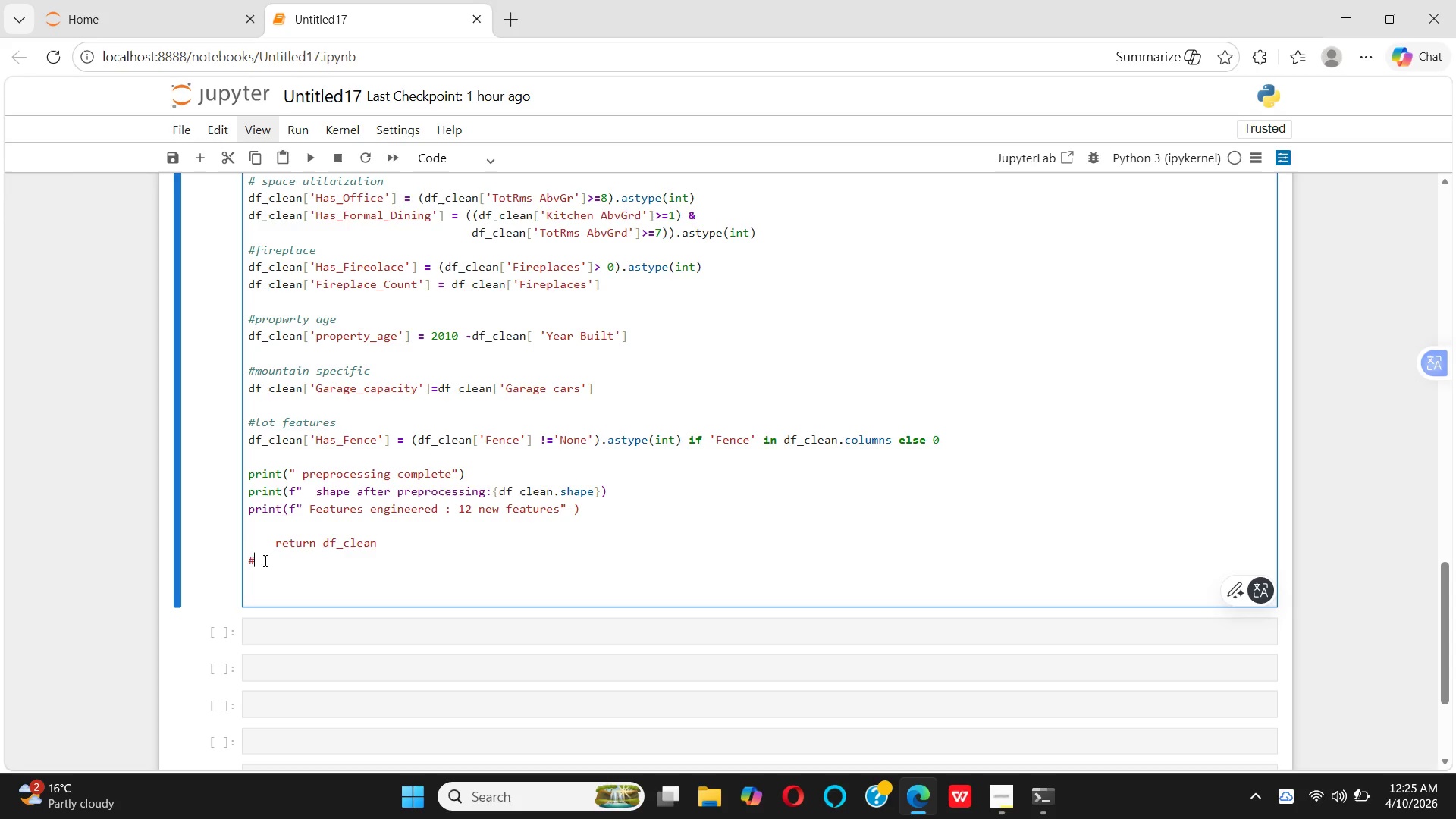 
type(EX)
 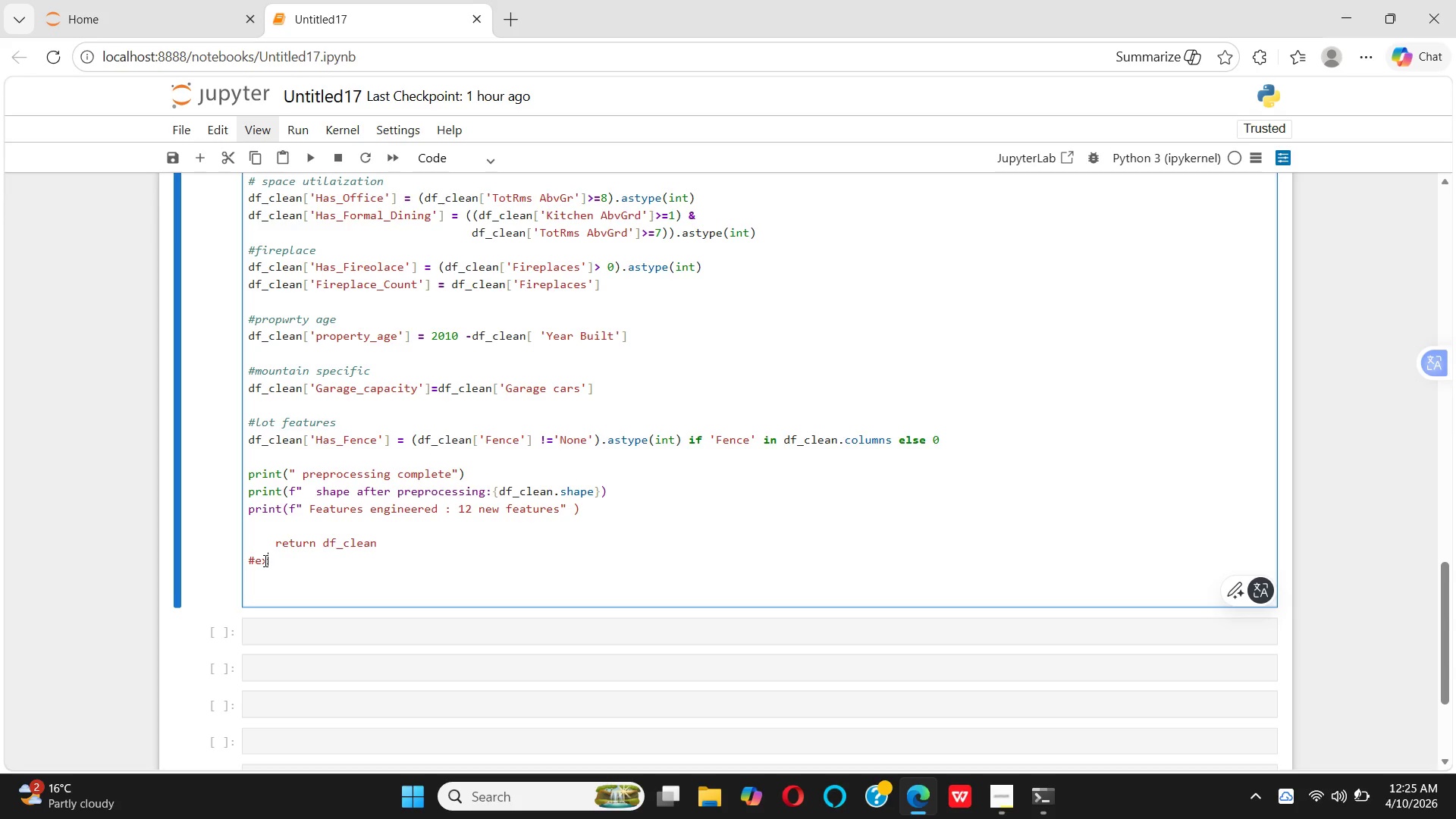 
type(CUTE PREPROCESSING)
 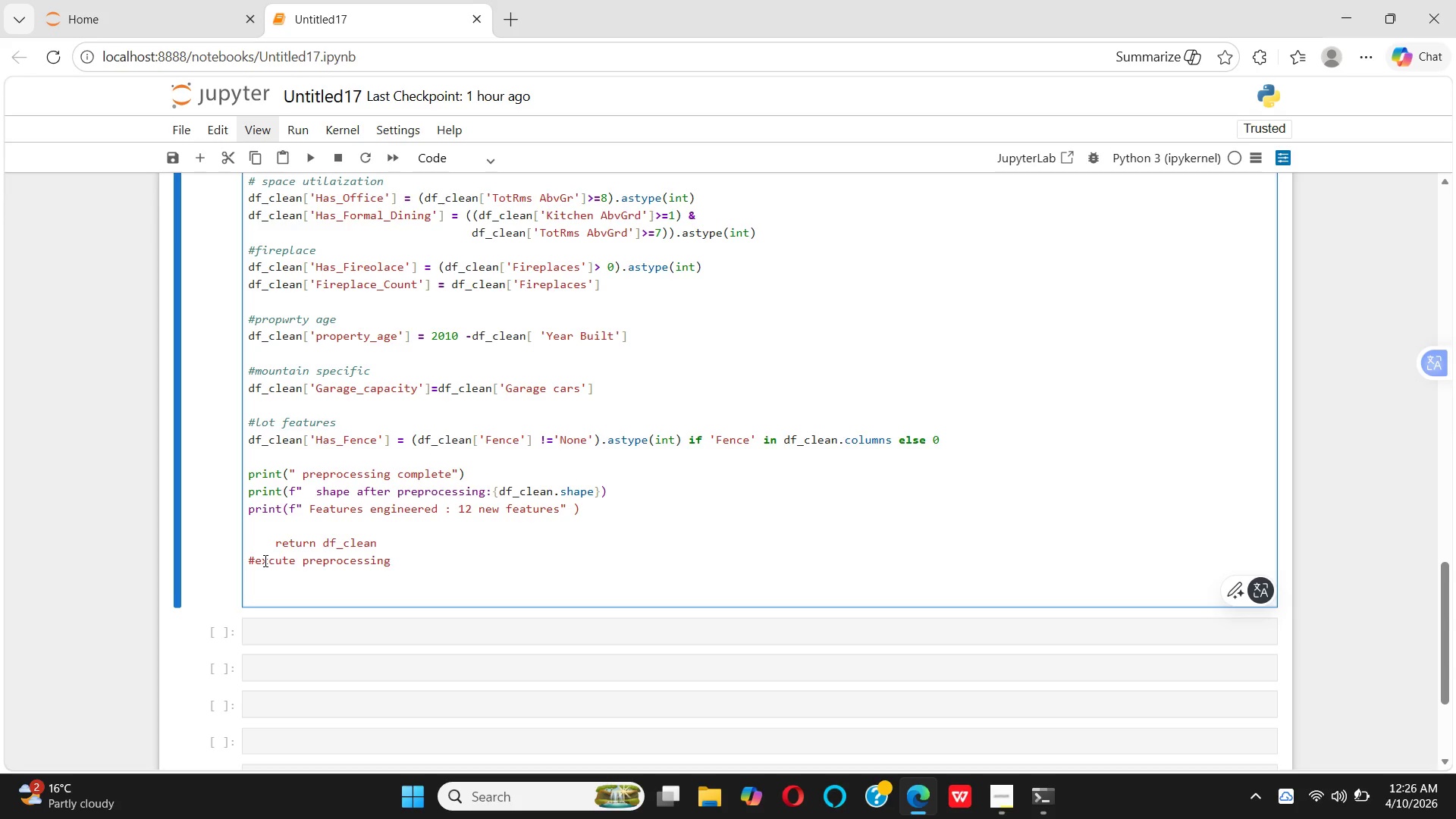 
key(Enter)
 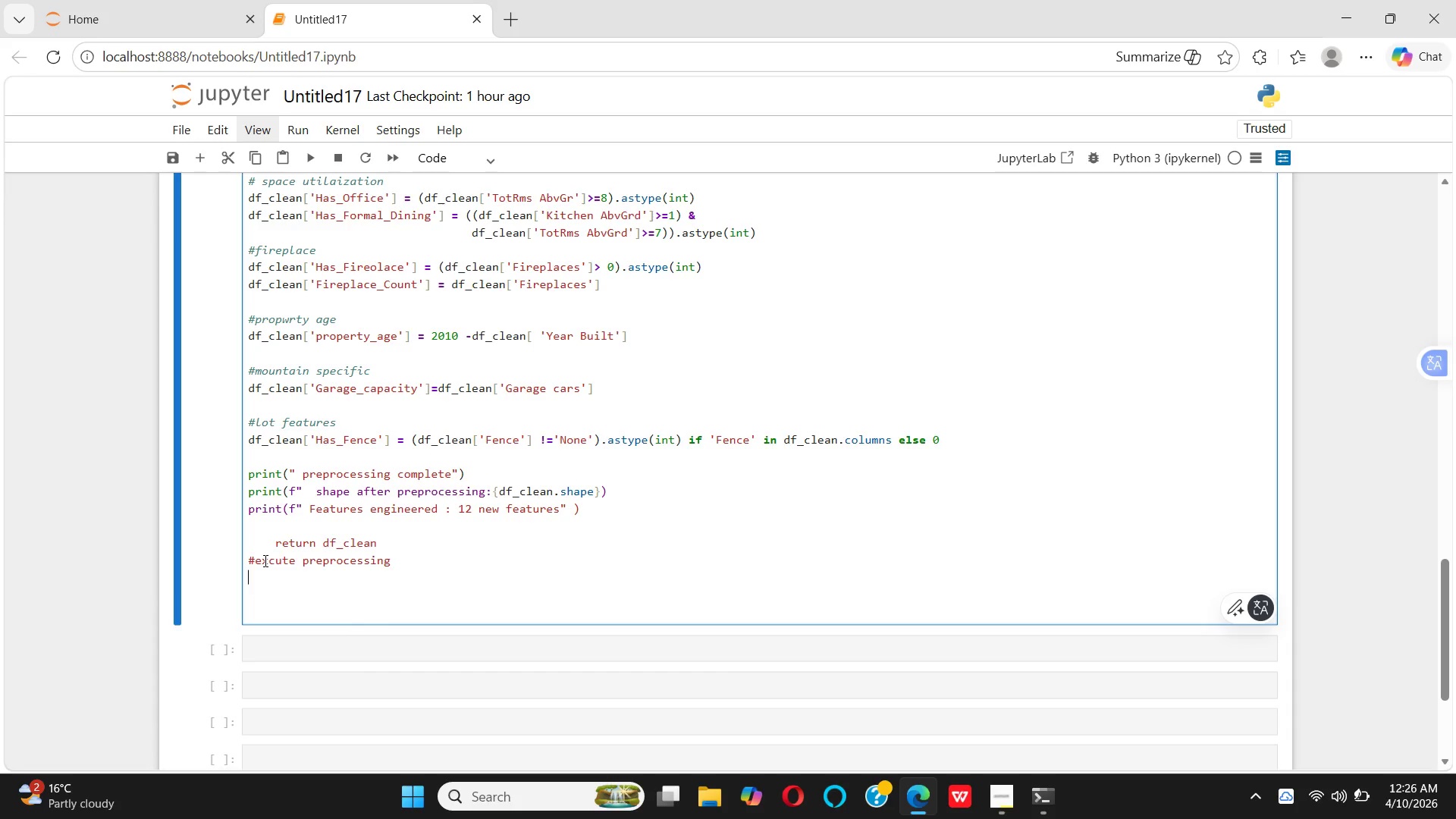 
type(DF_CLEAN = PREPROCESS_HOU)
 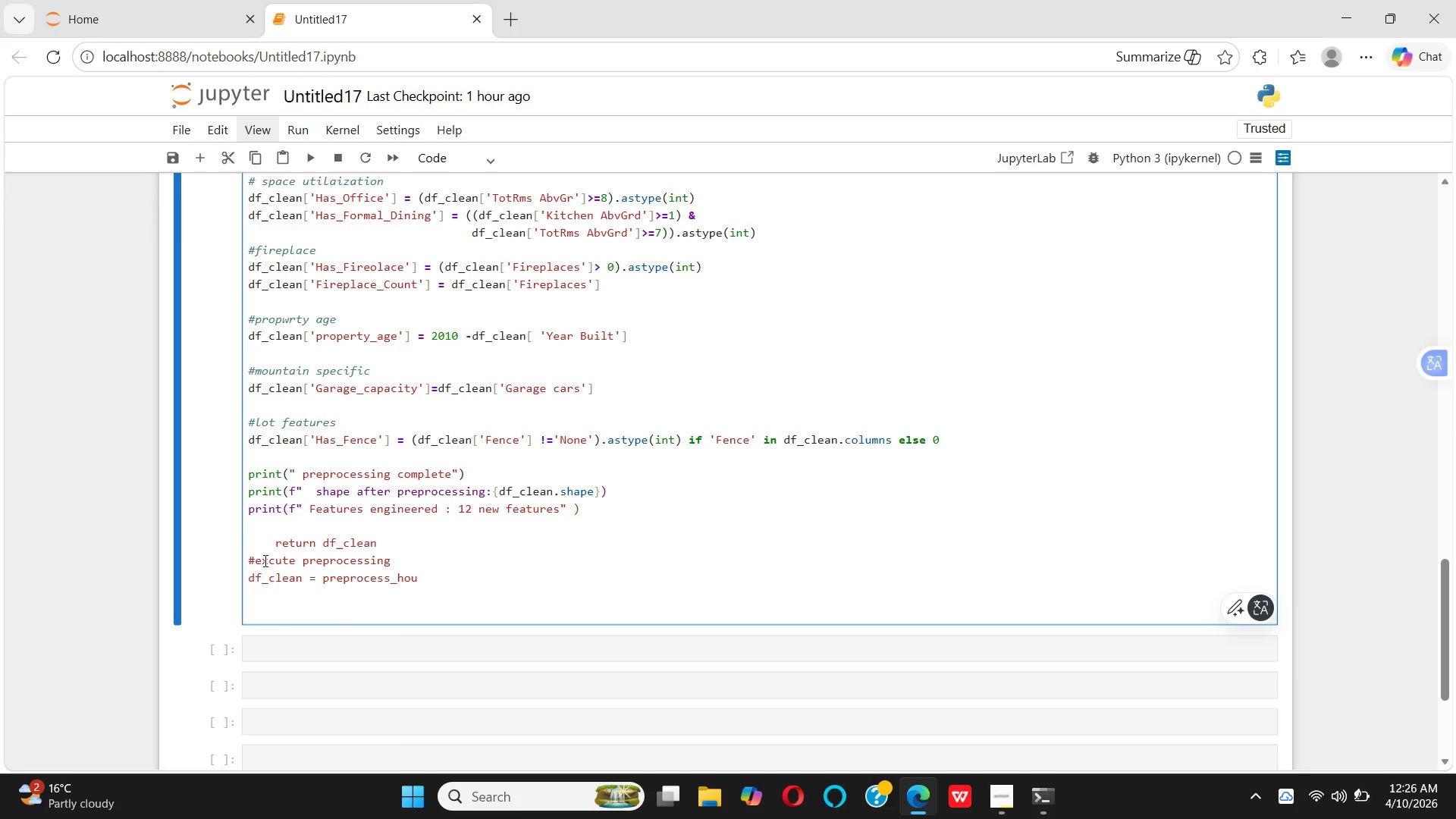 
type(SIN DARA())
 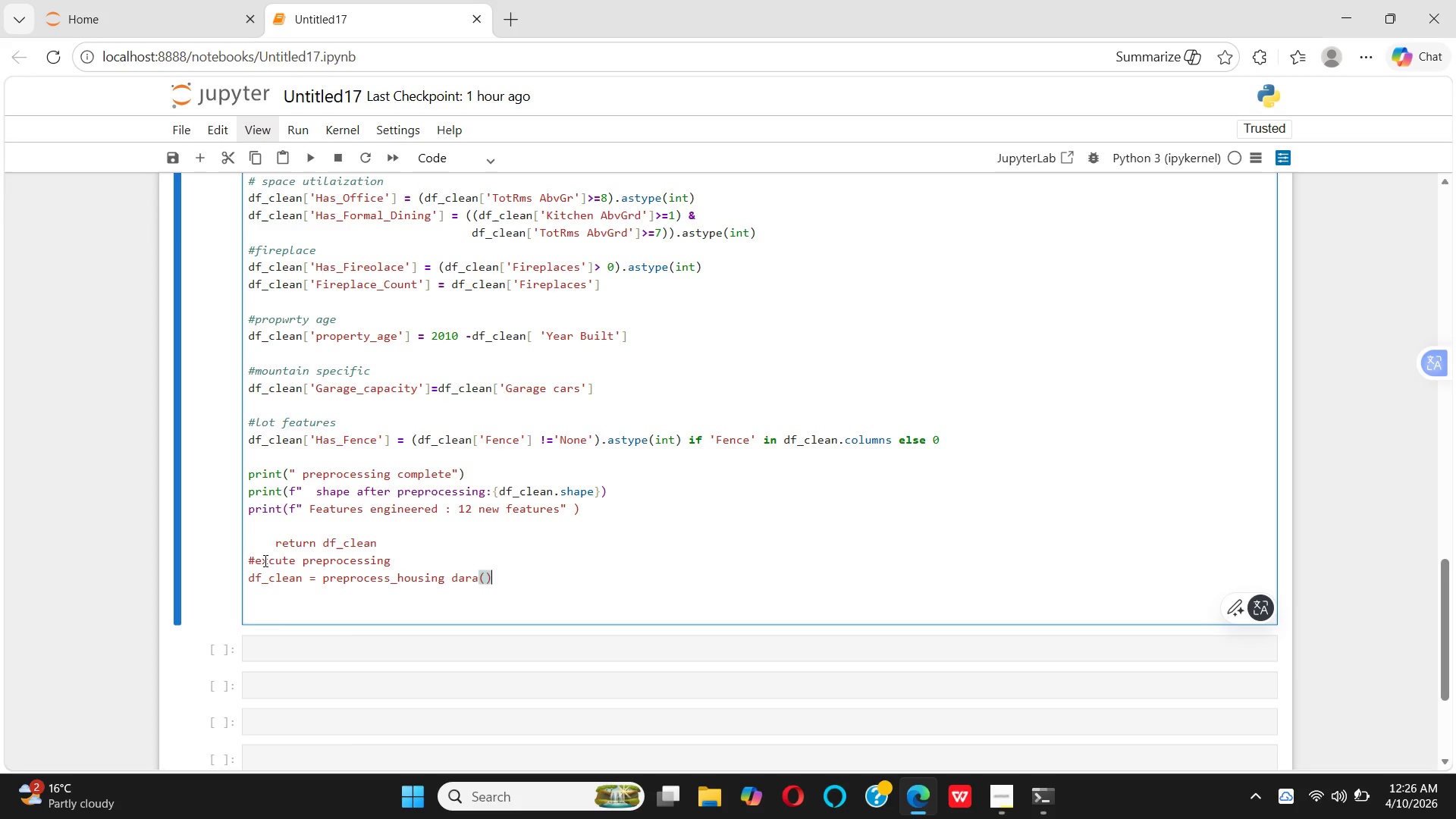 
hold_key(key=G, duration=0.31)
 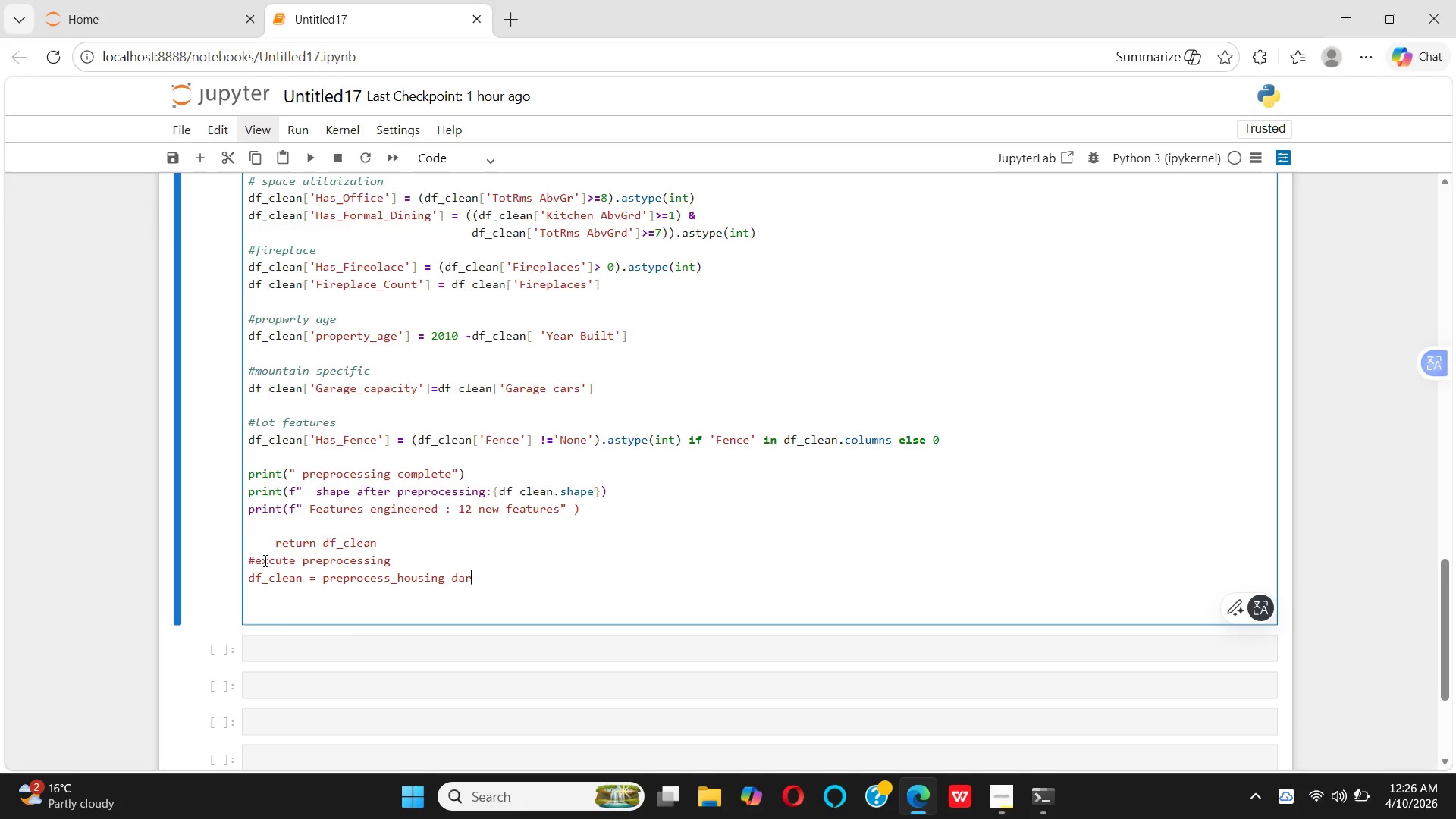 
key(ArrowLeft)
 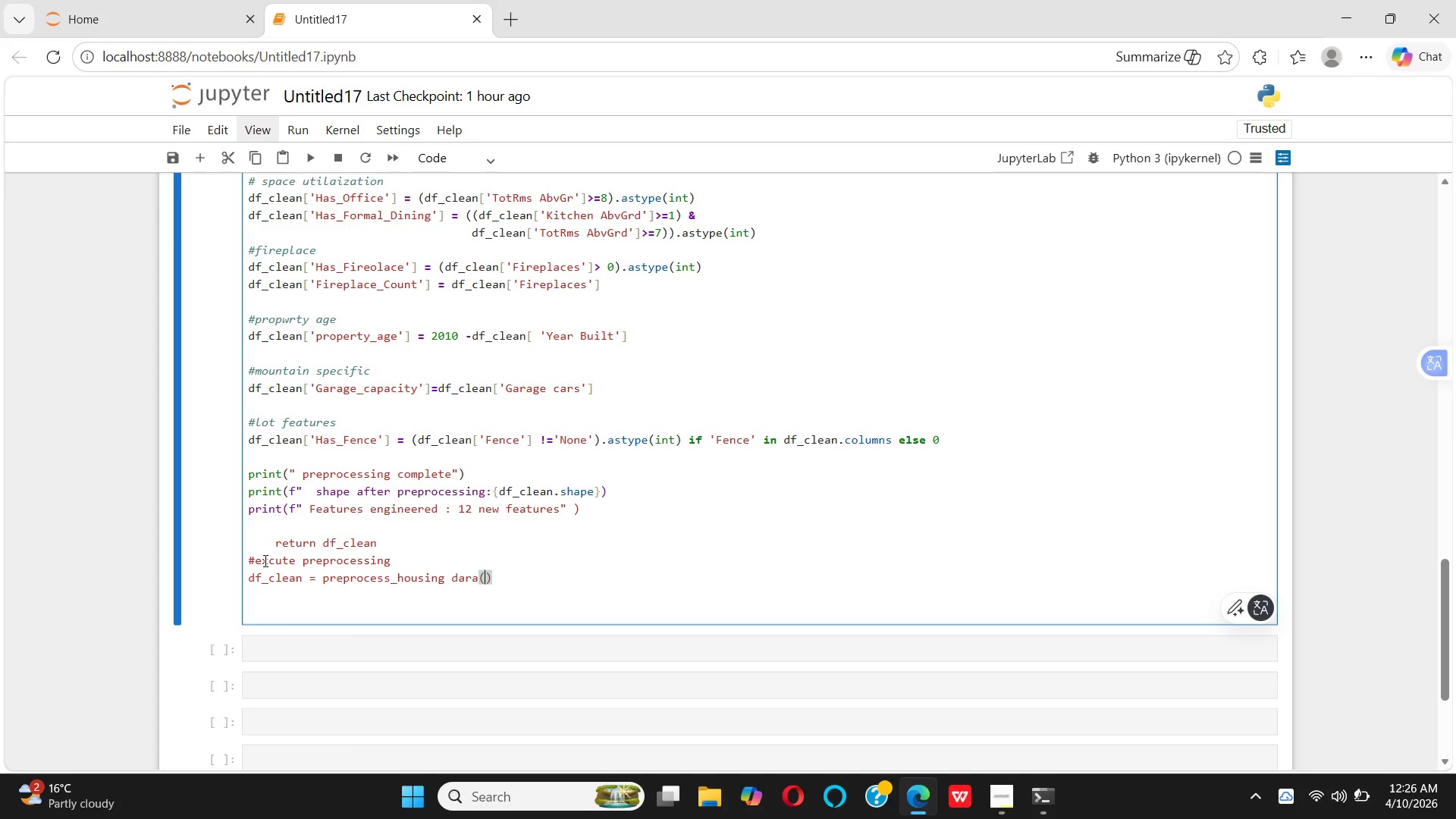 
type(DF)
 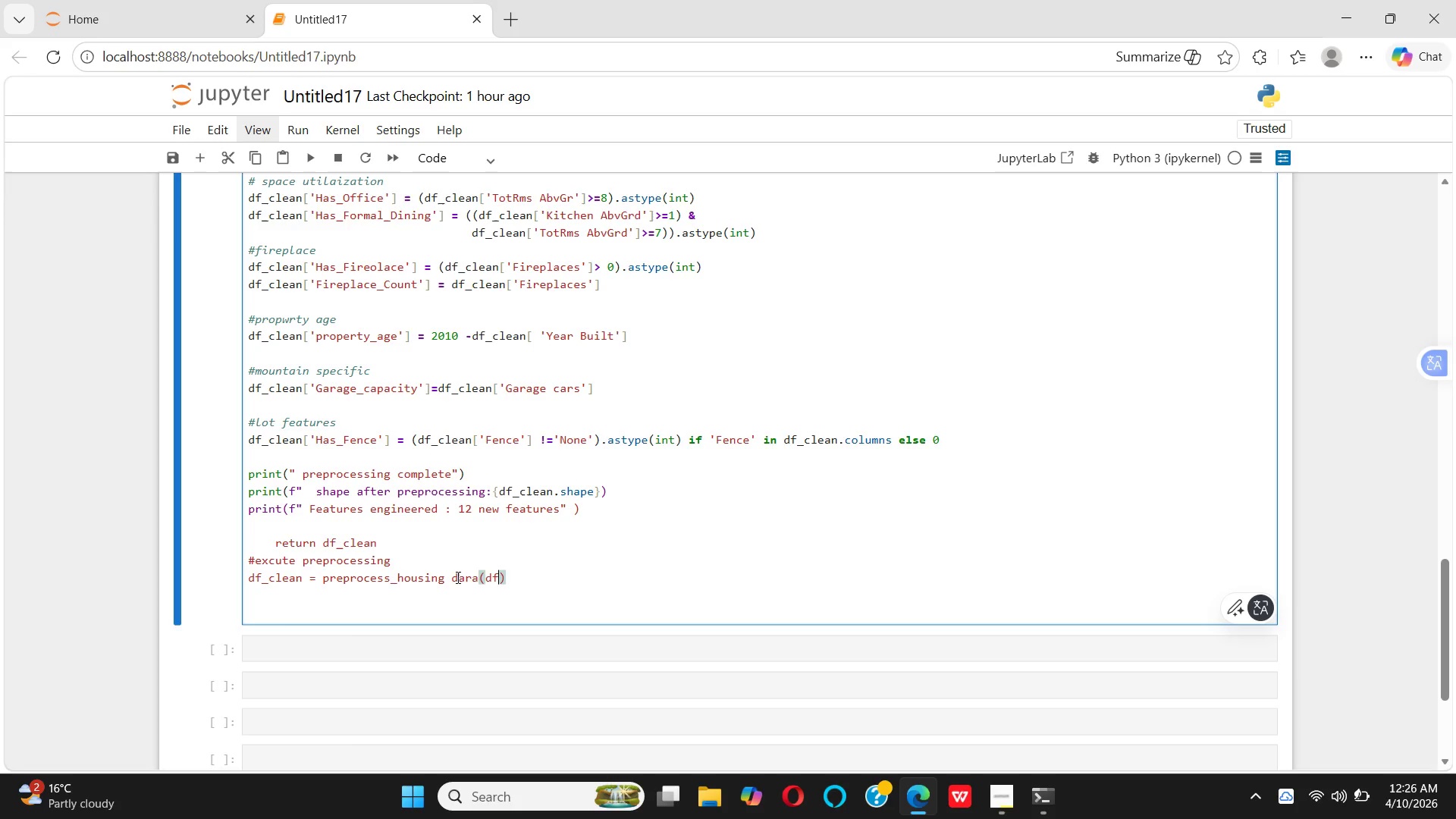 
wait(5.44)
 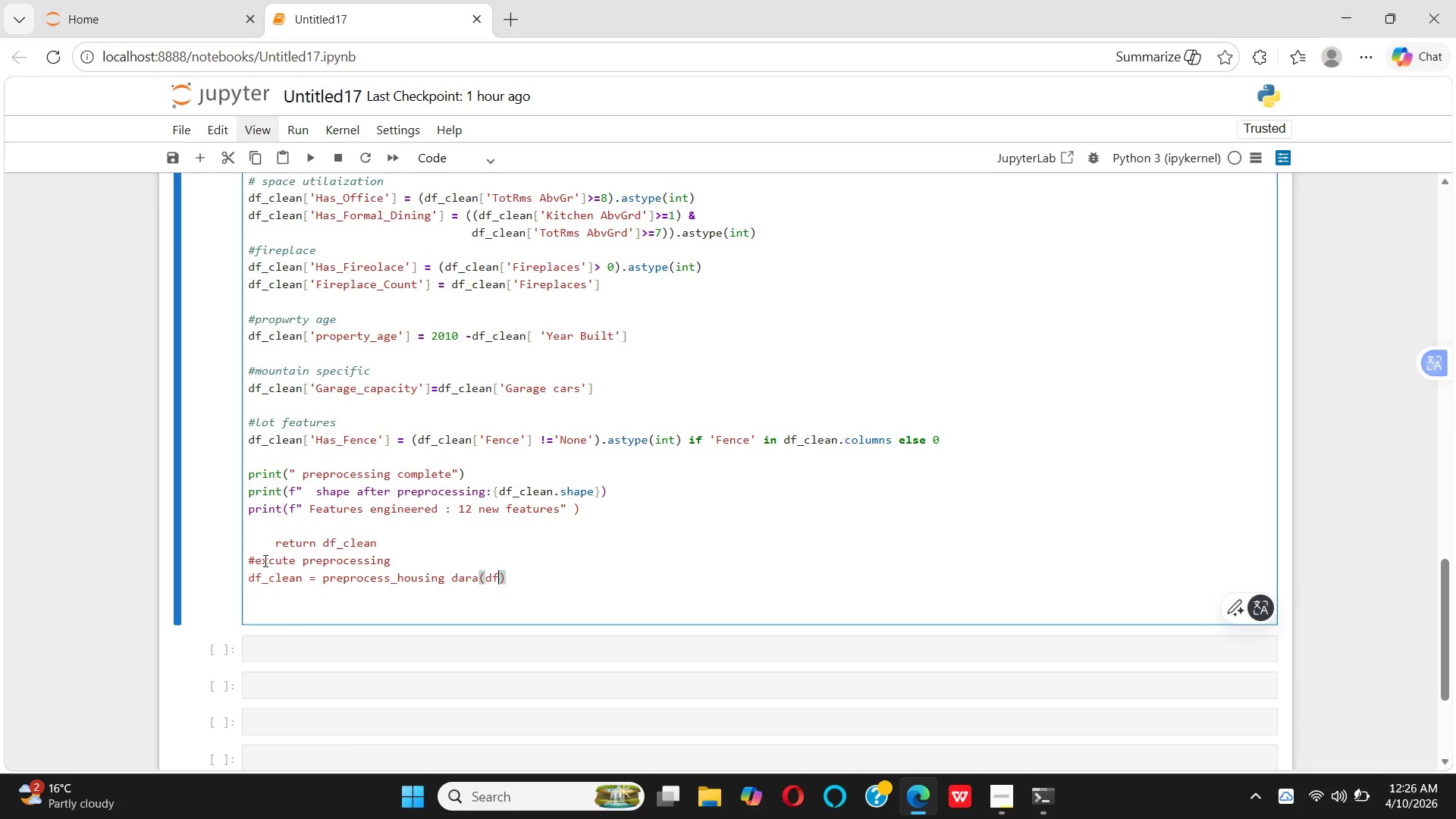 
left_click([612, 499])
 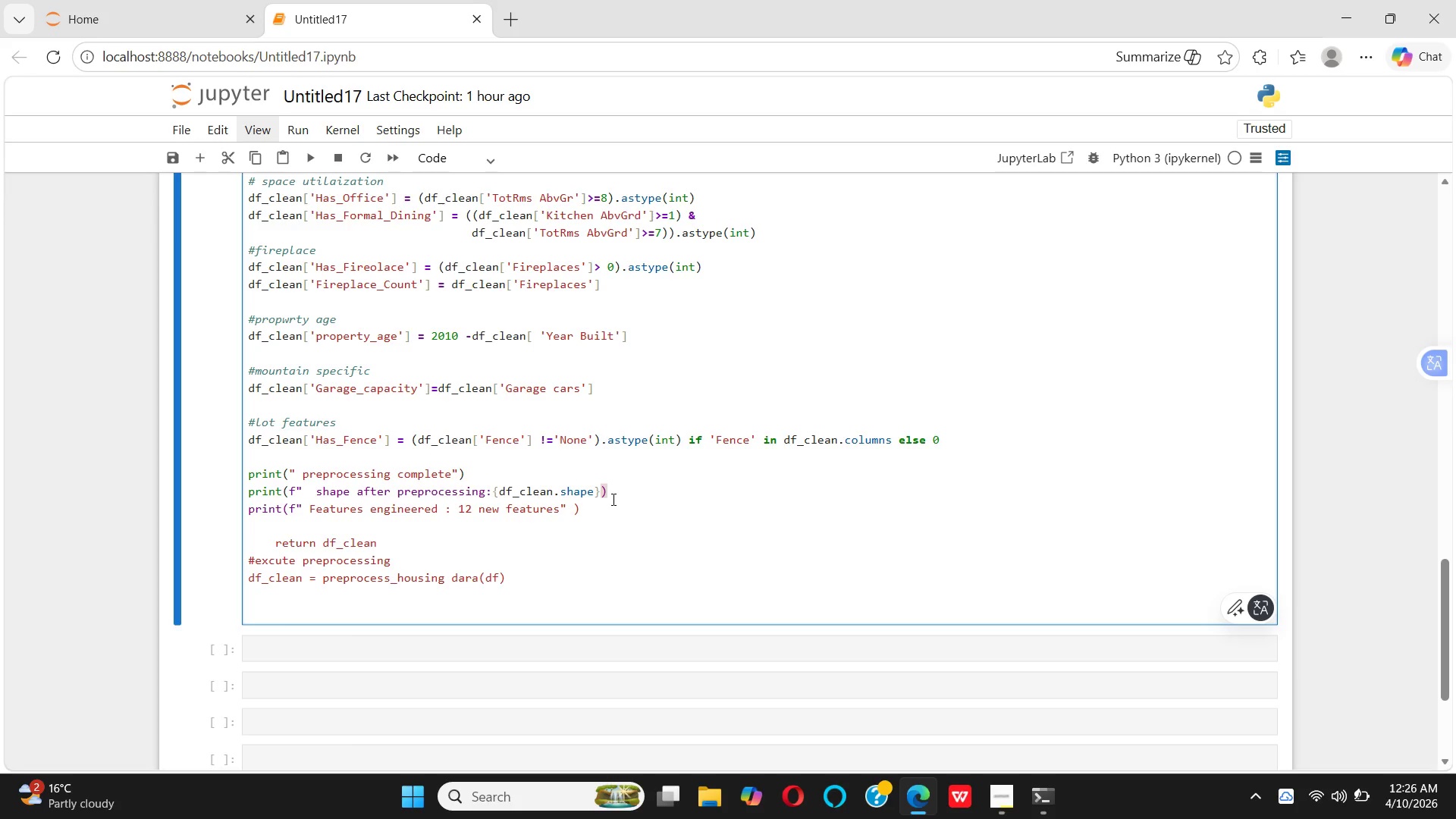 
key(Enter)
 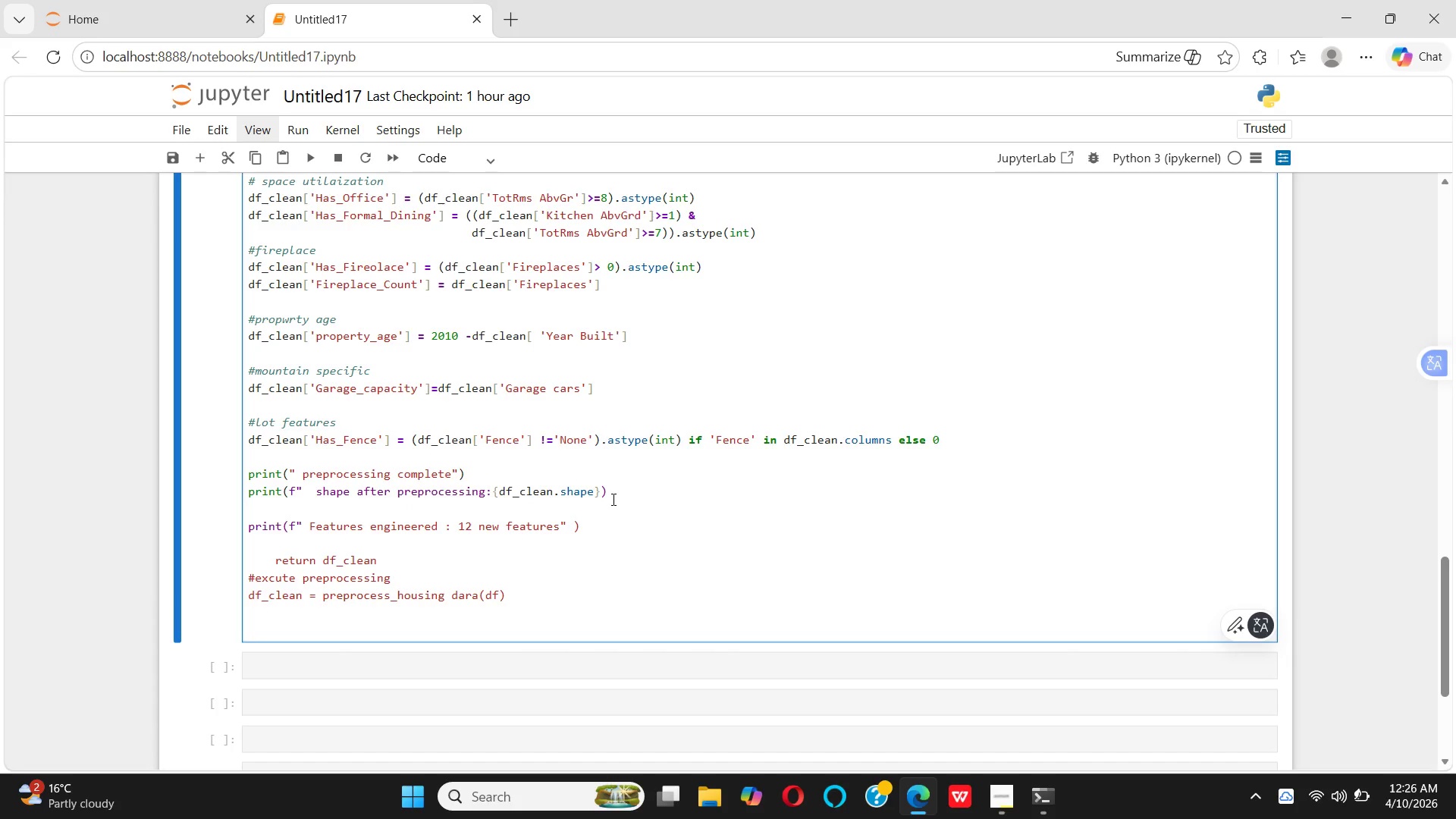 
type(PRINT )
key(Backspace)
key(Backspace)
key(Backspace)
key(Backspace)
key(Backspace)
key(Backspace)
 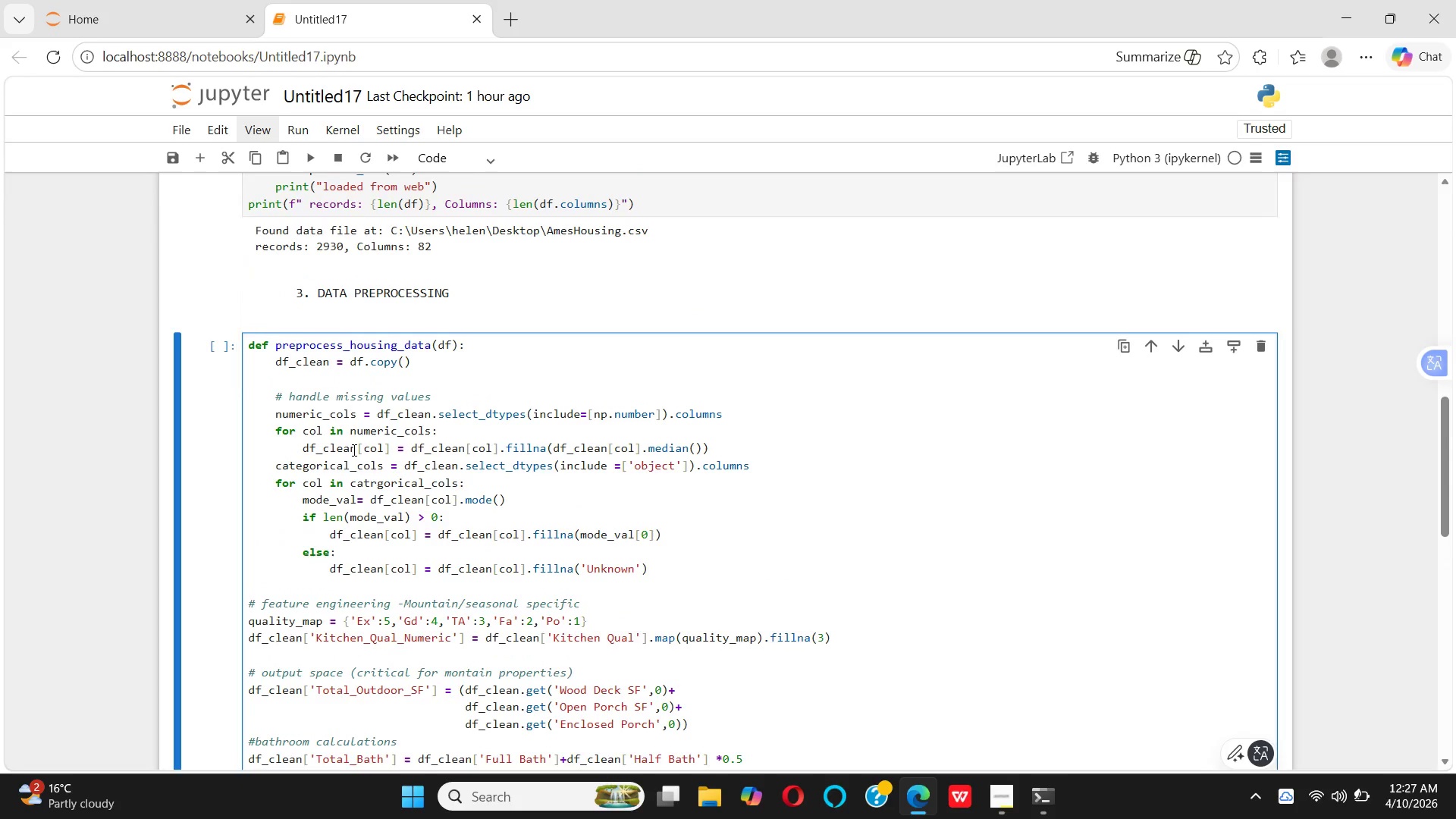 
wait(6.0)
 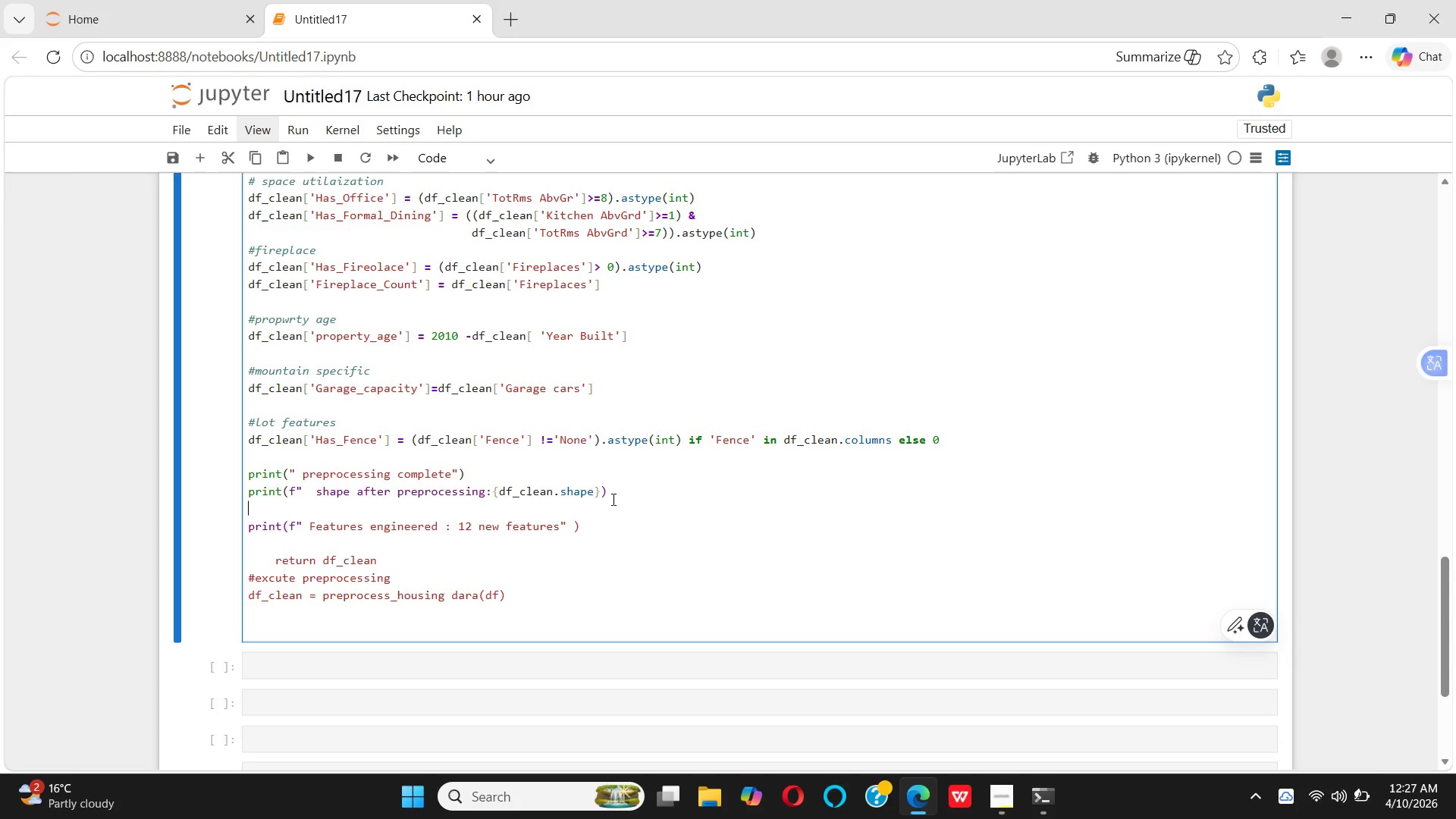 
left_click([275, 574])
 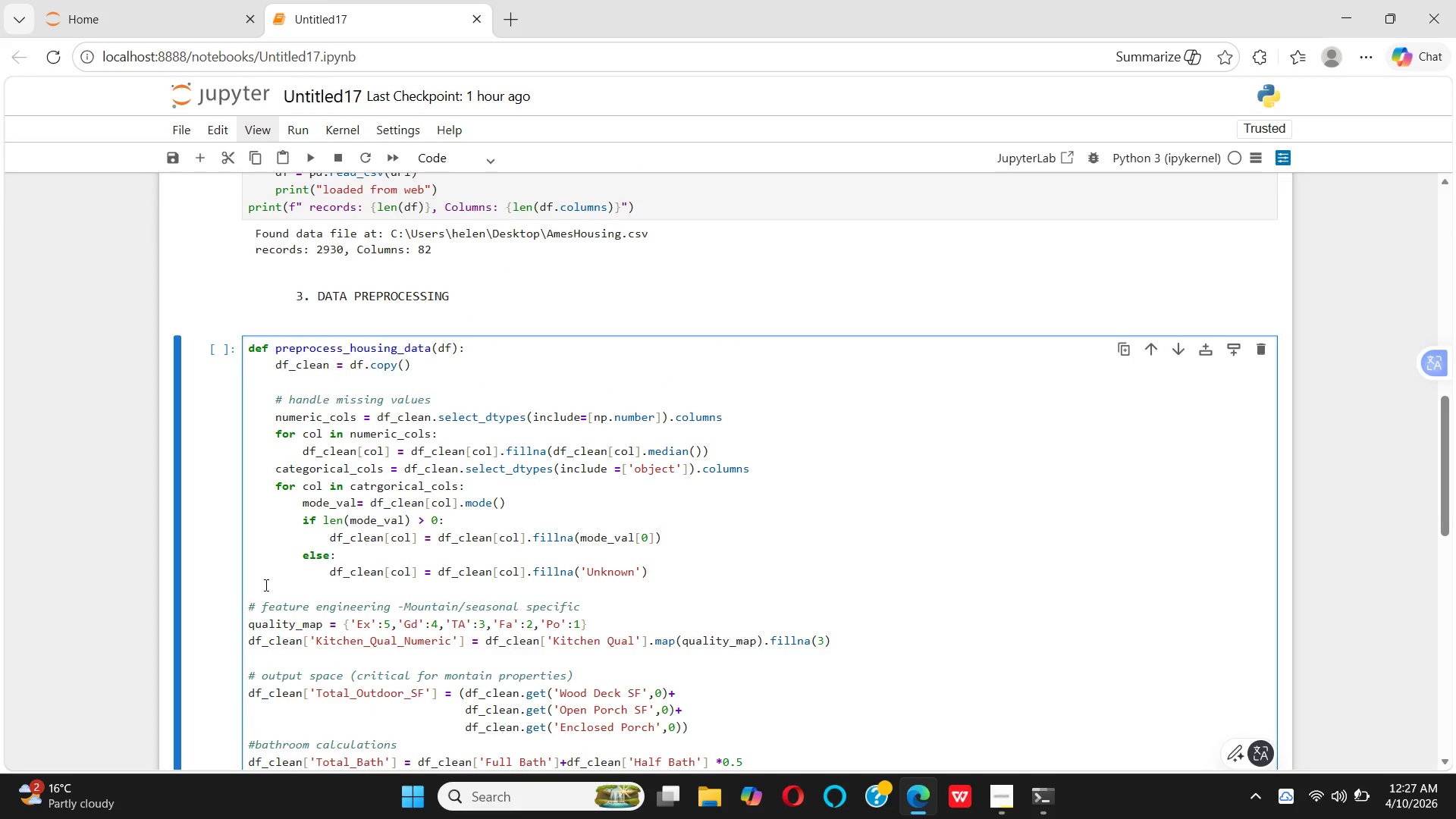 
left_click([265, 585])
 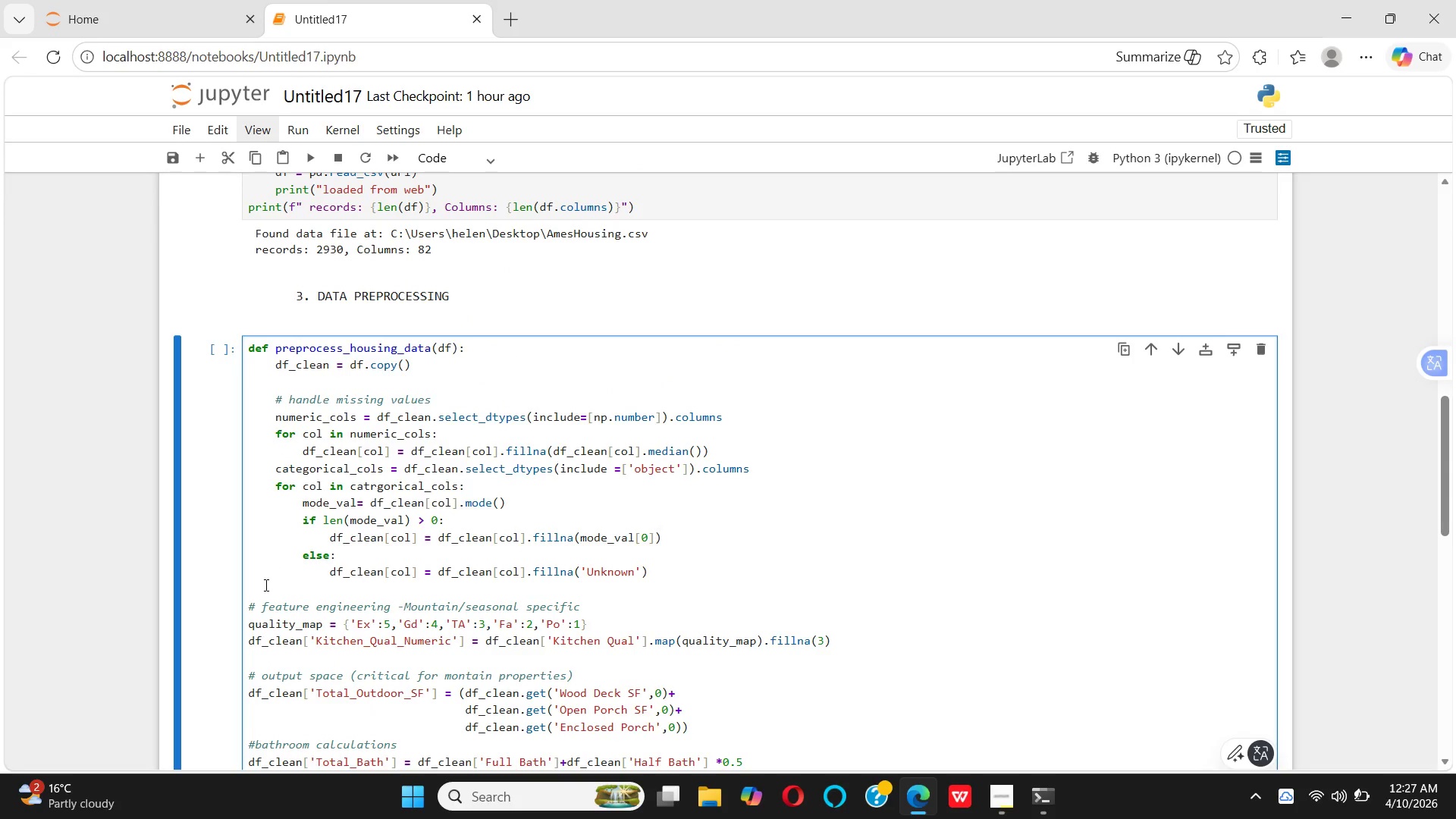 
key(Backspace)
 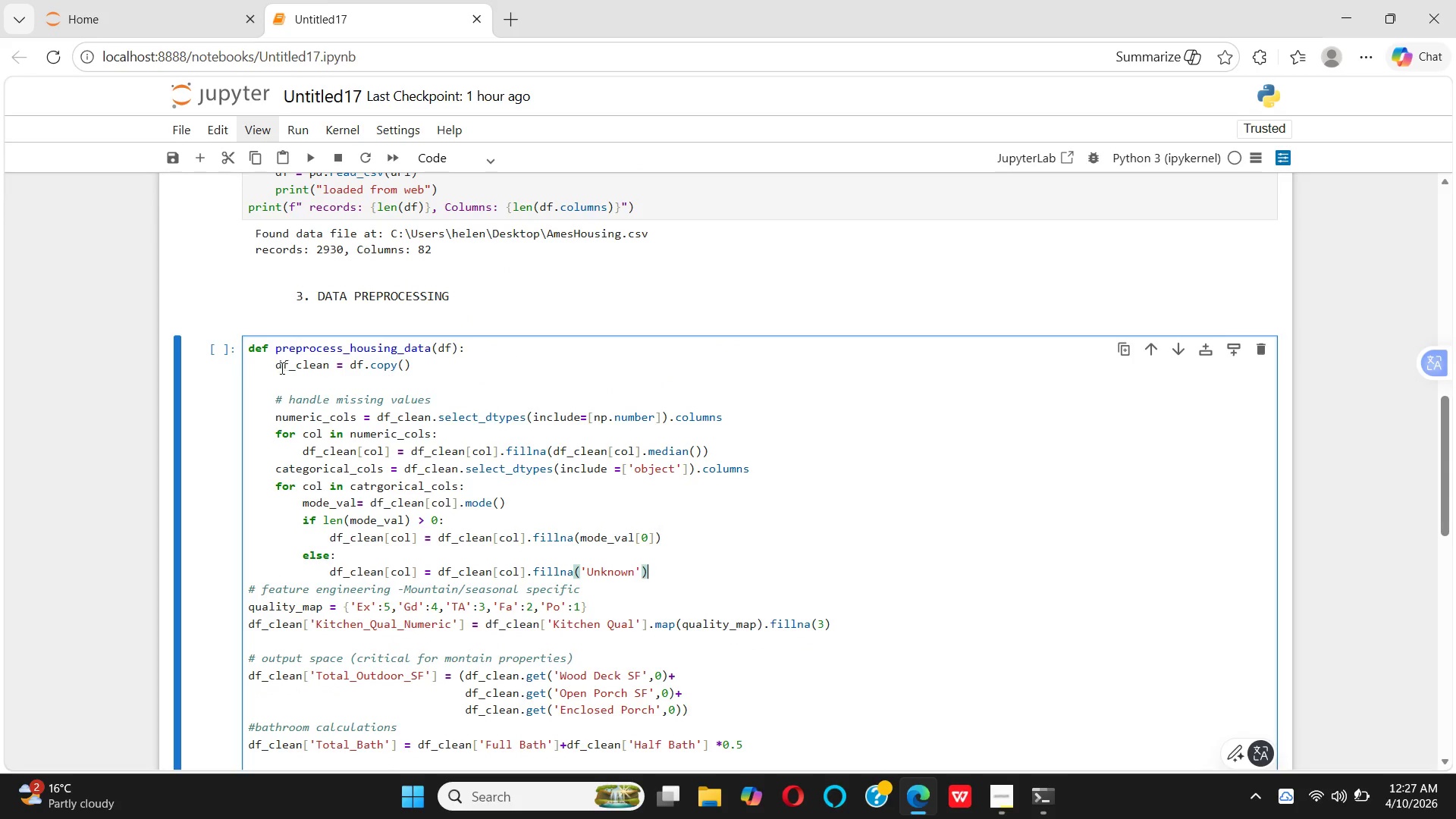 
left_click([272, 379])
 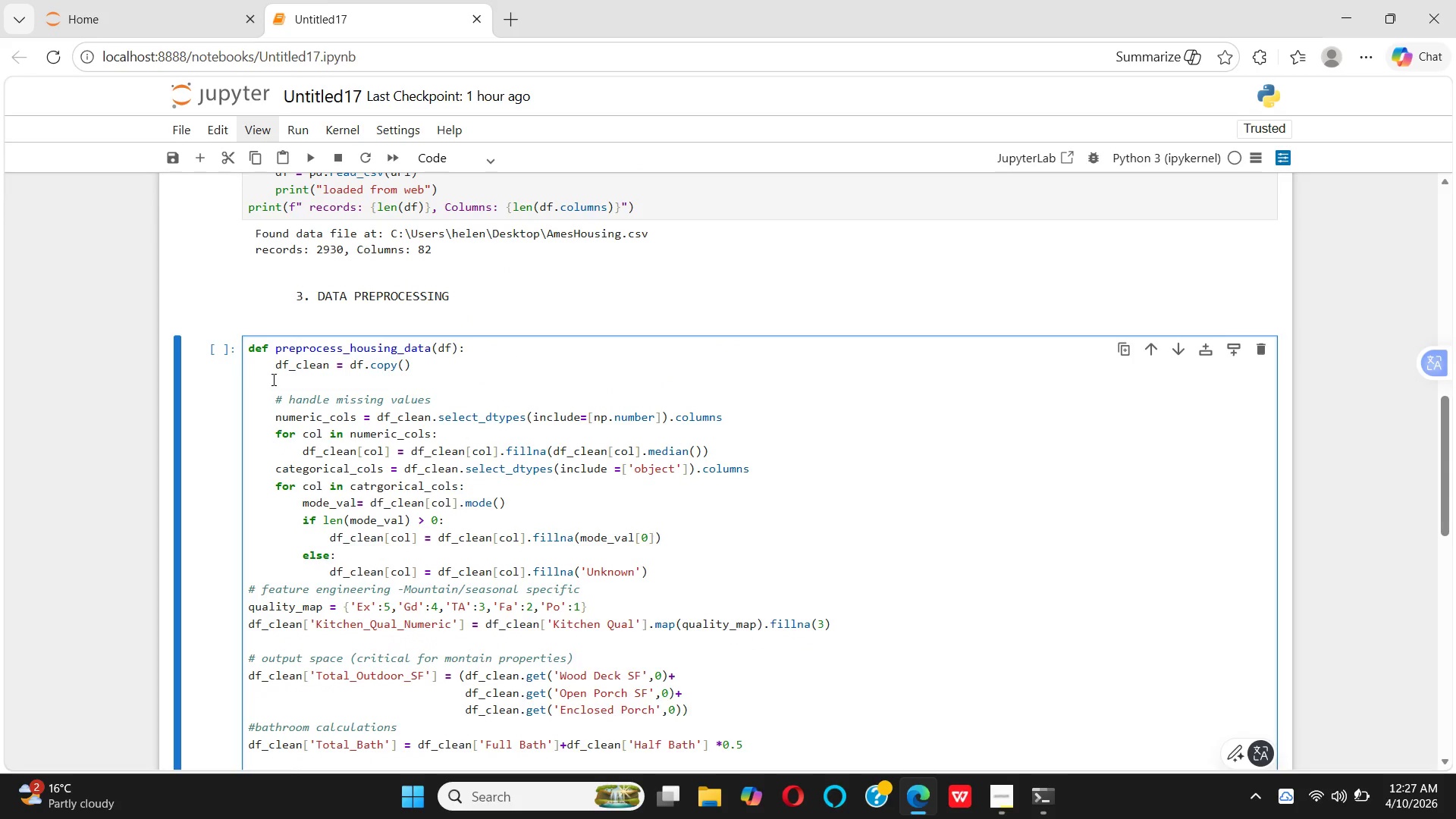 
key(Backspace)
 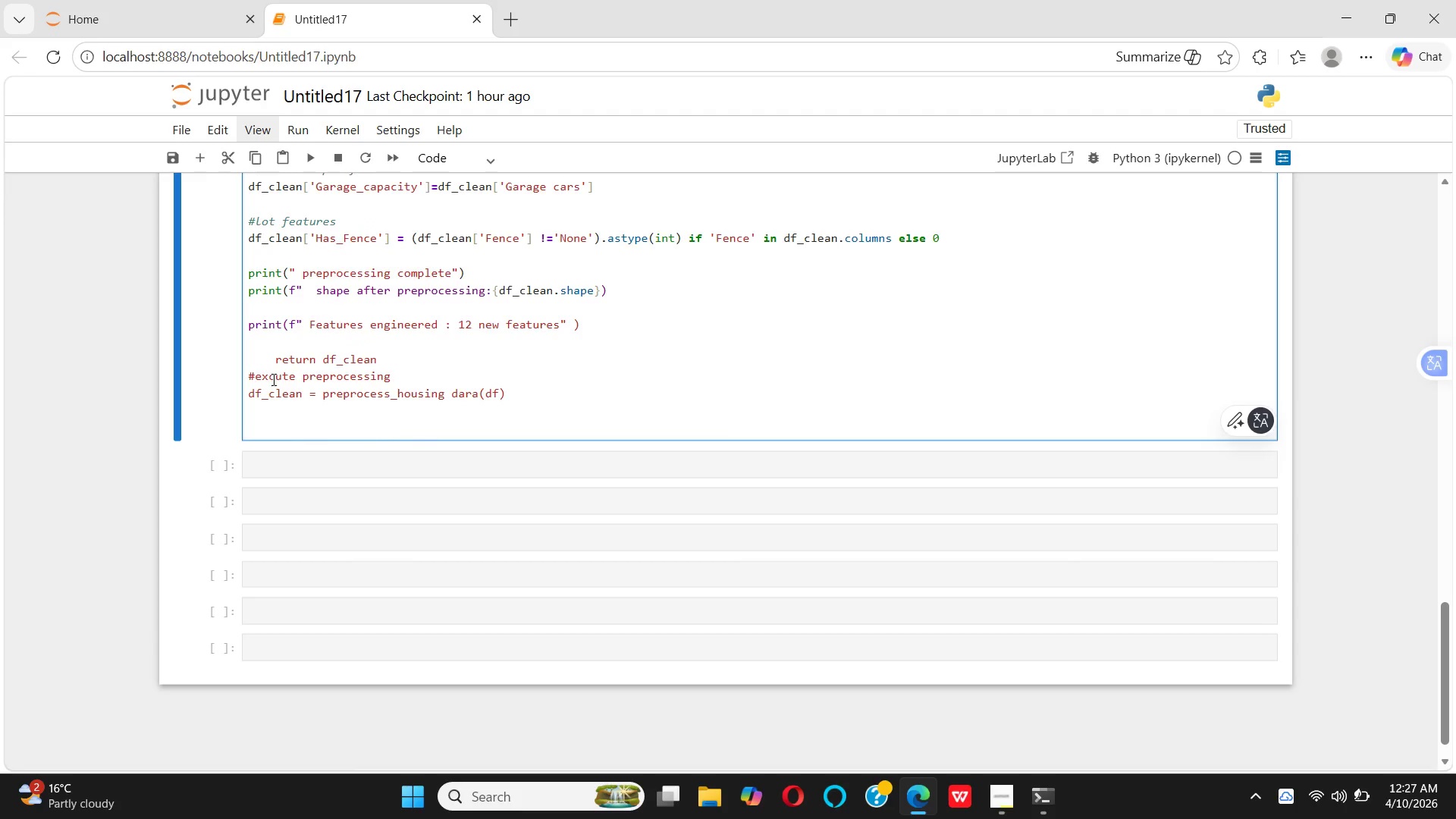 
left_click([256, 388])
 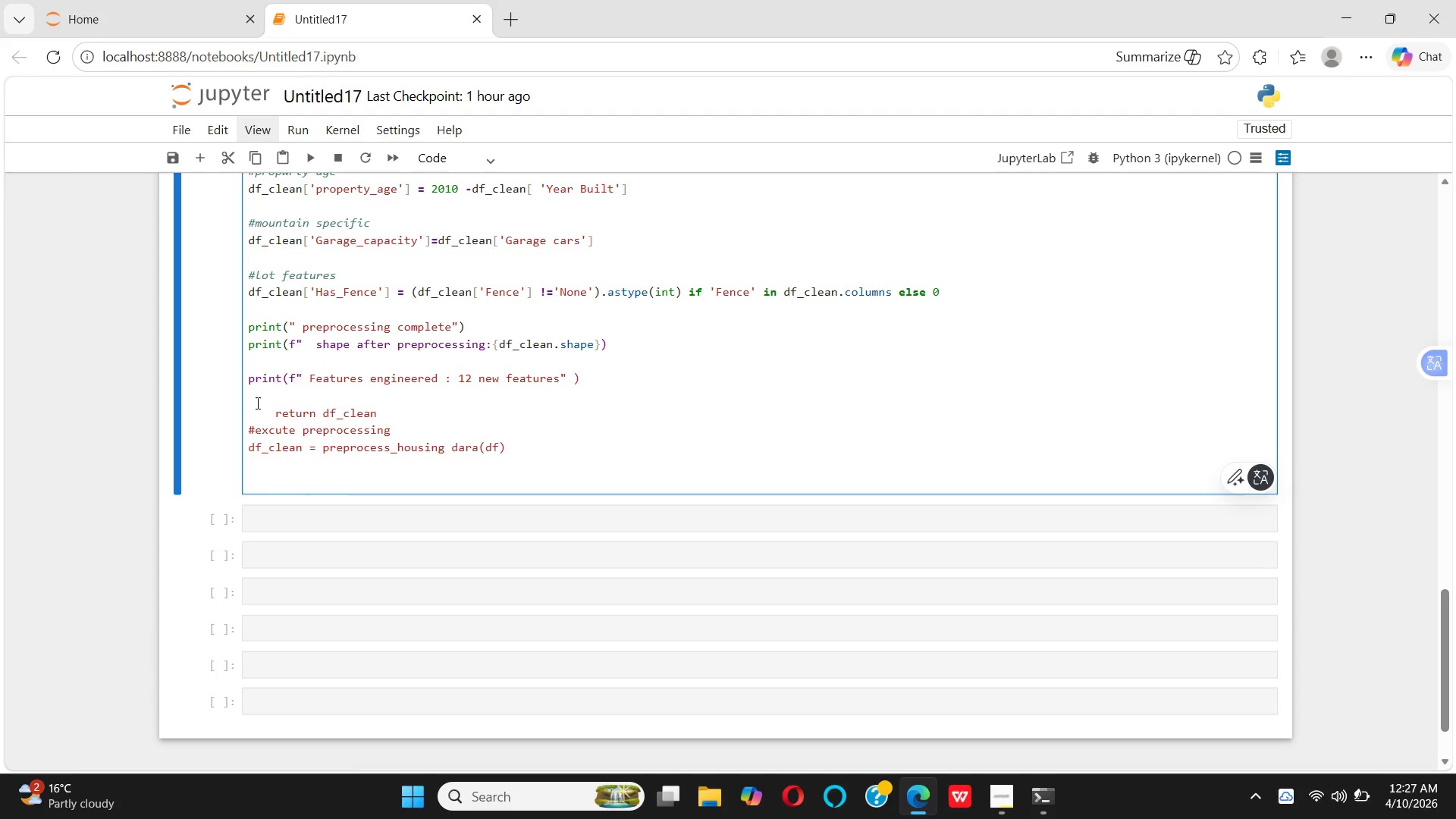 
left_click([256, 403])
 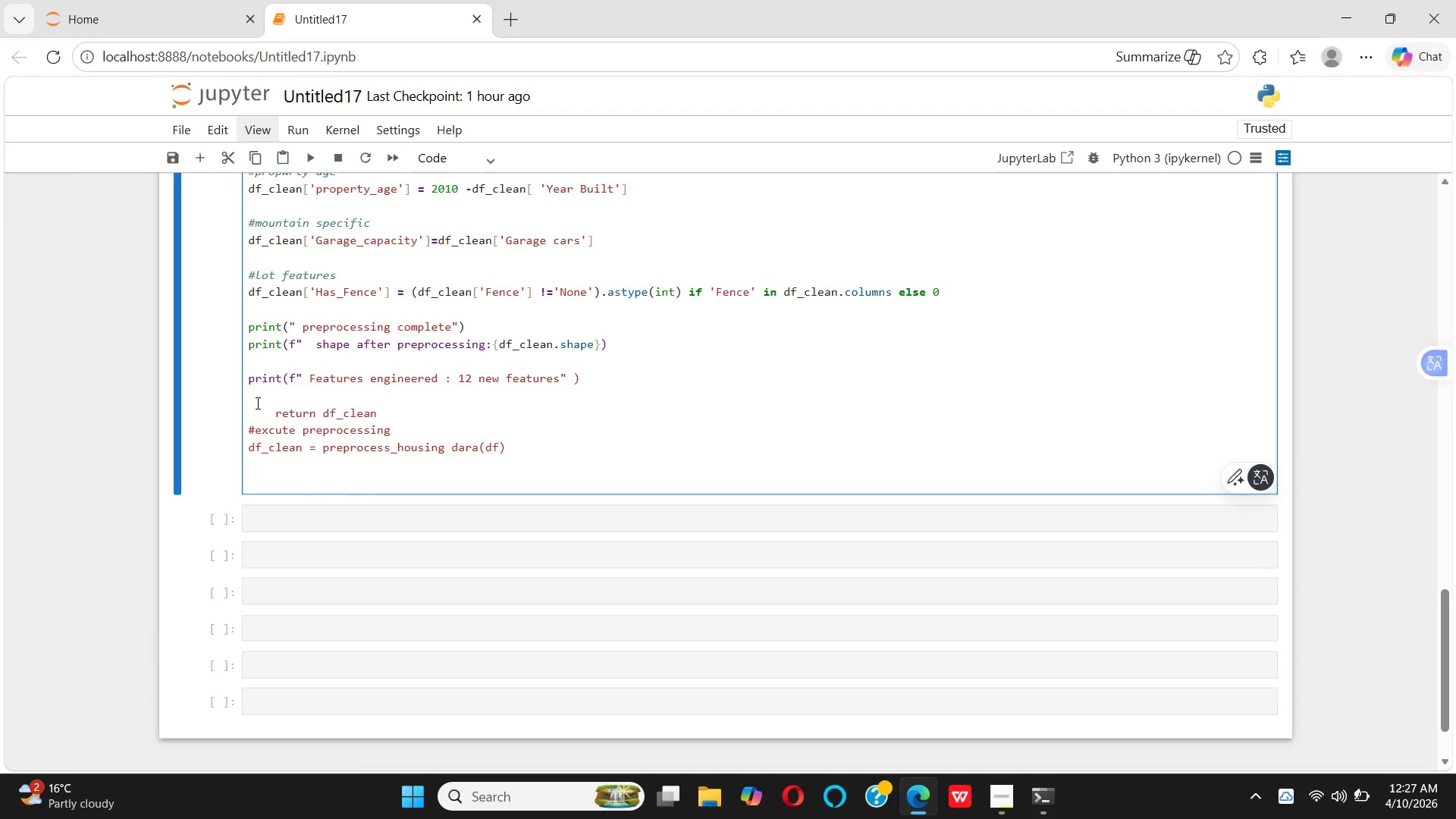 
key(Backspace)
 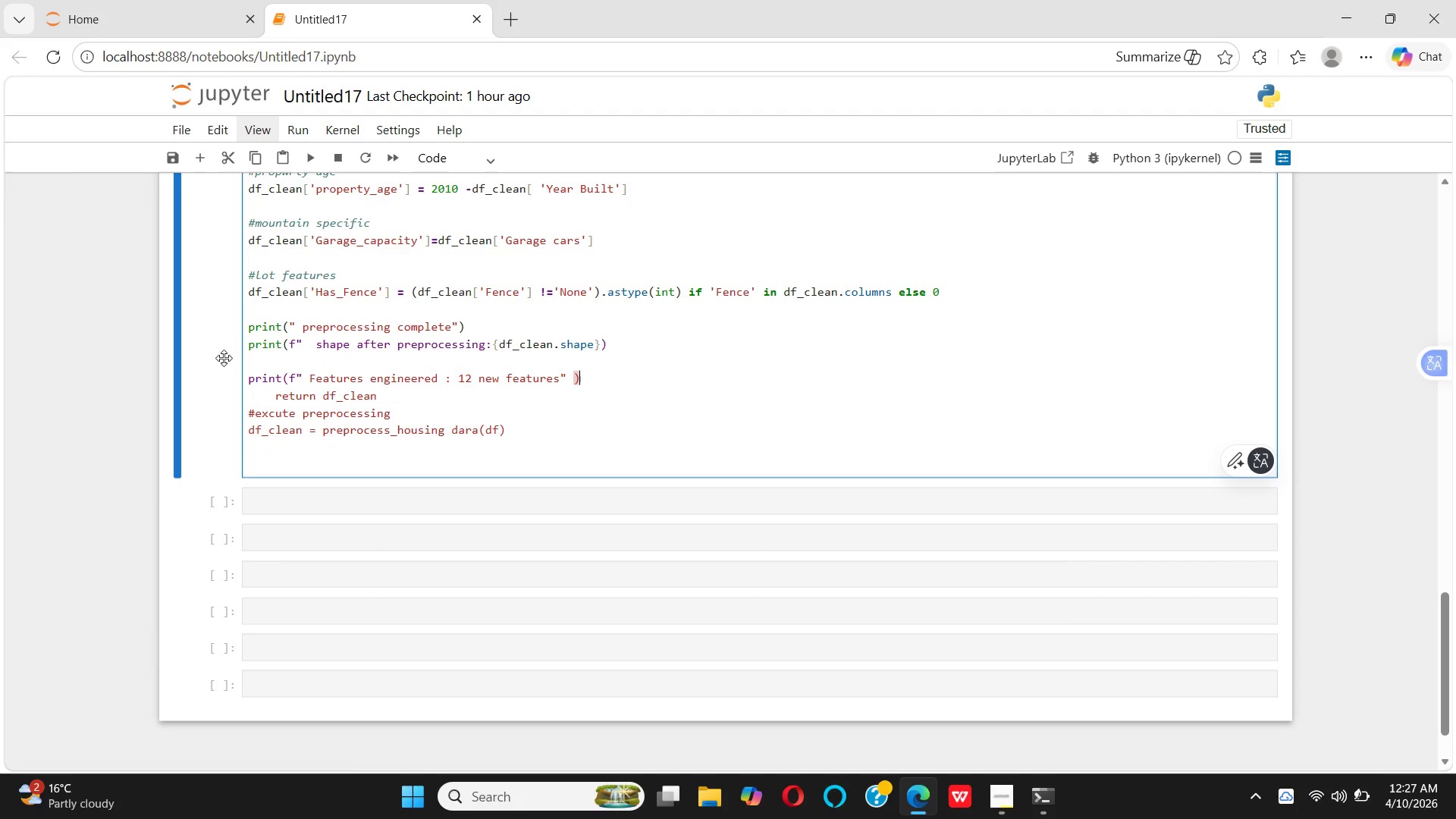 
left_click([260, 369])
 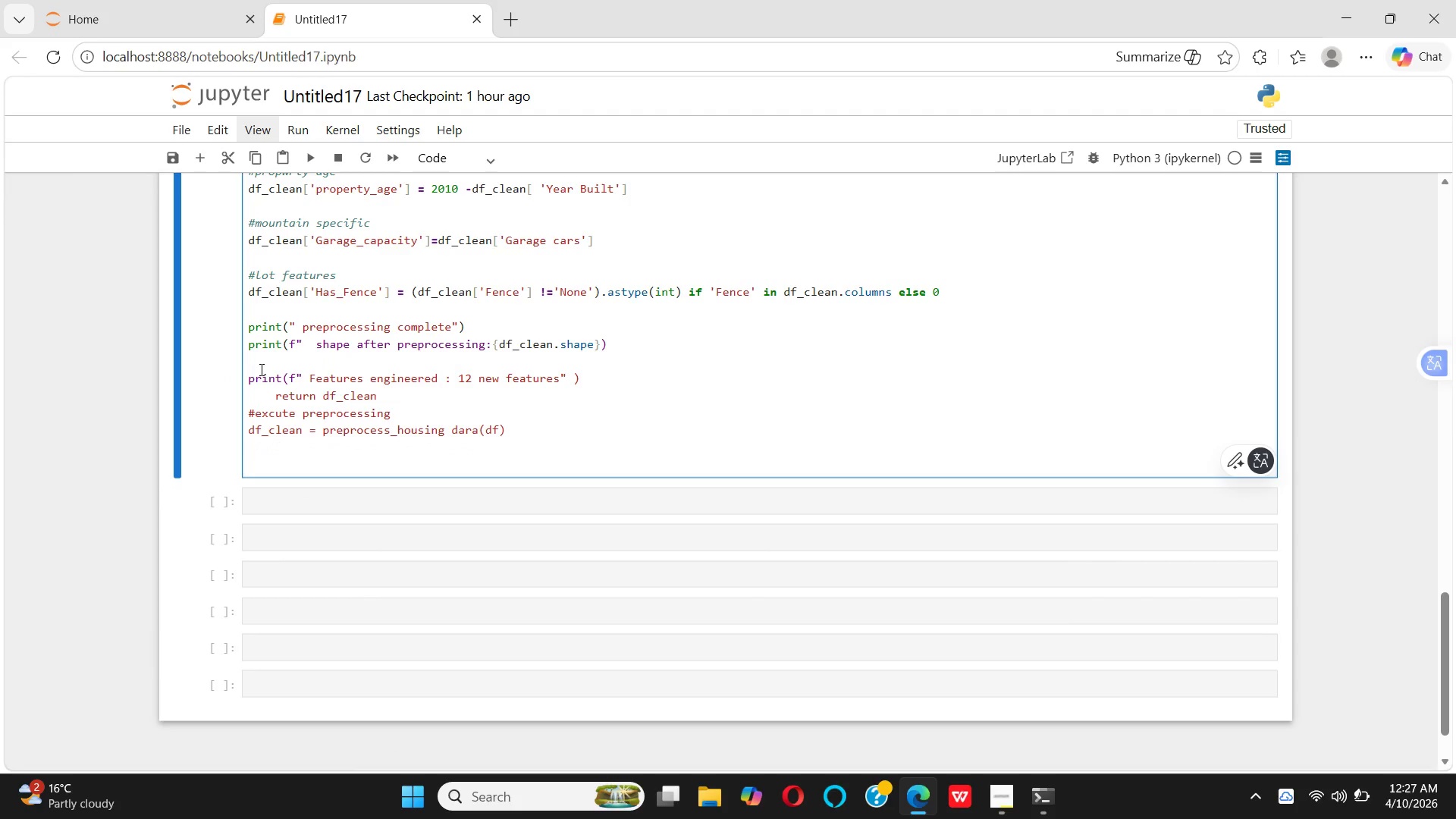 
key(Backspace)
 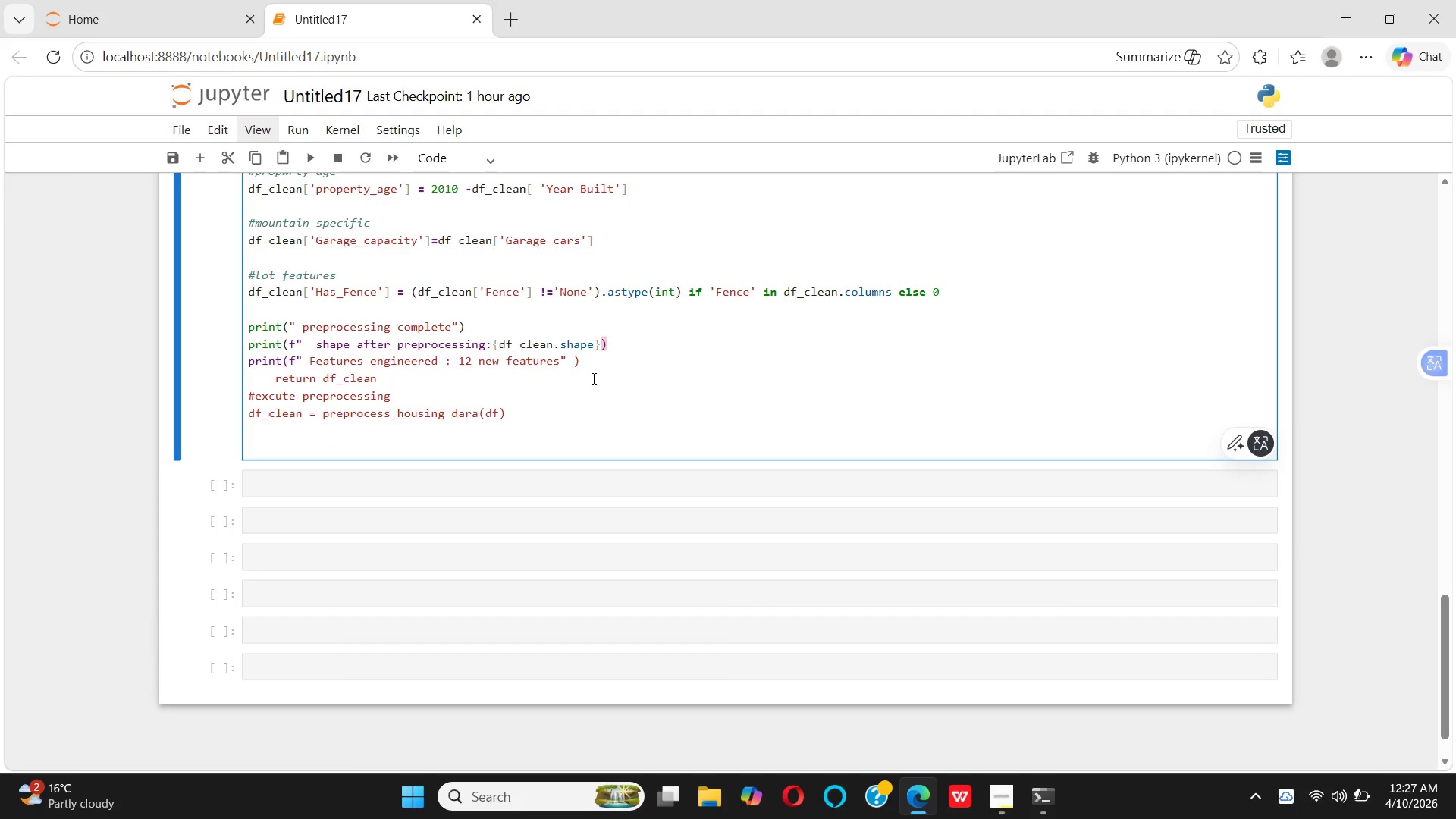 
left_click([585, 372])
 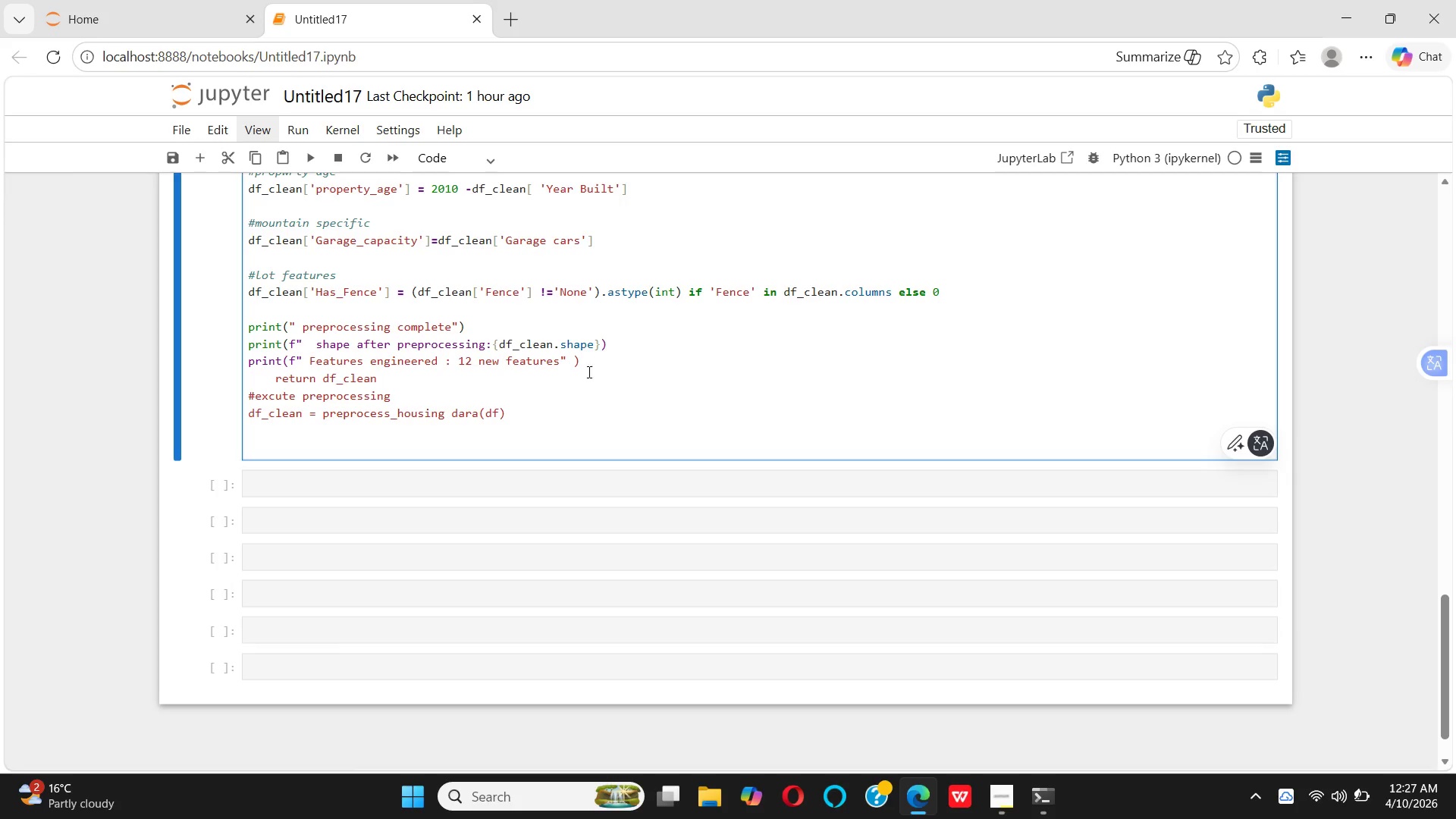 
left_click([585, 362])
 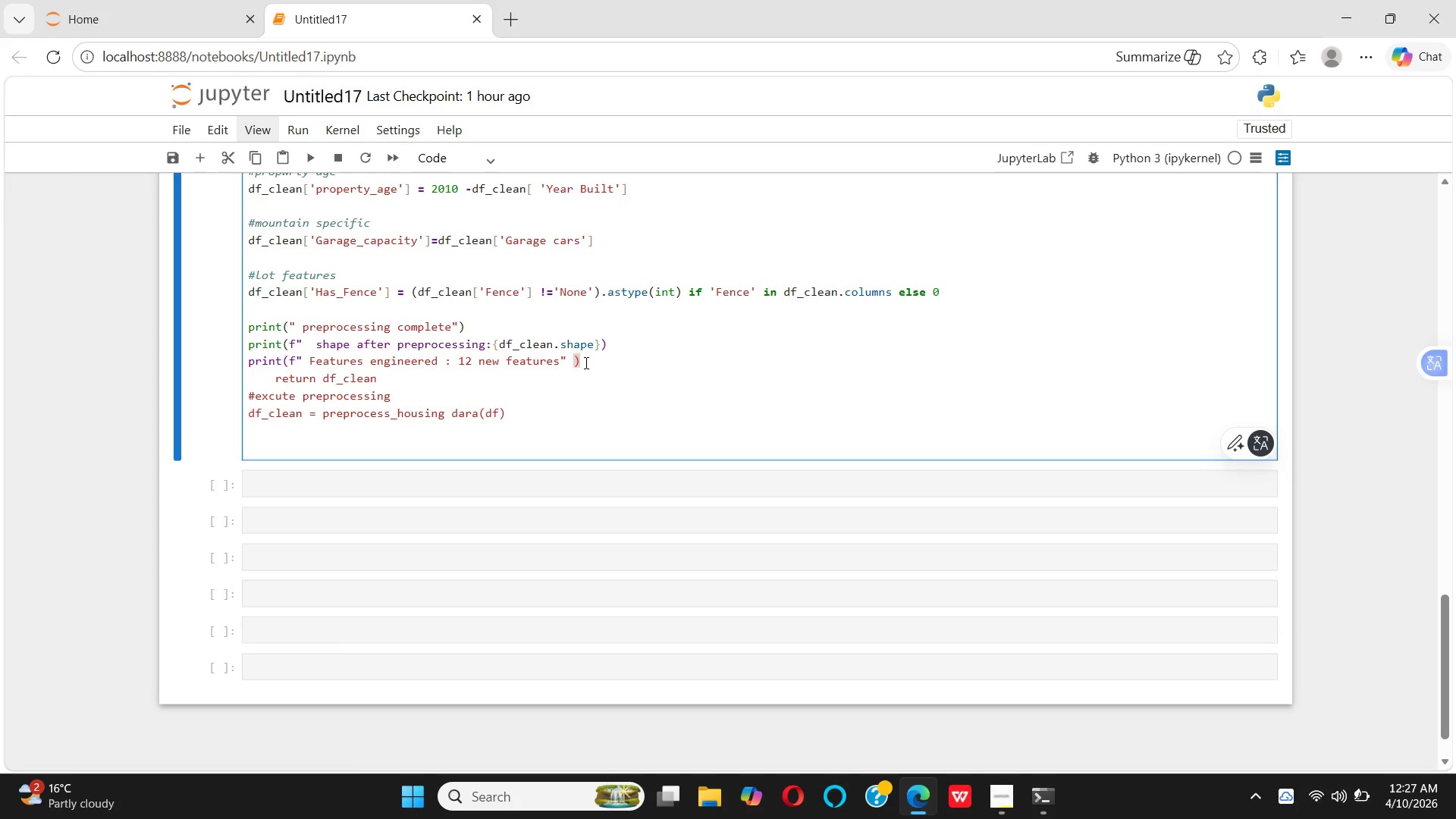 
key(Enter)
 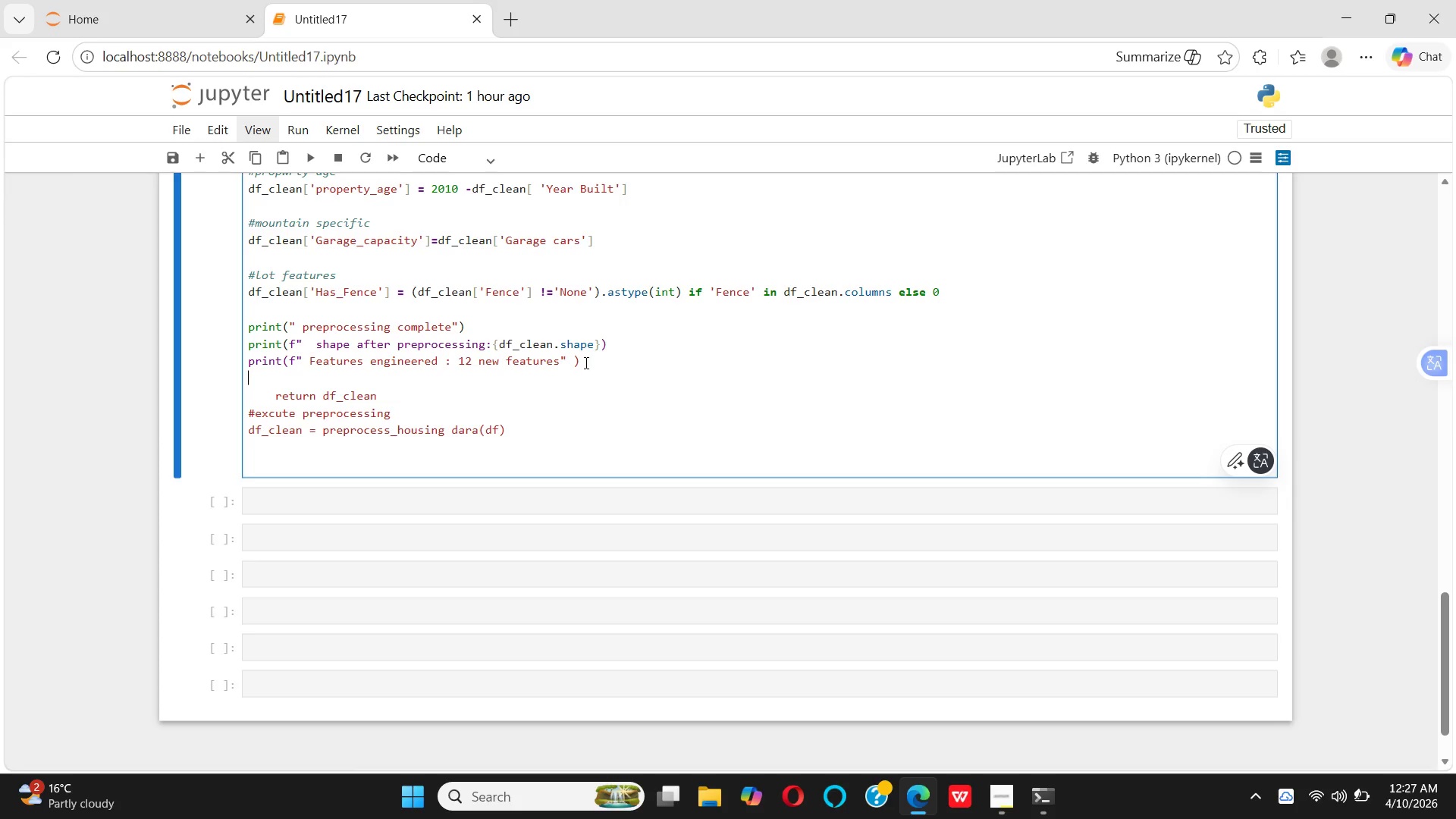 
wait(12.7)
 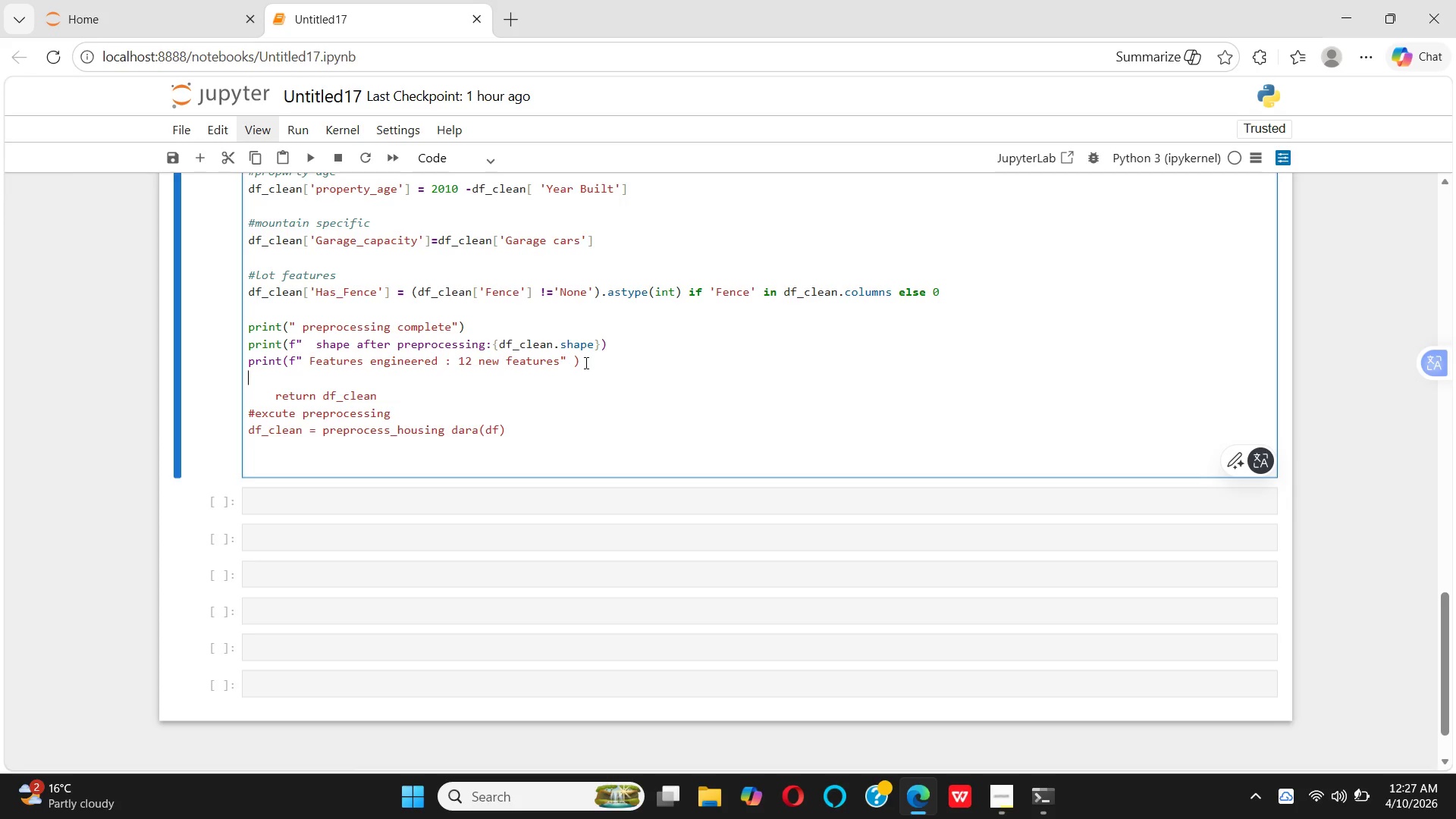 
left_click([316, 392])
 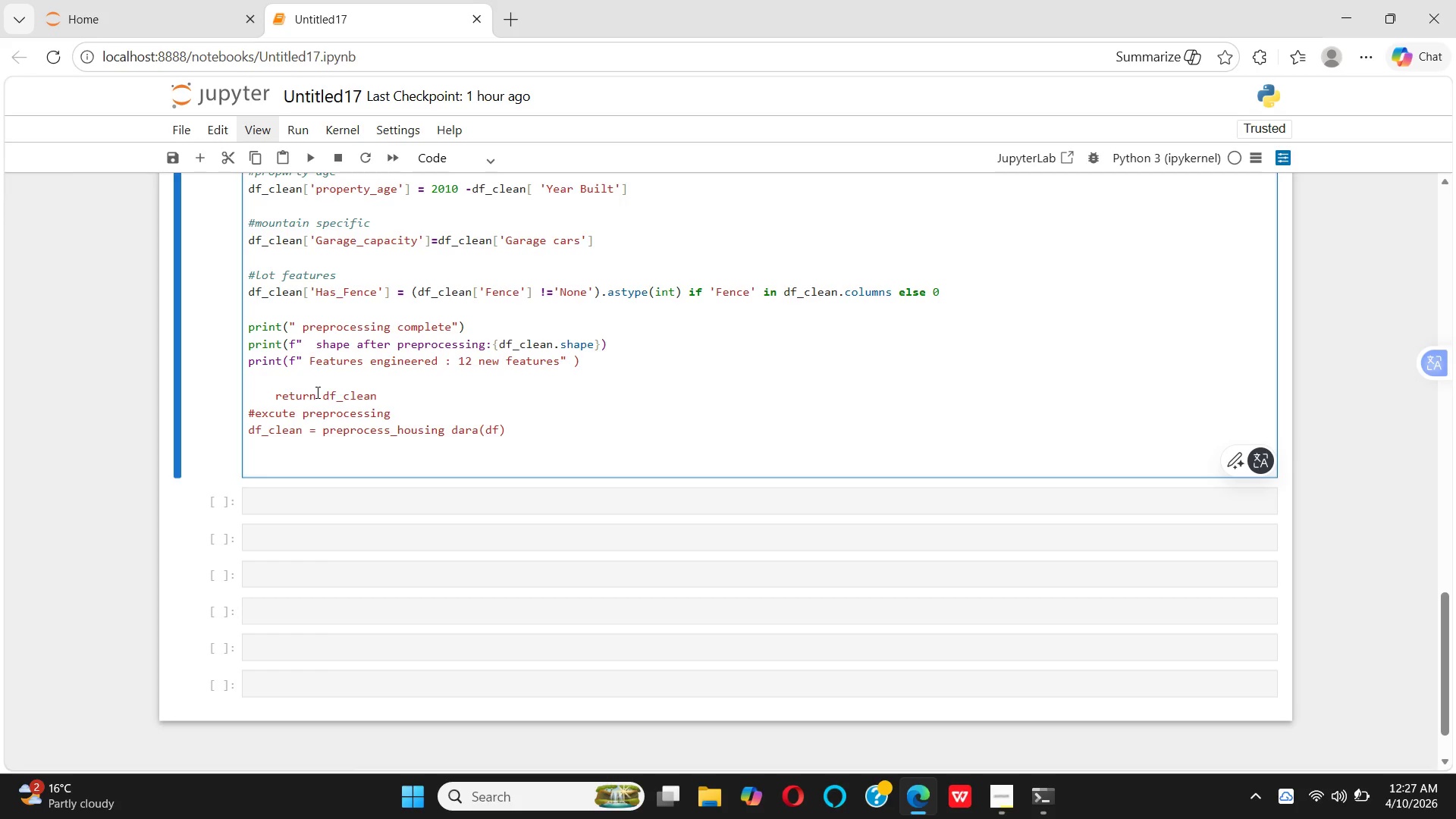 
key(Backspace)
 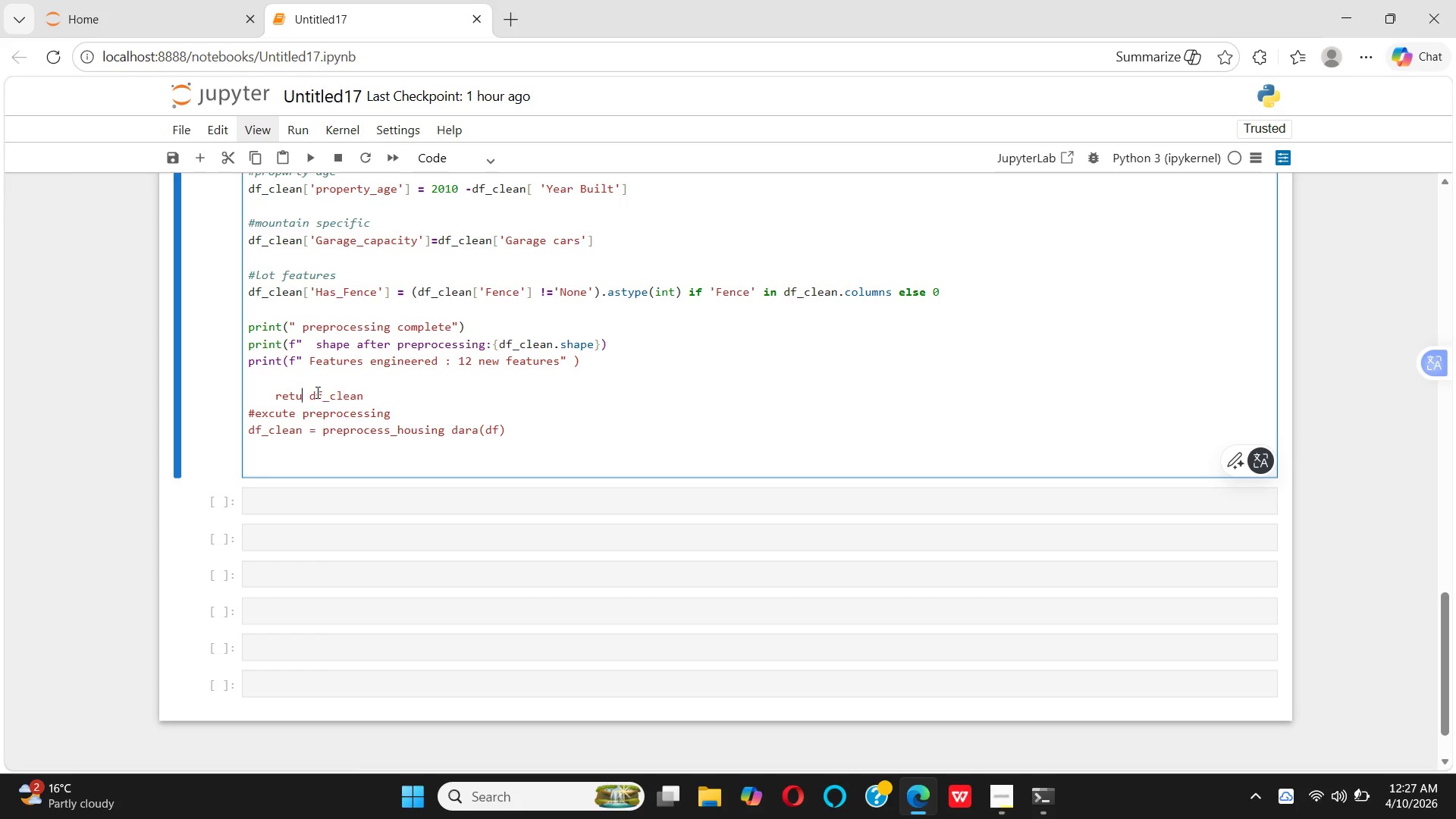 
key(Backspace)
 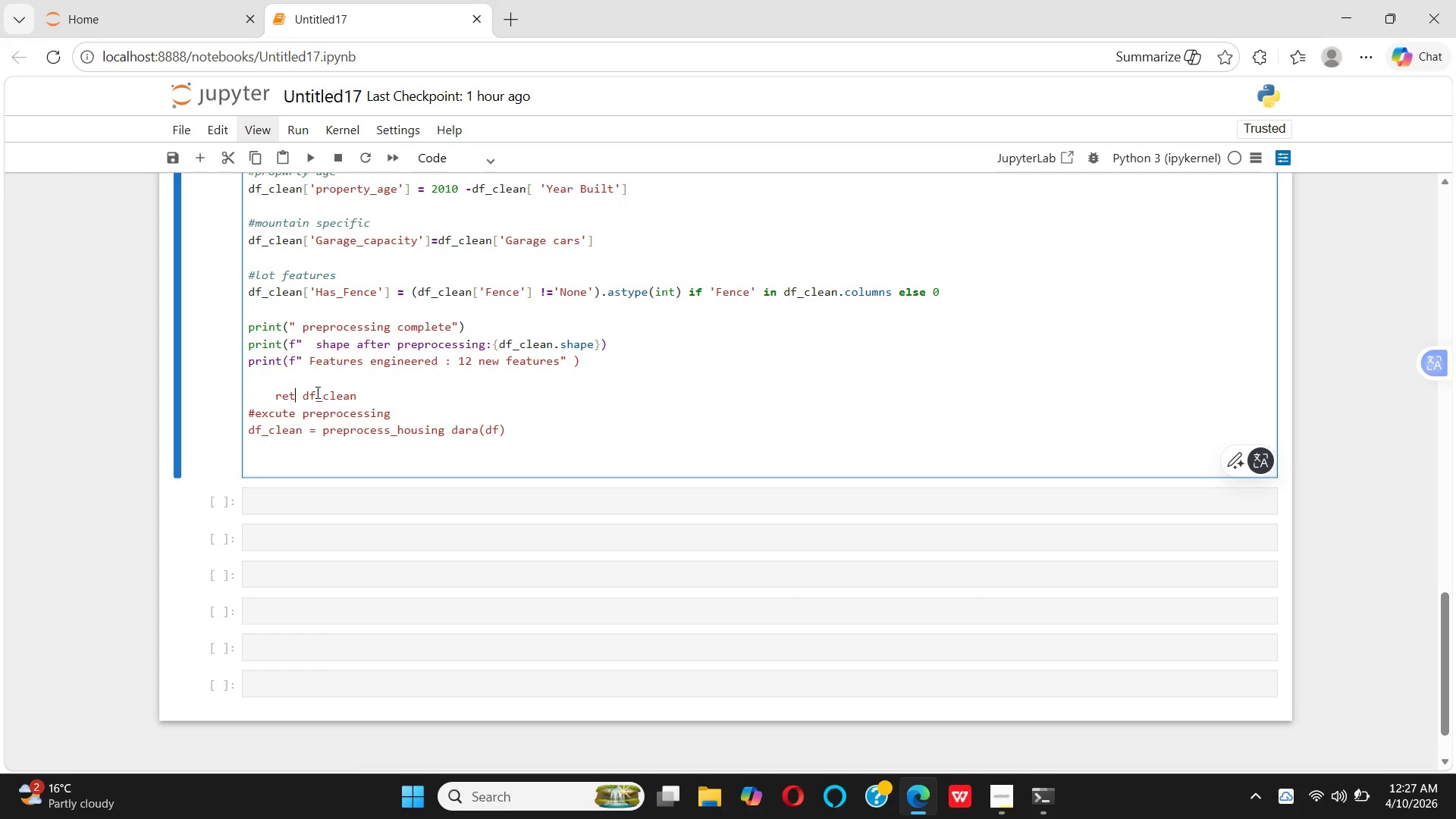 
key(Backspace)
 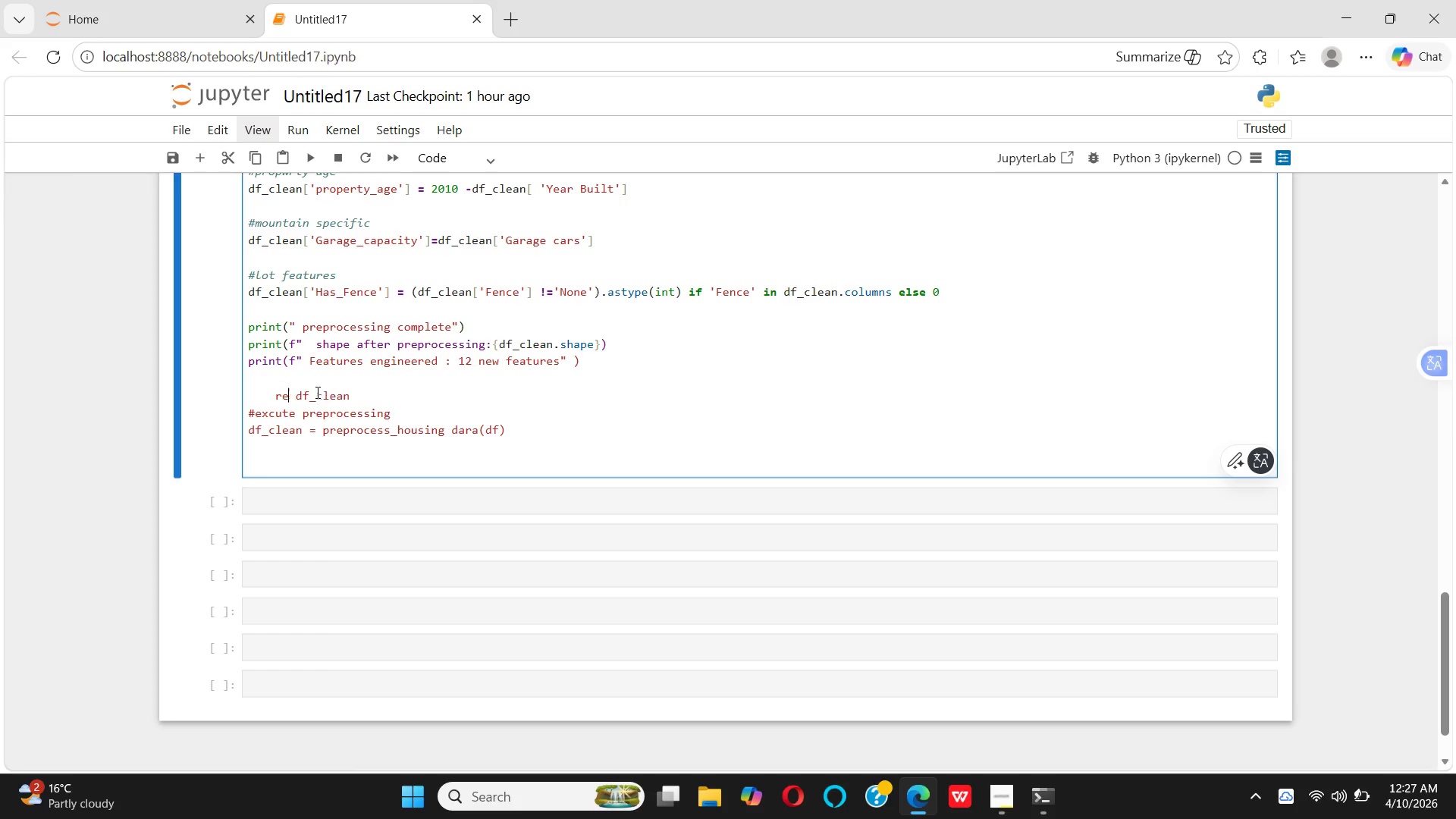 
key(Backspace)
 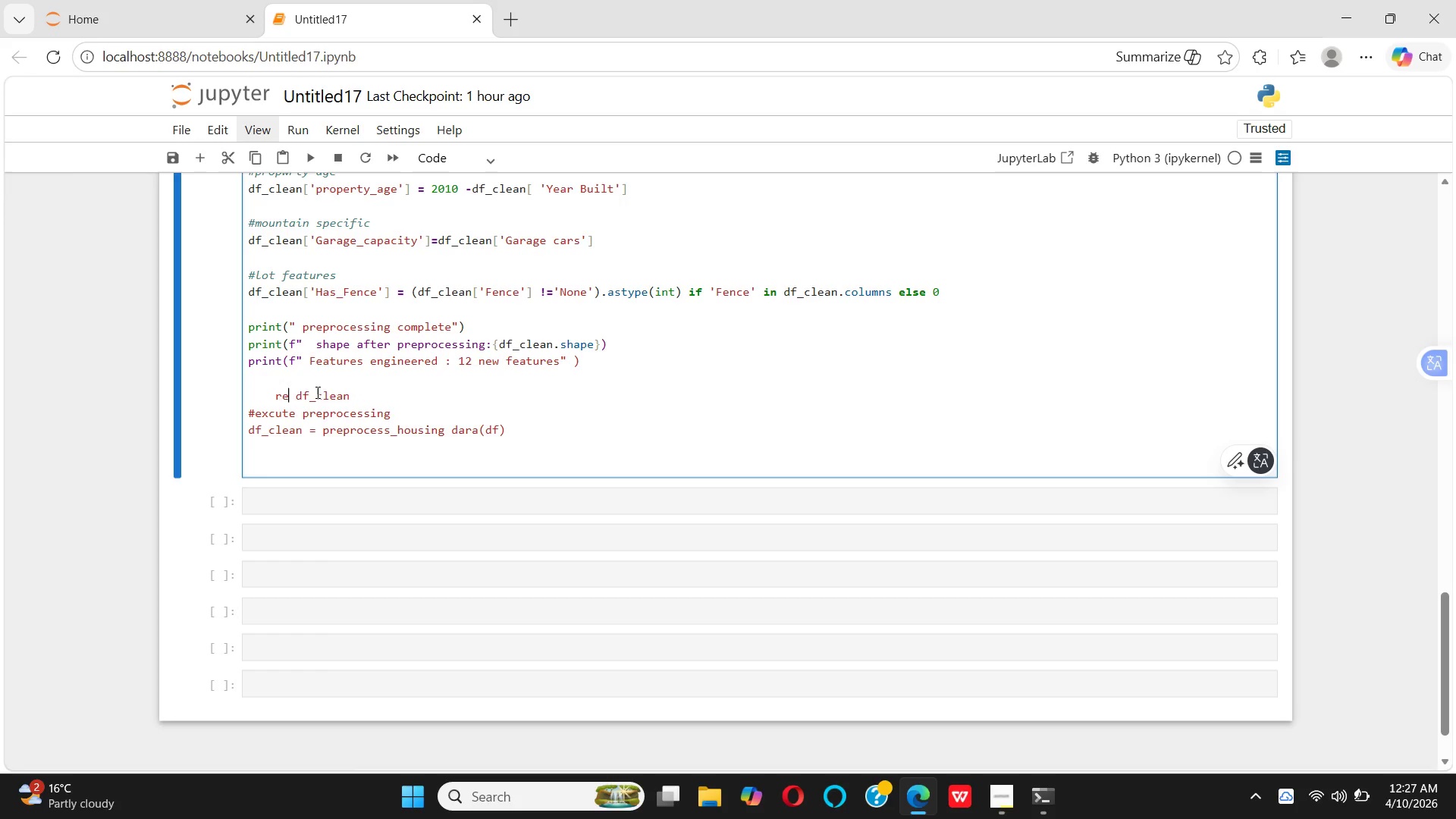 
key(Backspace)
 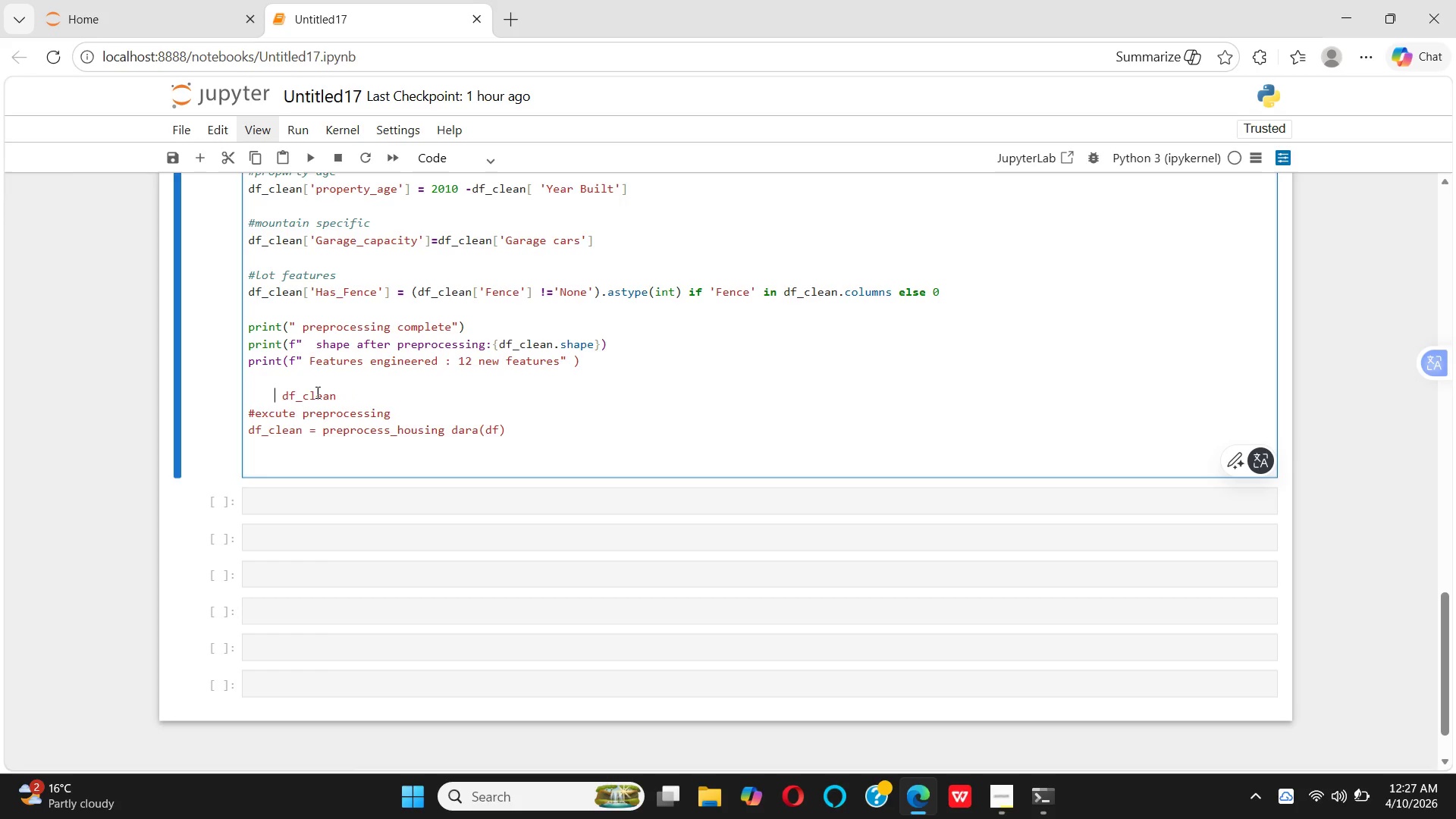 
key(Backspace)
 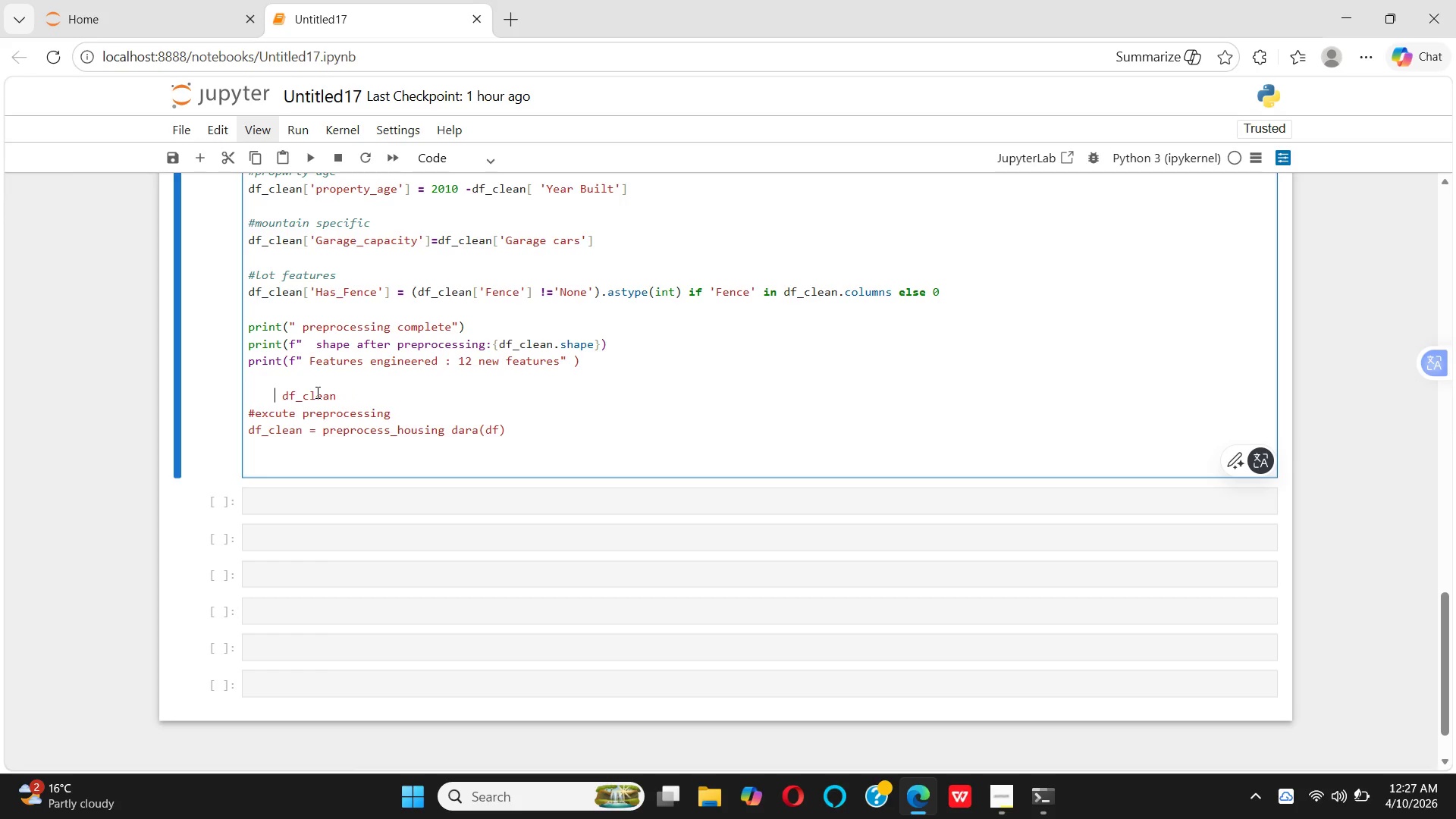 
key(Backspace)
 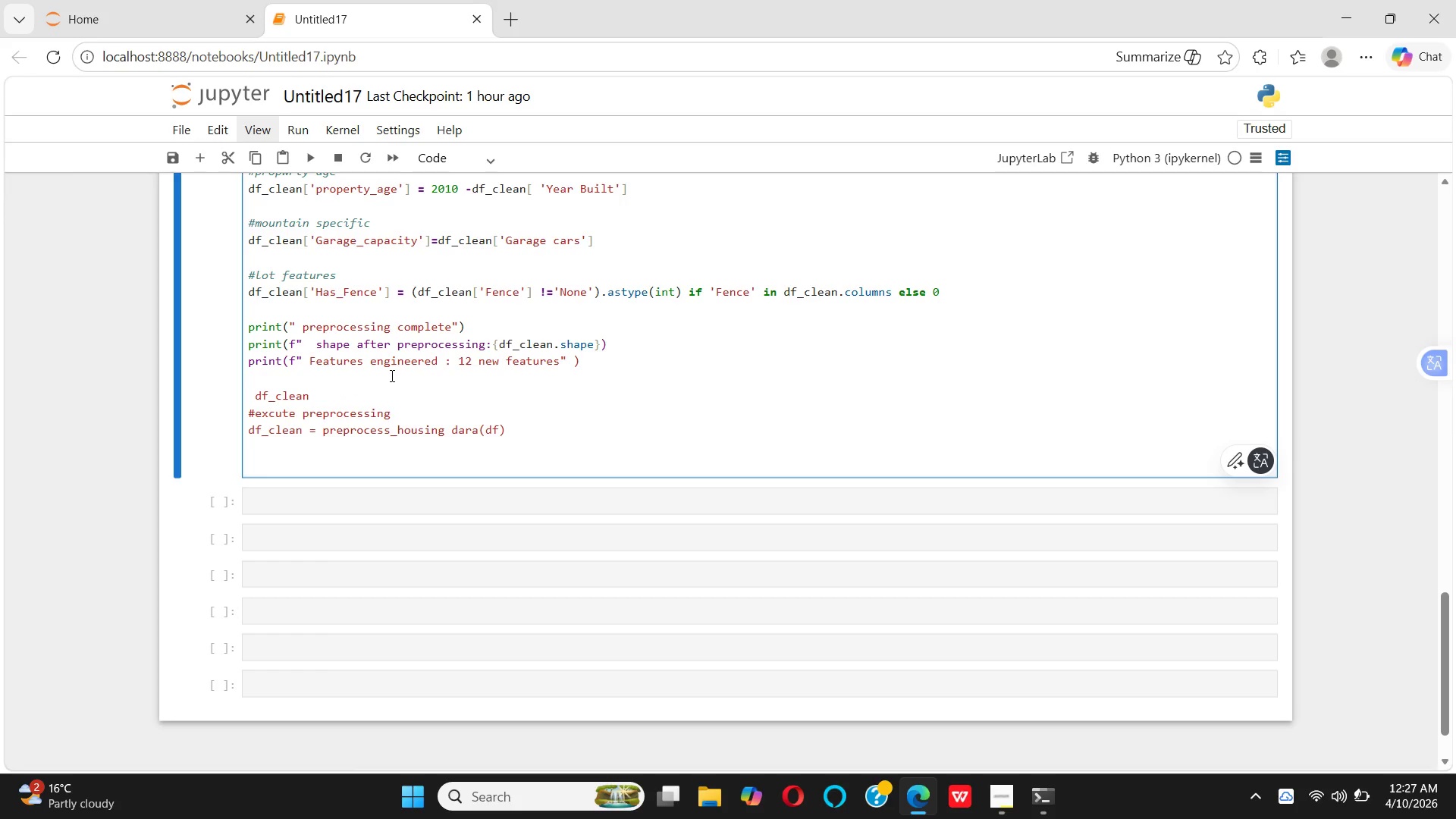 
wait(5.61)
 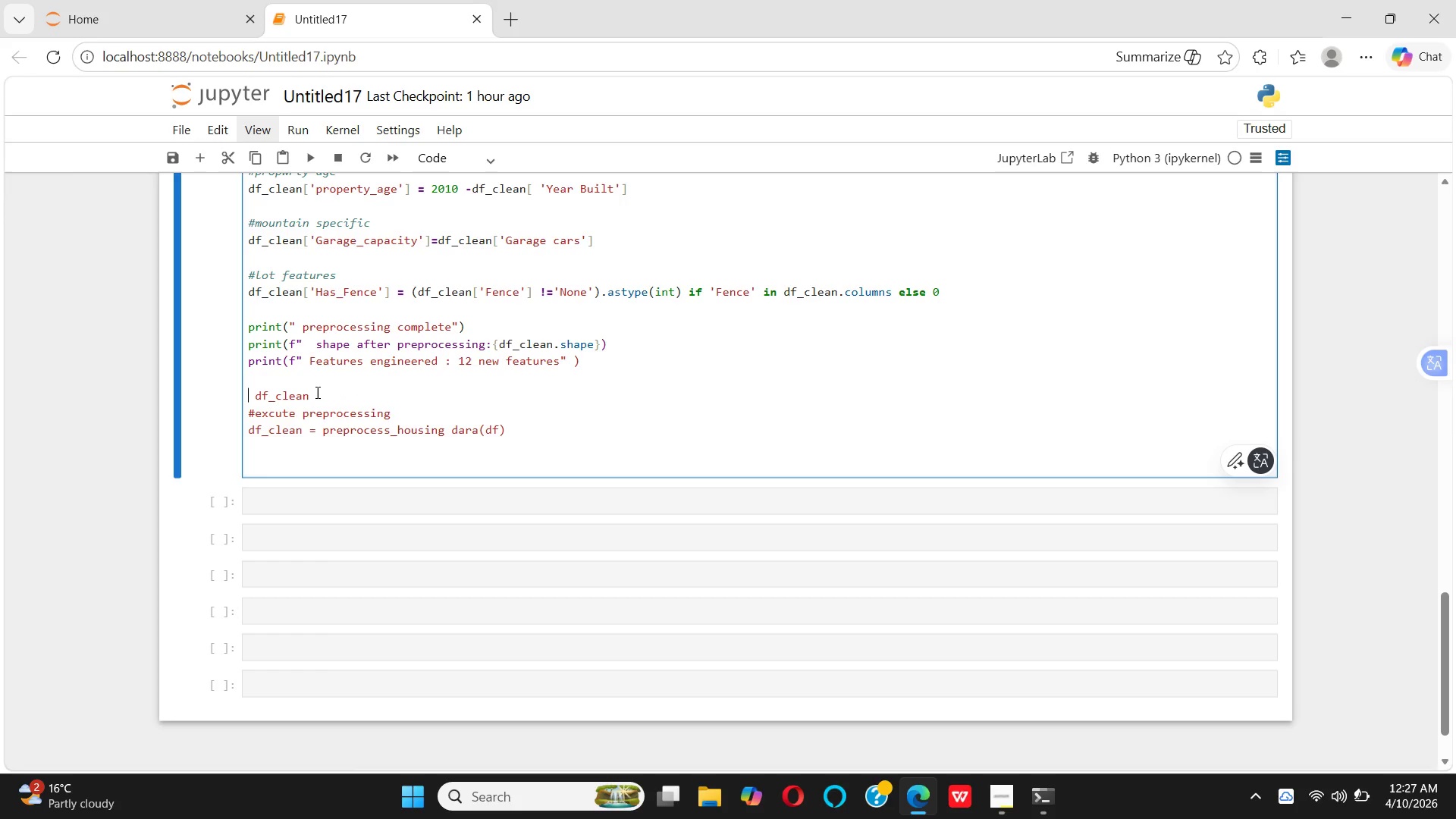 
type(RE)
 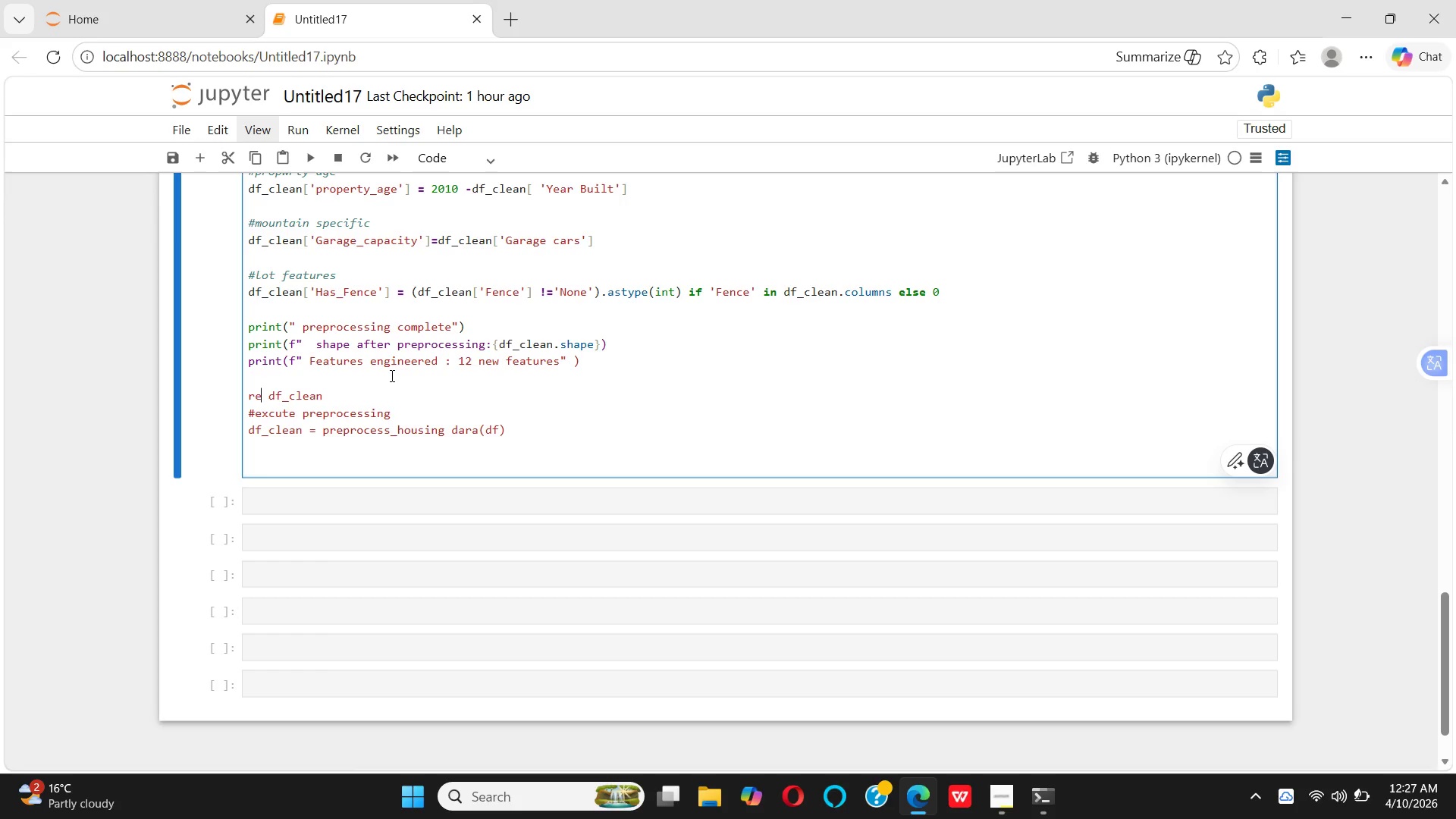 
type(TURN )
key(Backspace)
 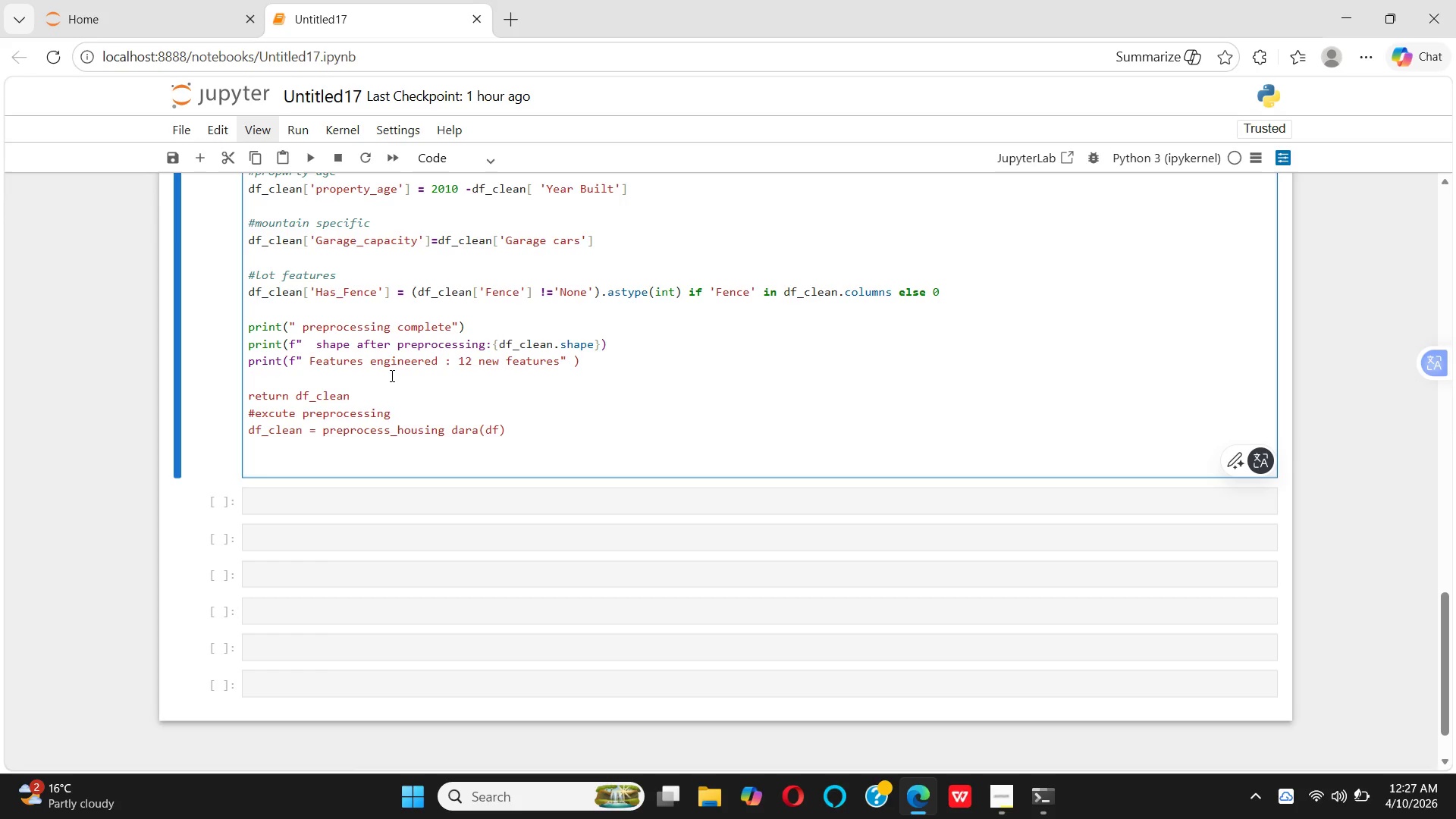 
key(Shift+Enter)
 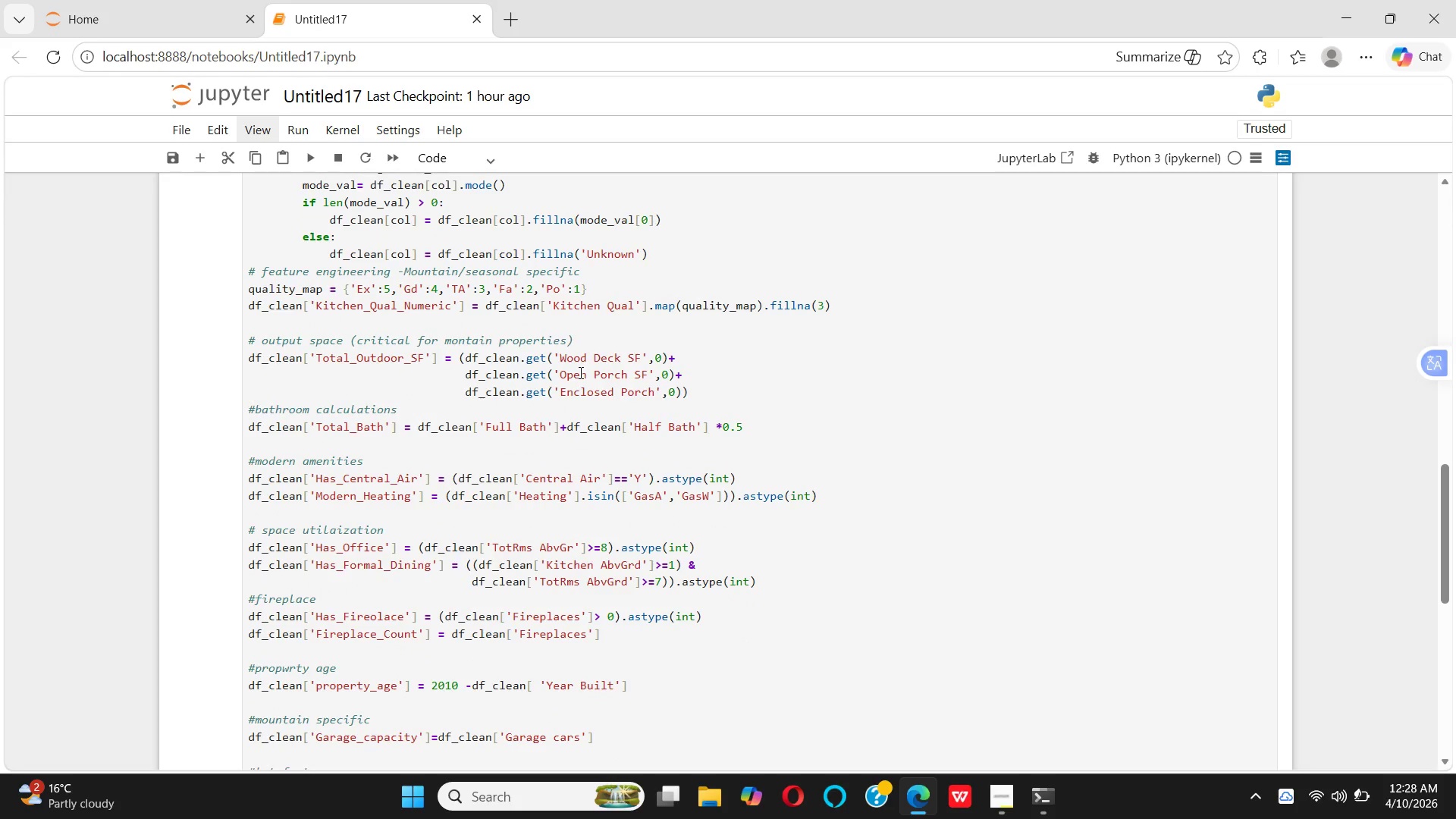 
wait(29.25)
 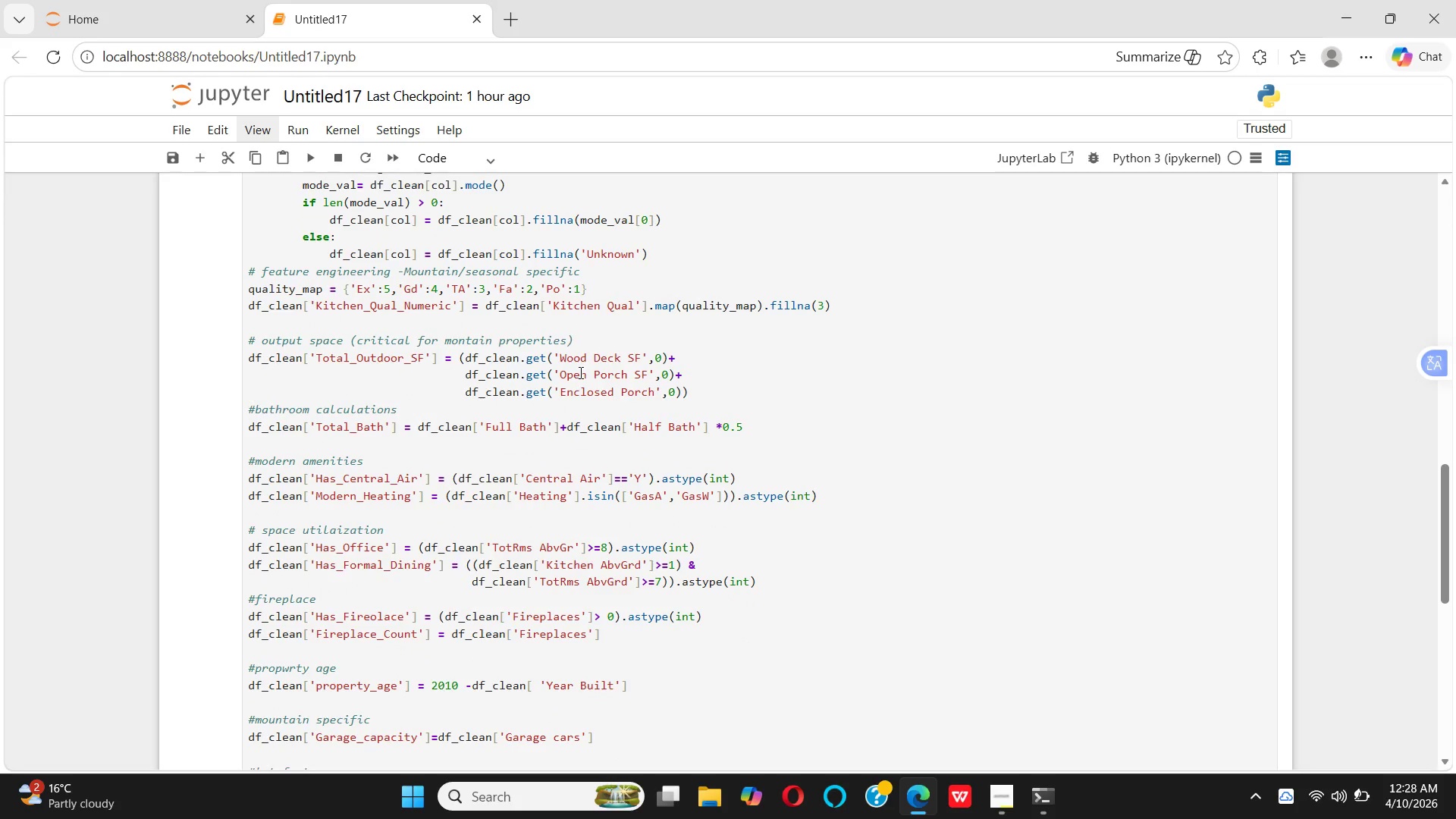 
left_click([676, 535])
 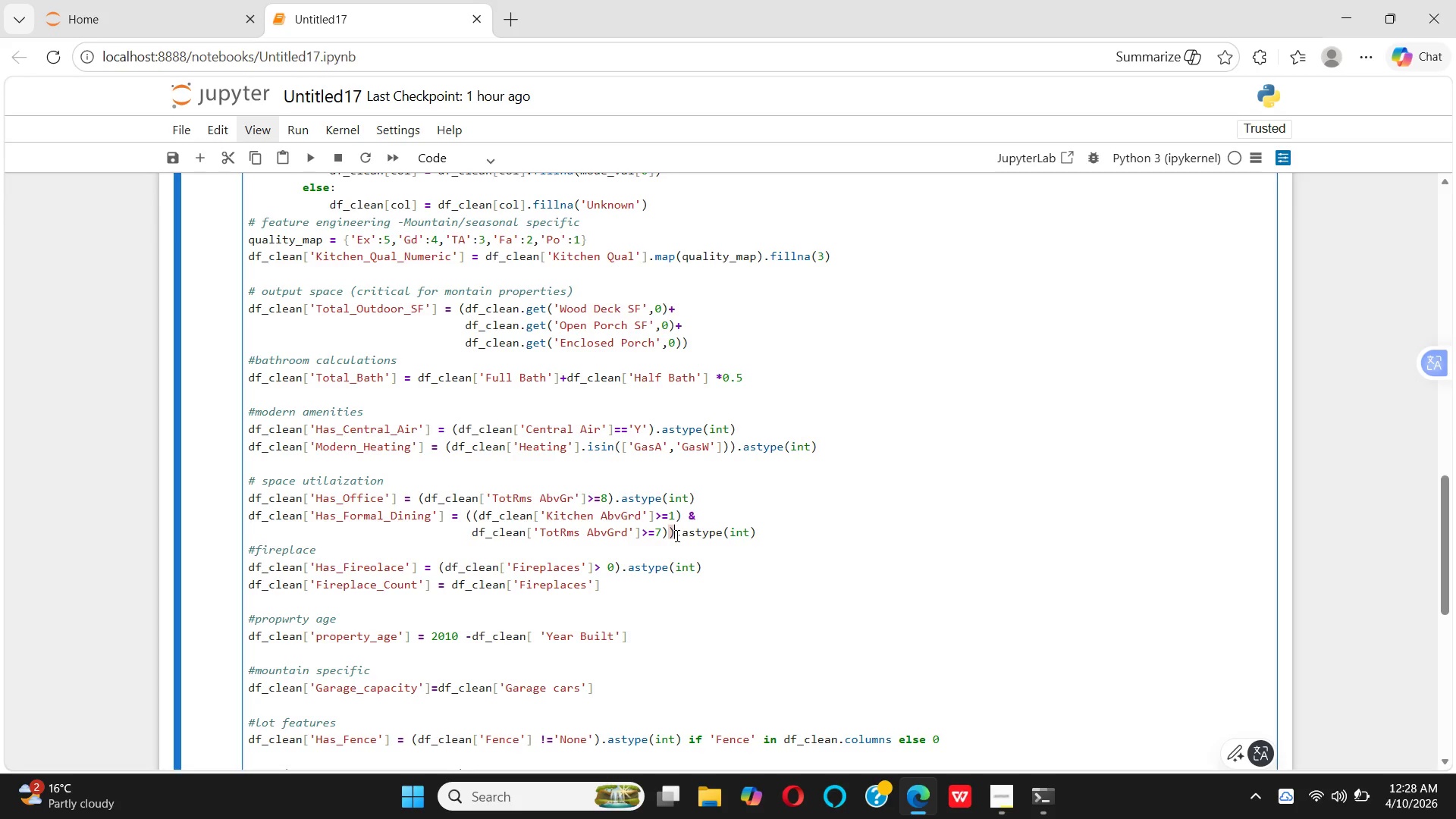 
wait(10.12)
 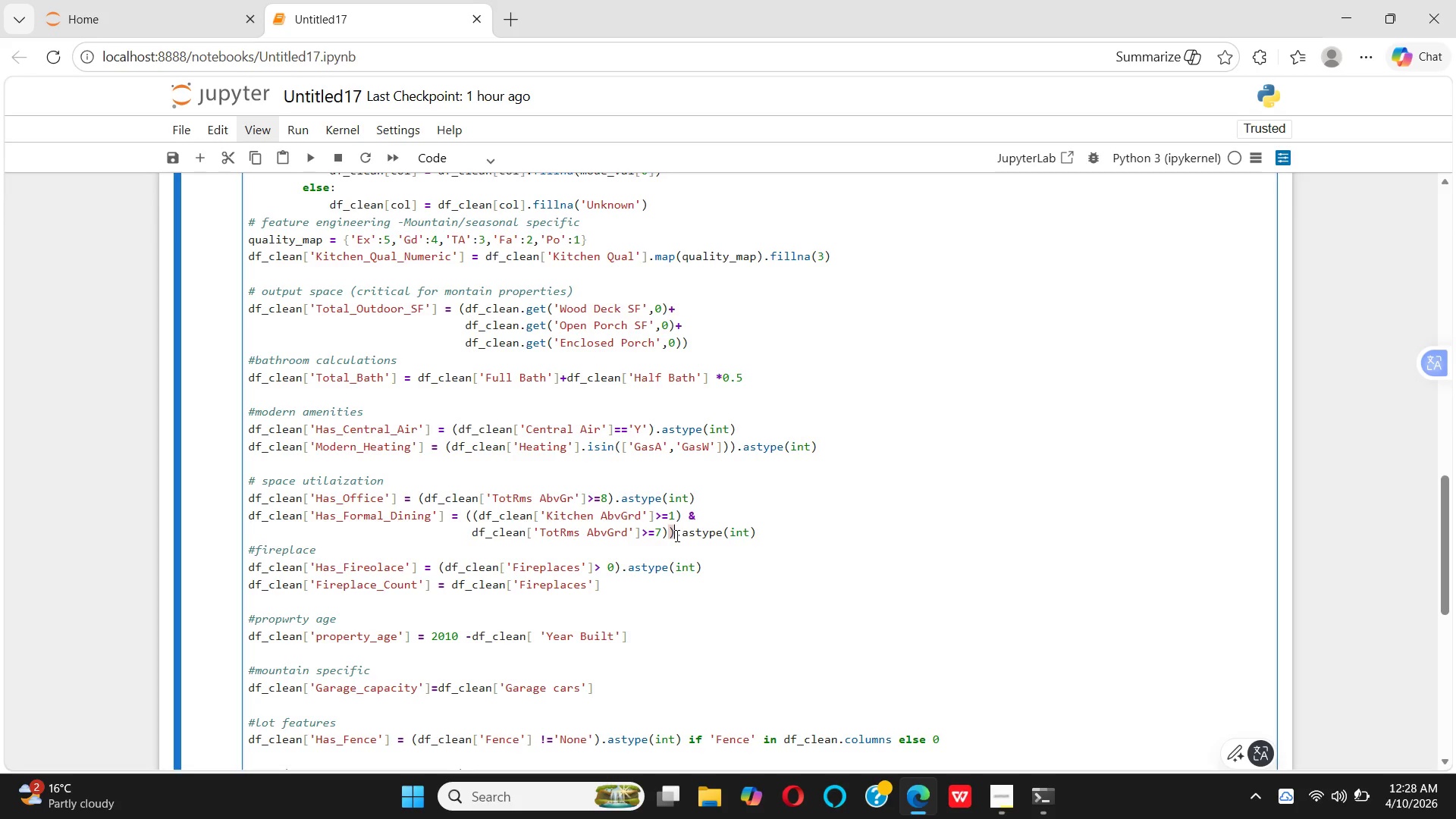 
key(Backspace)
 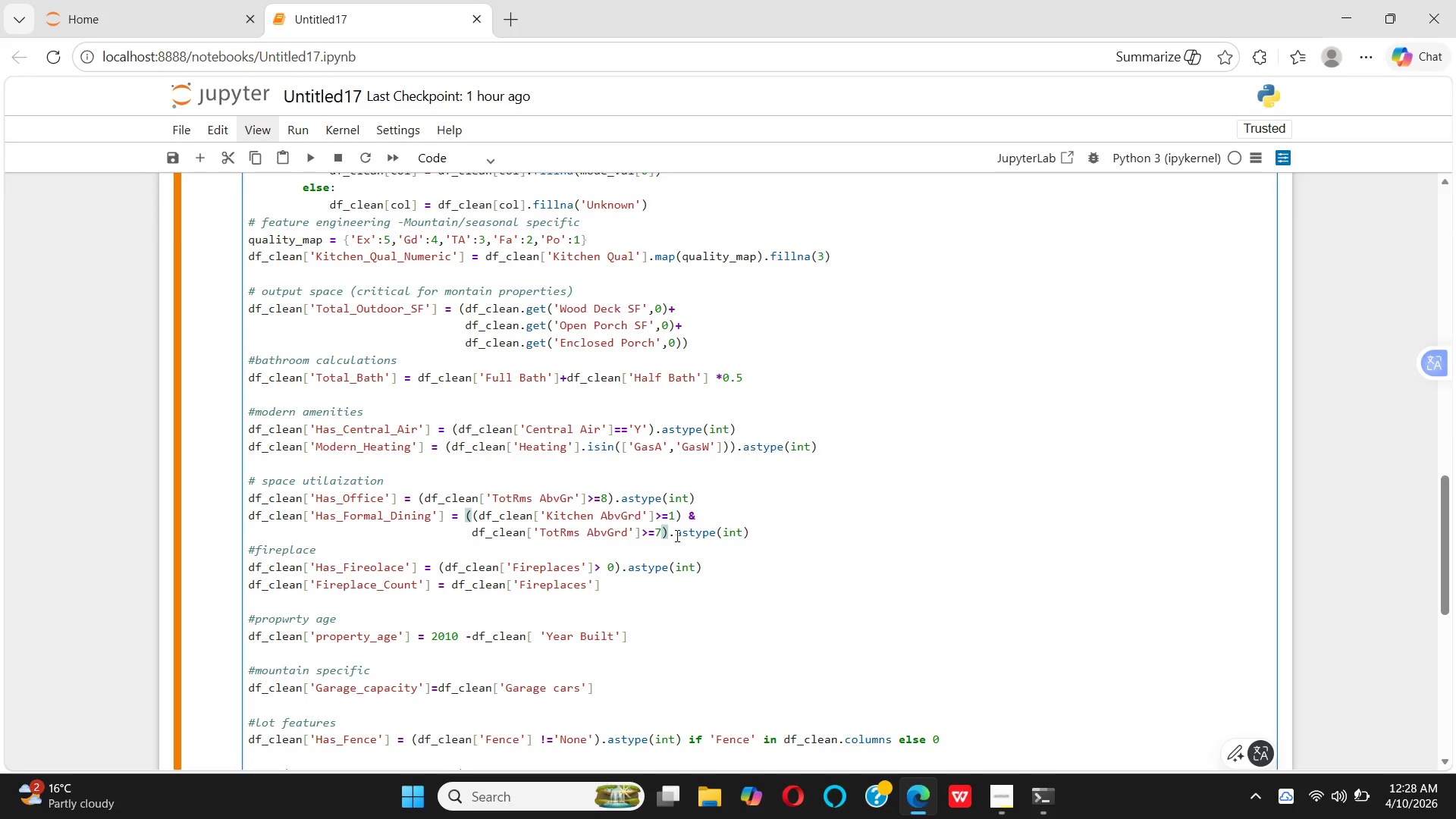 
wait(17.25)
 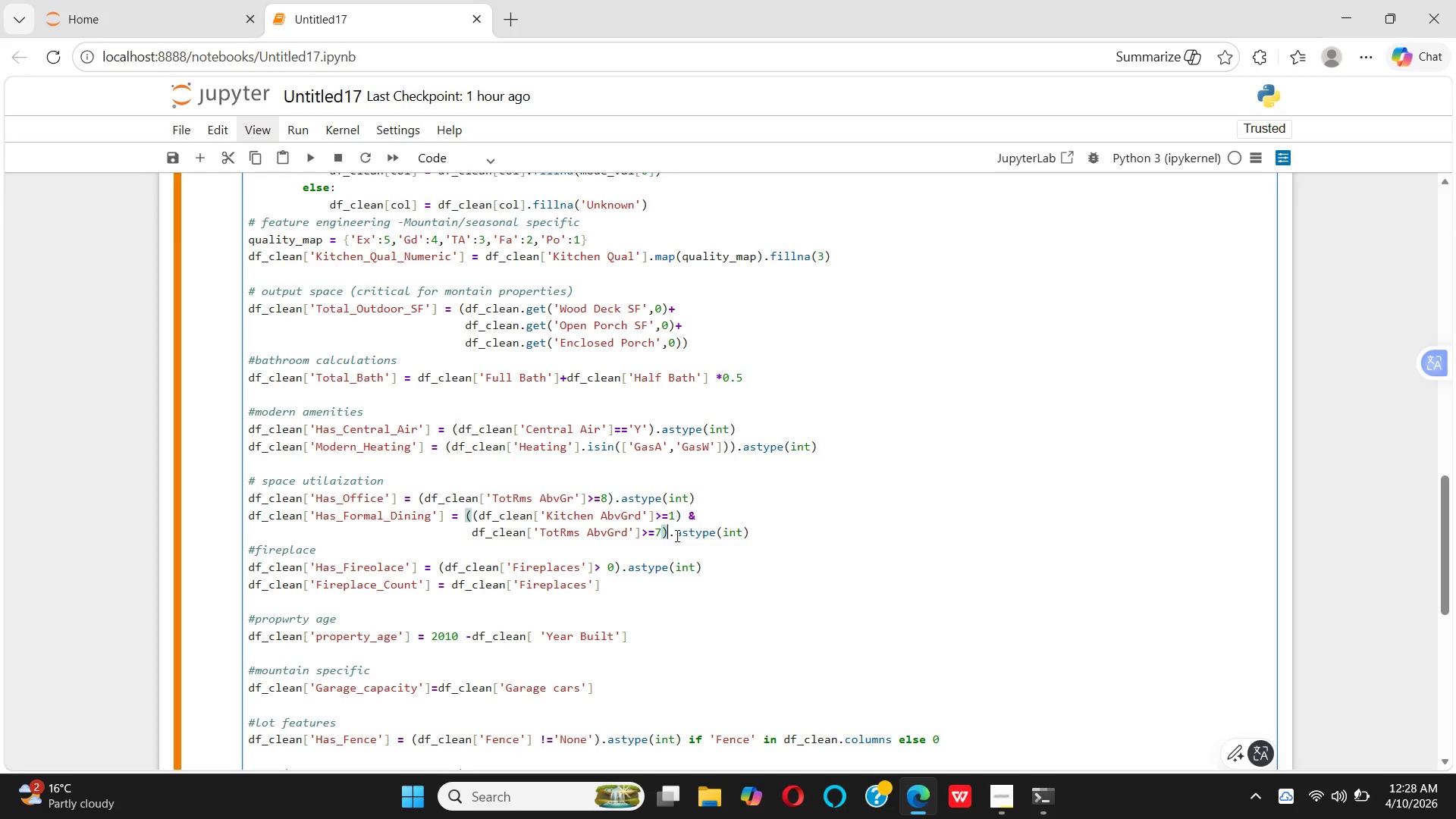 
key(Shift+0)
 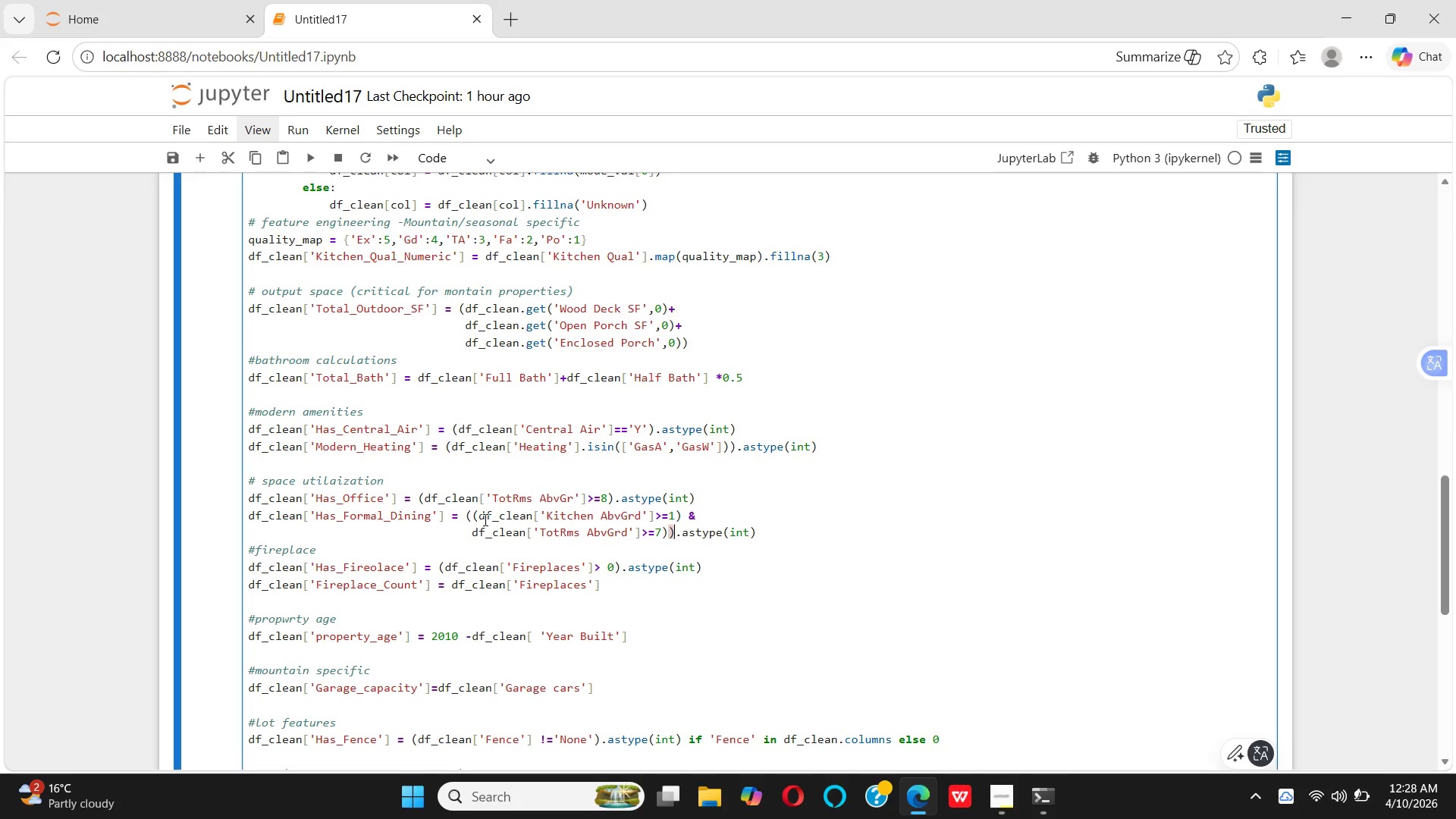 
left_click([482, 519])
 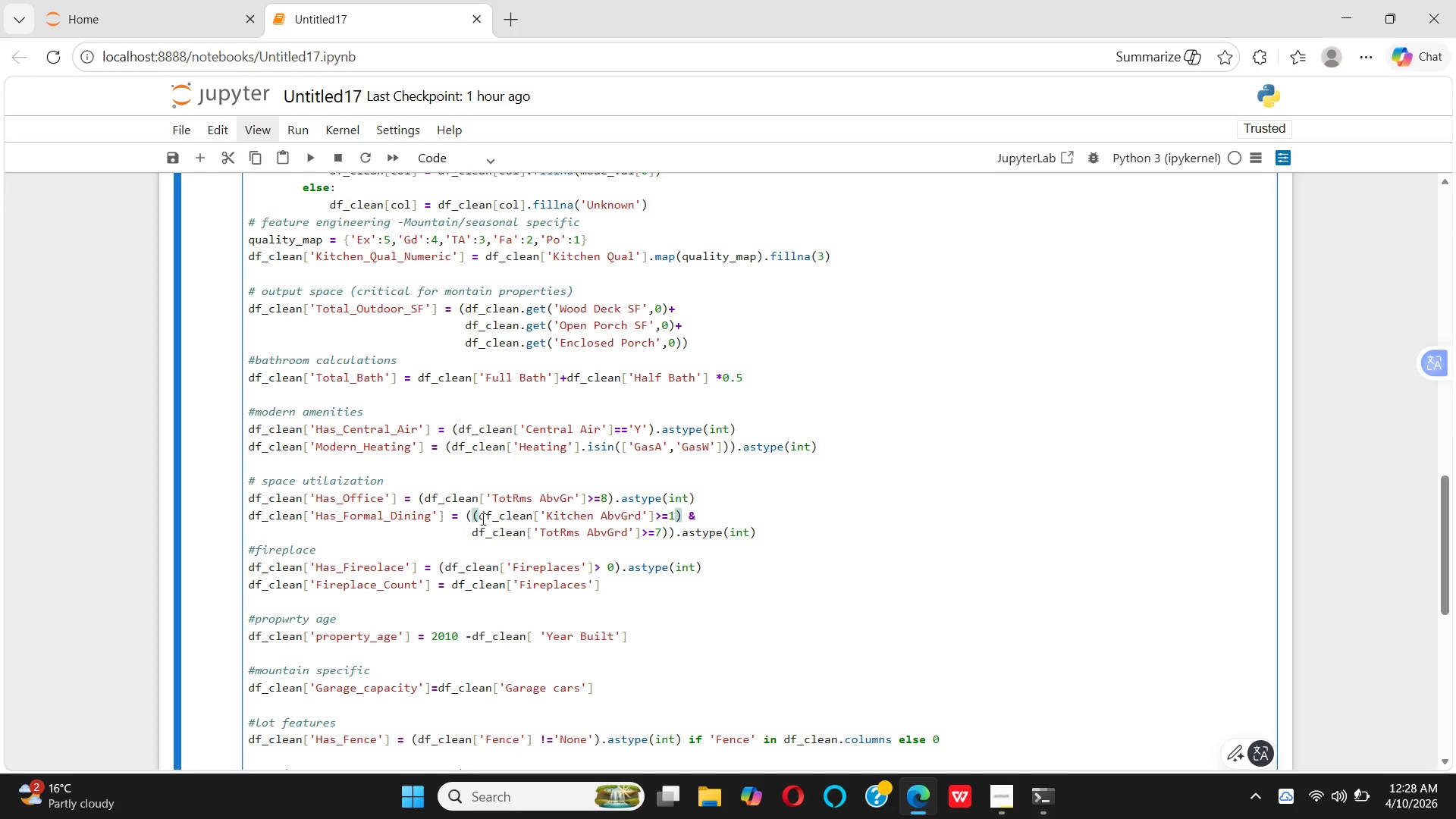 
key(Backspace)
 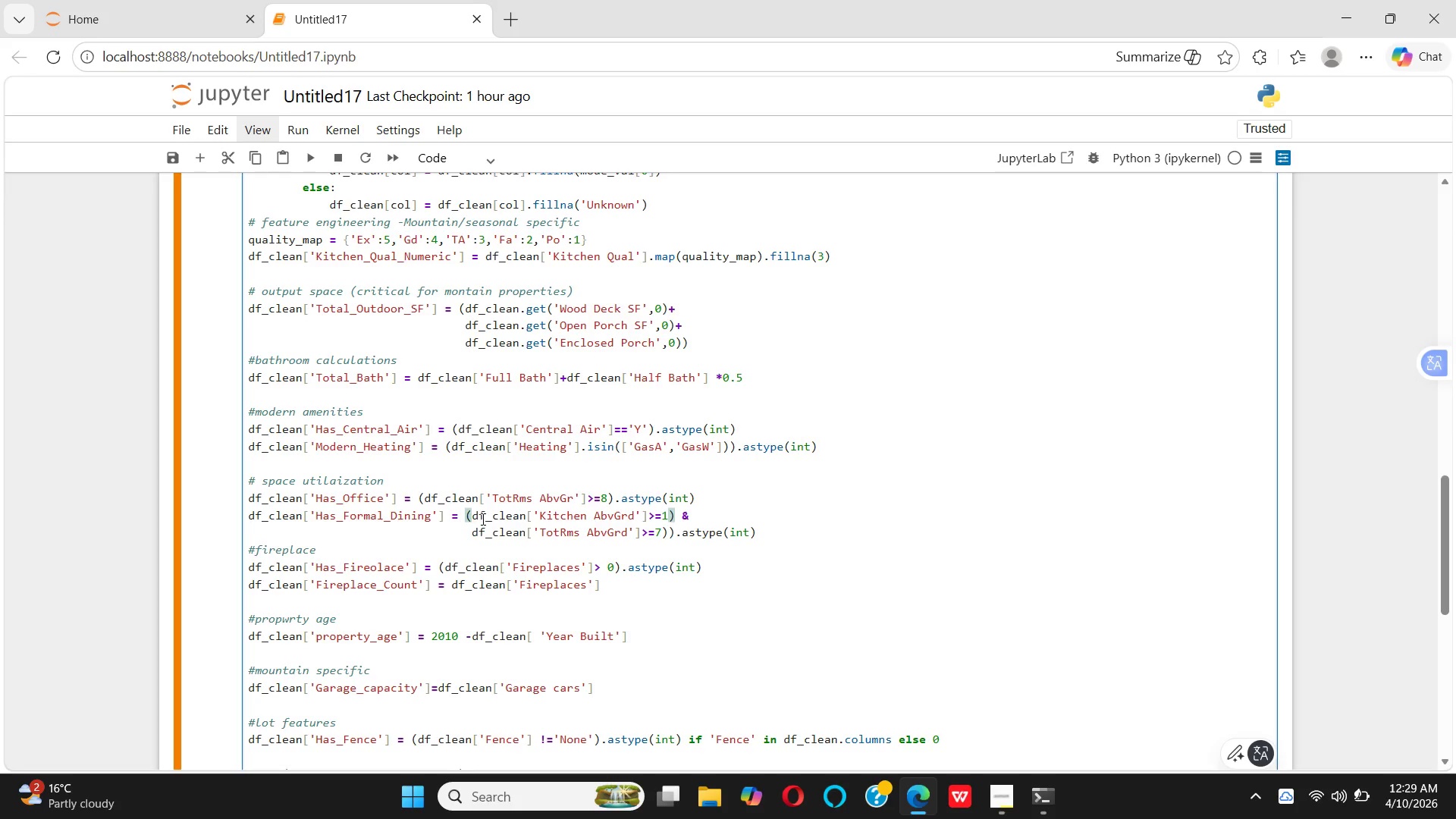 
wait(10.11)
 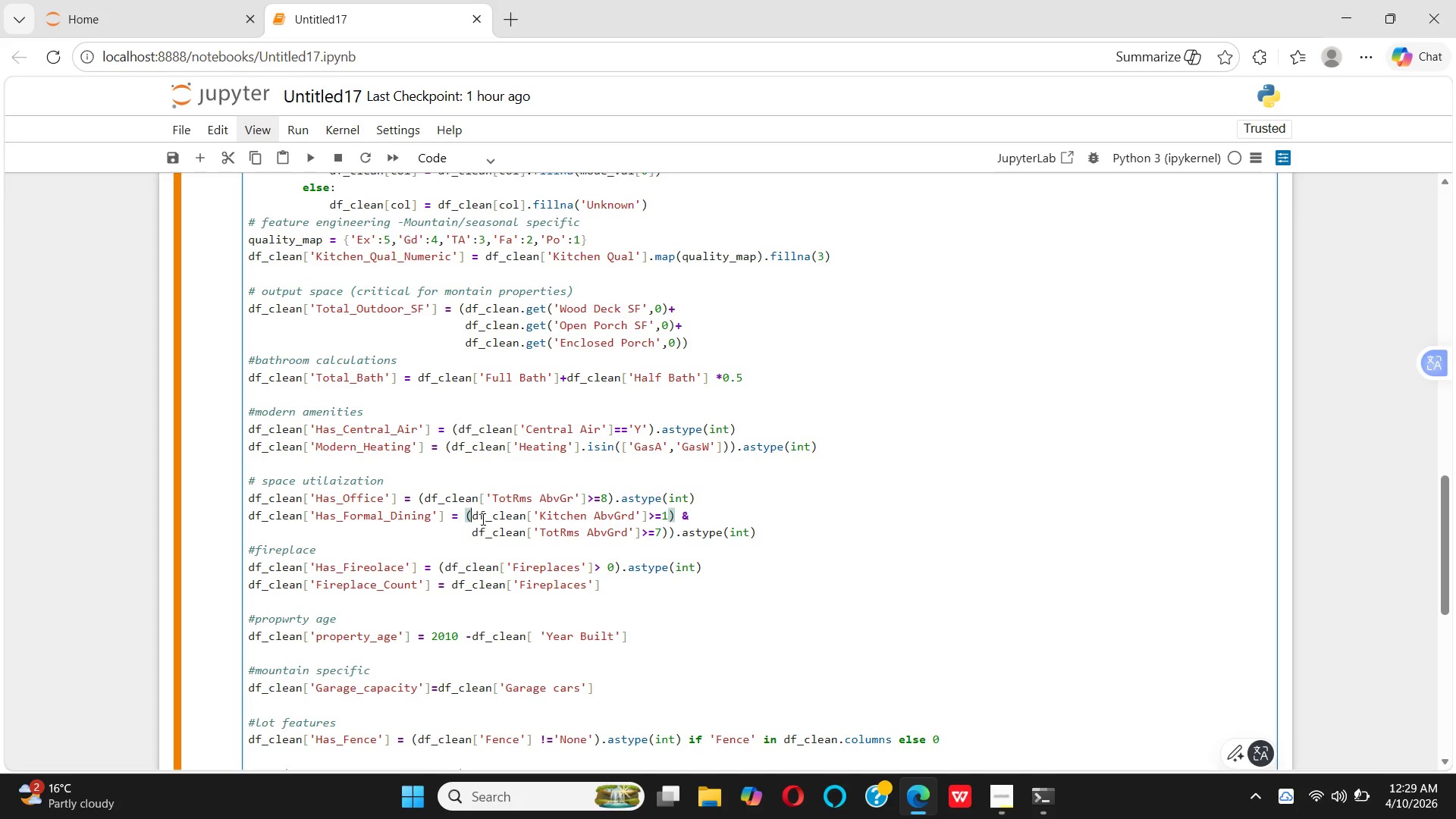 
key(Shift+9)
 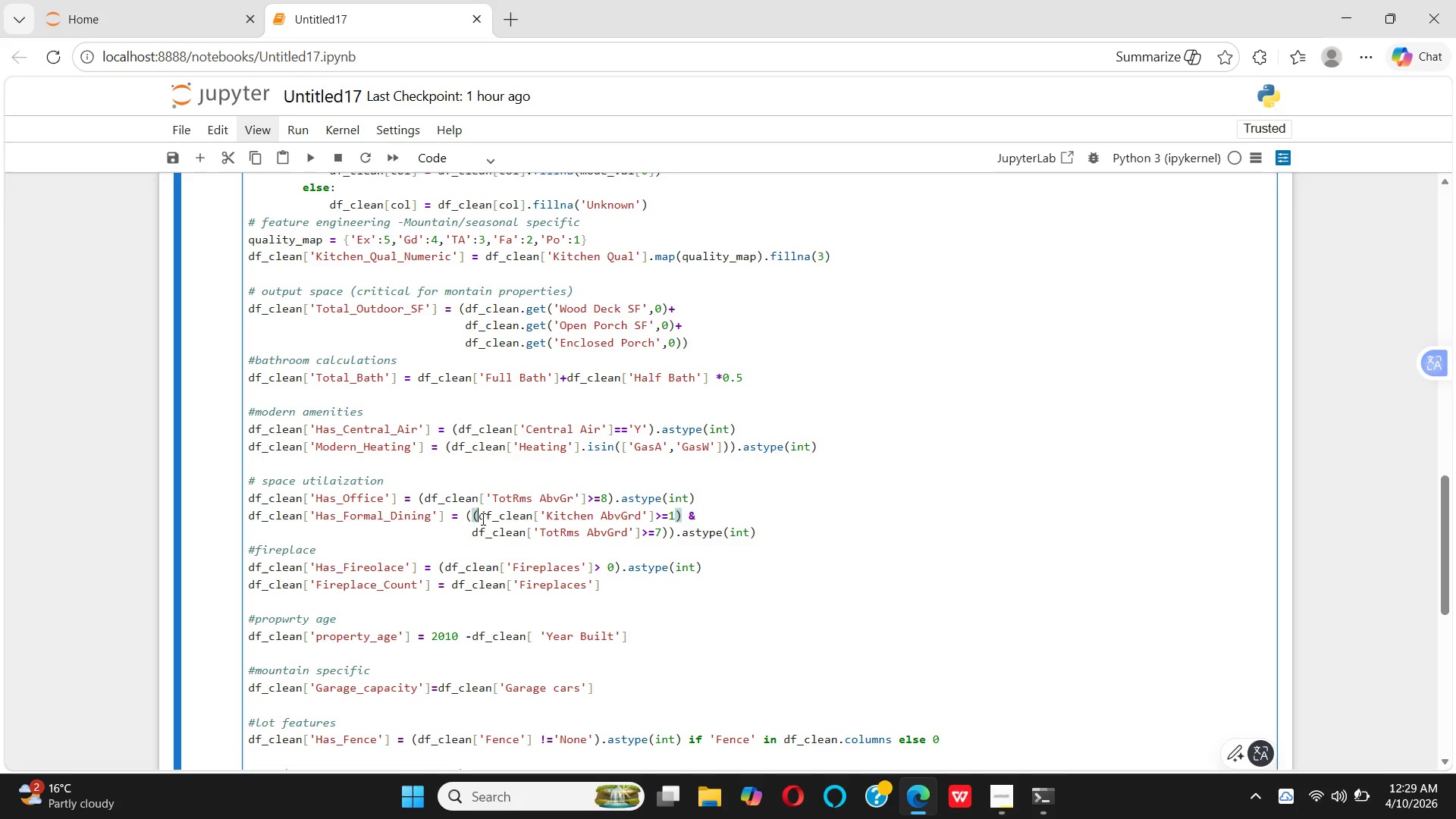 
key(Shift+ShiftRight)
 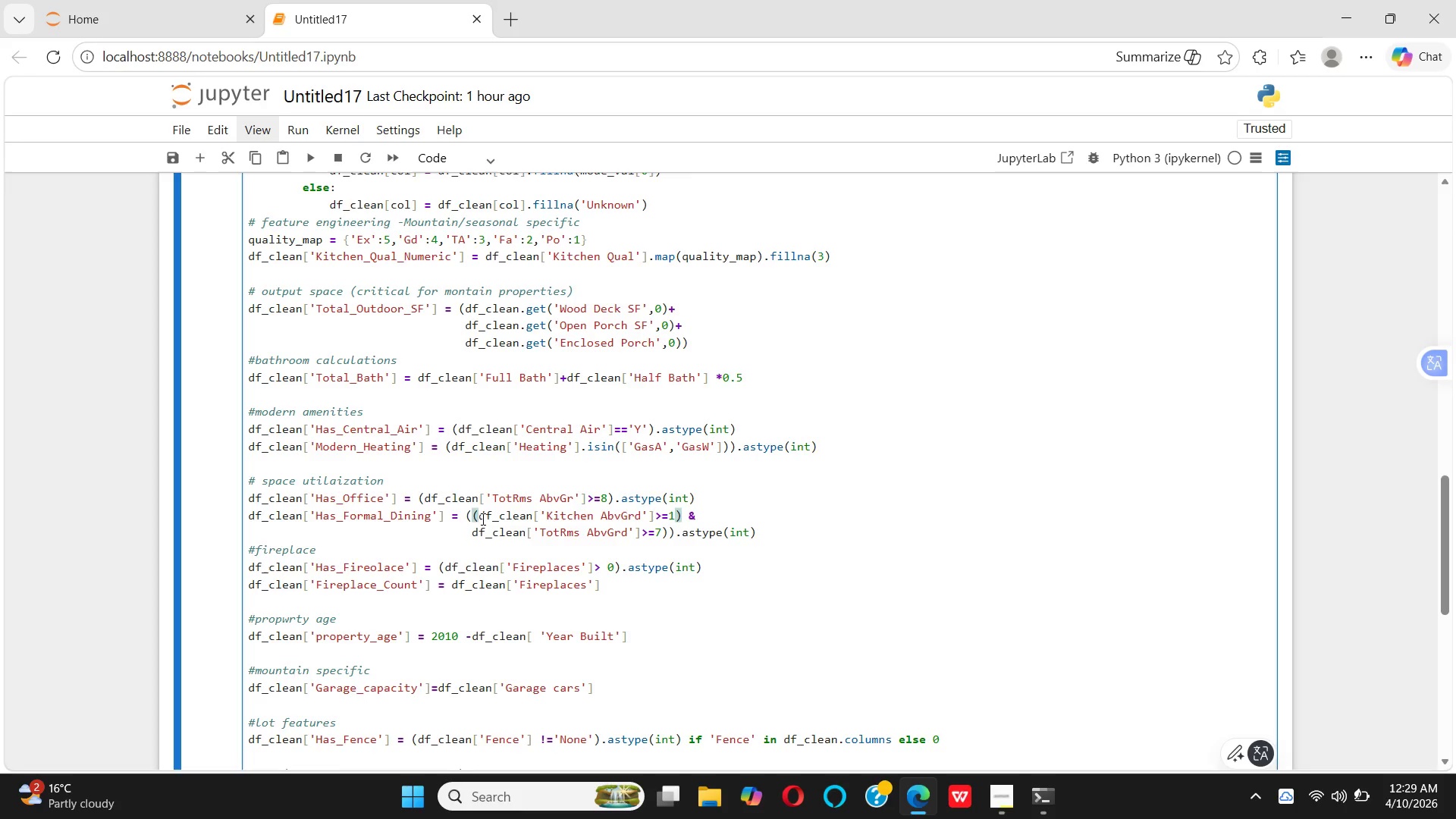 
wait(7.41)
 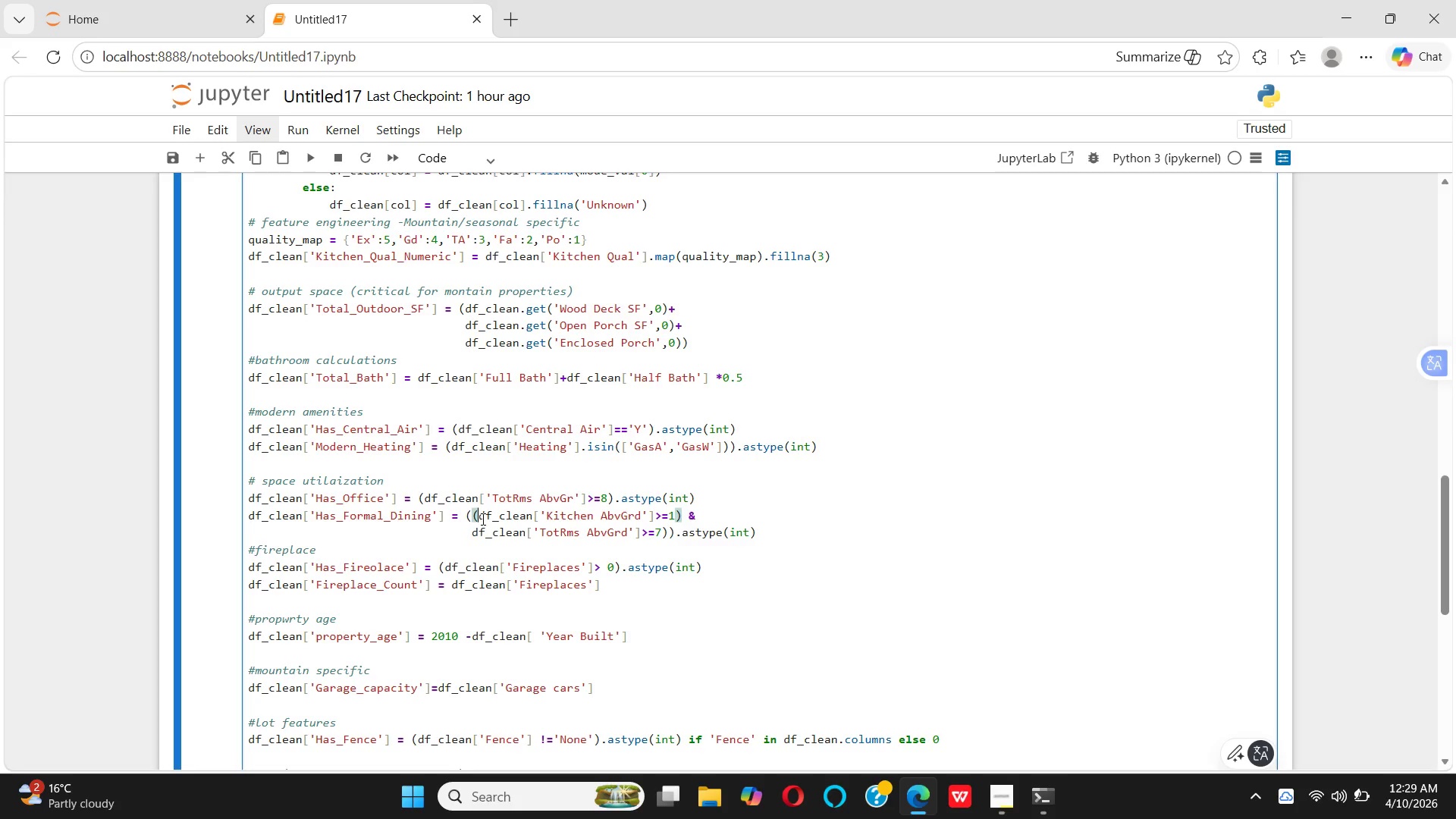 
left_click([471, 532])
 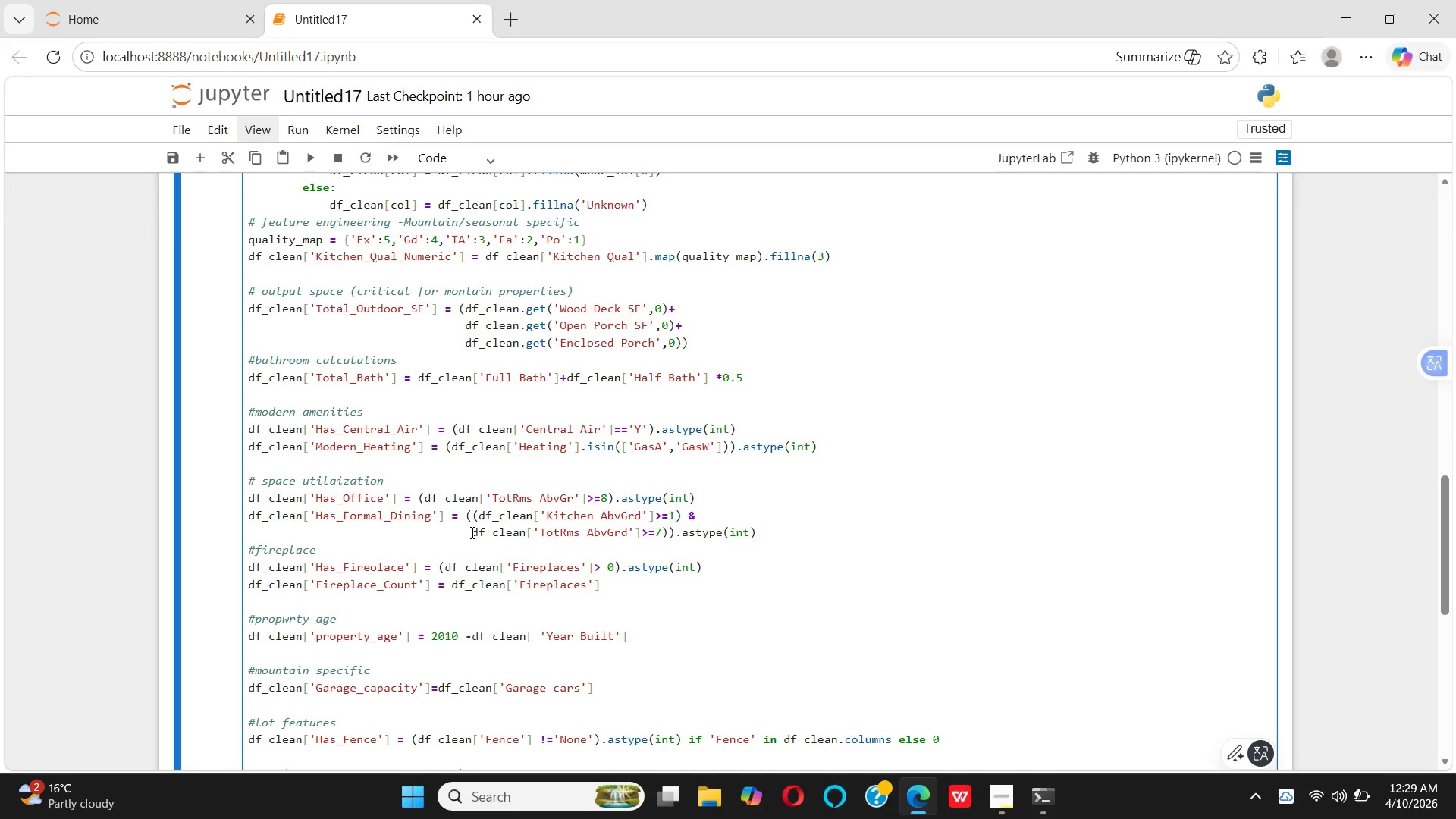 
key(Shift+9)
 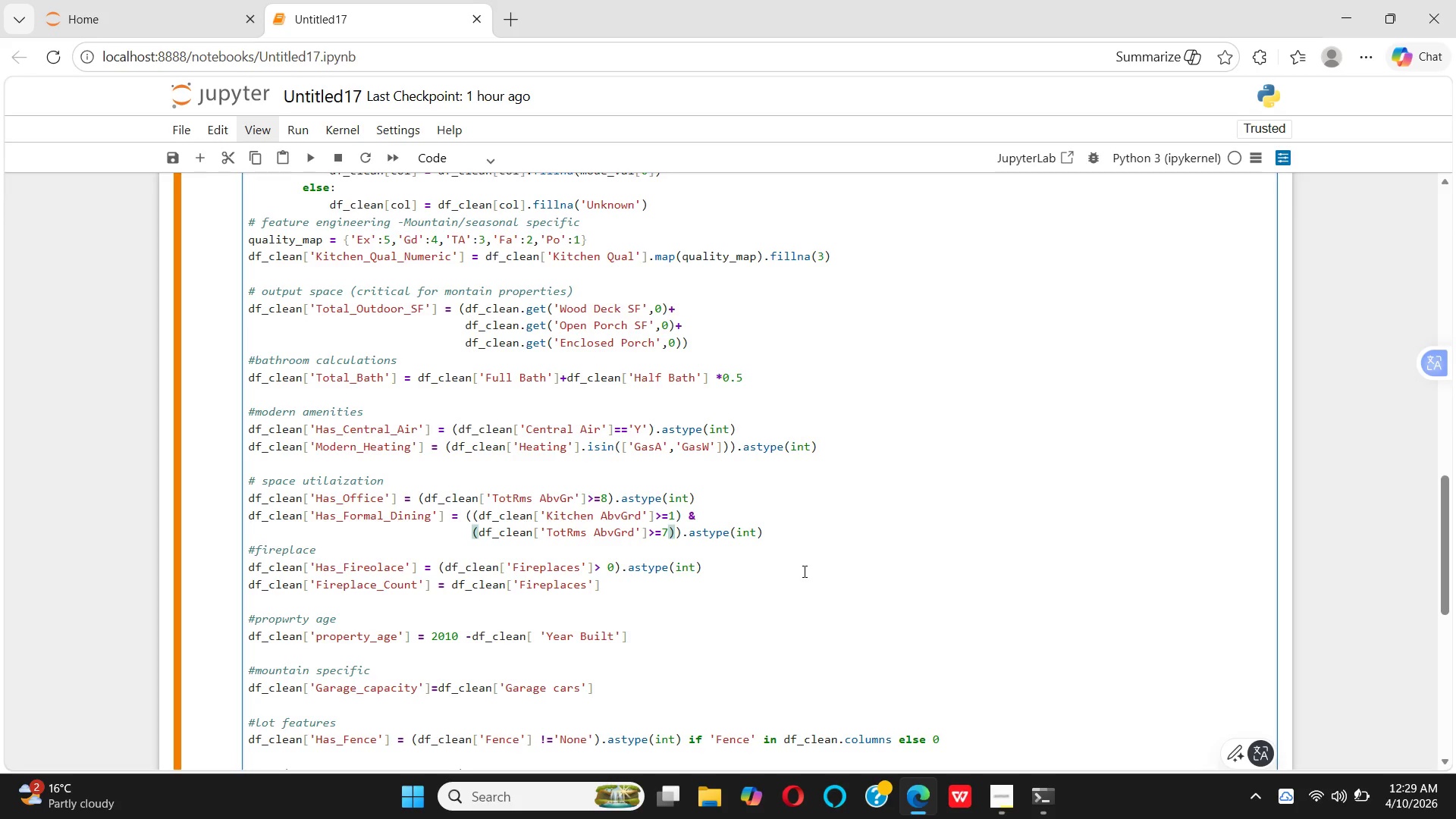 
left_click([803, 571])
 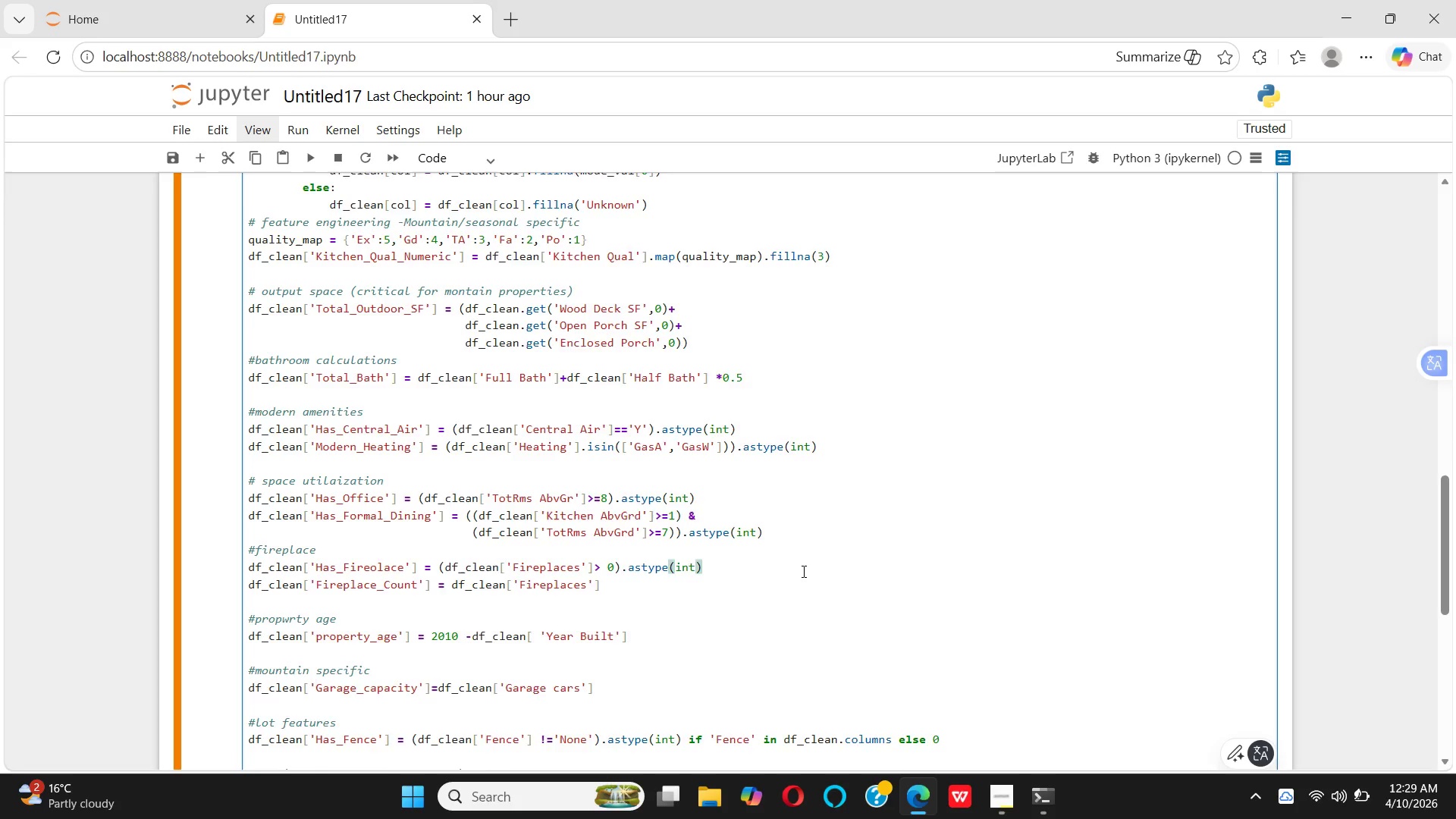 
scroll: coordinate [802, 571], scroll_direction: down, amount: 1.0
 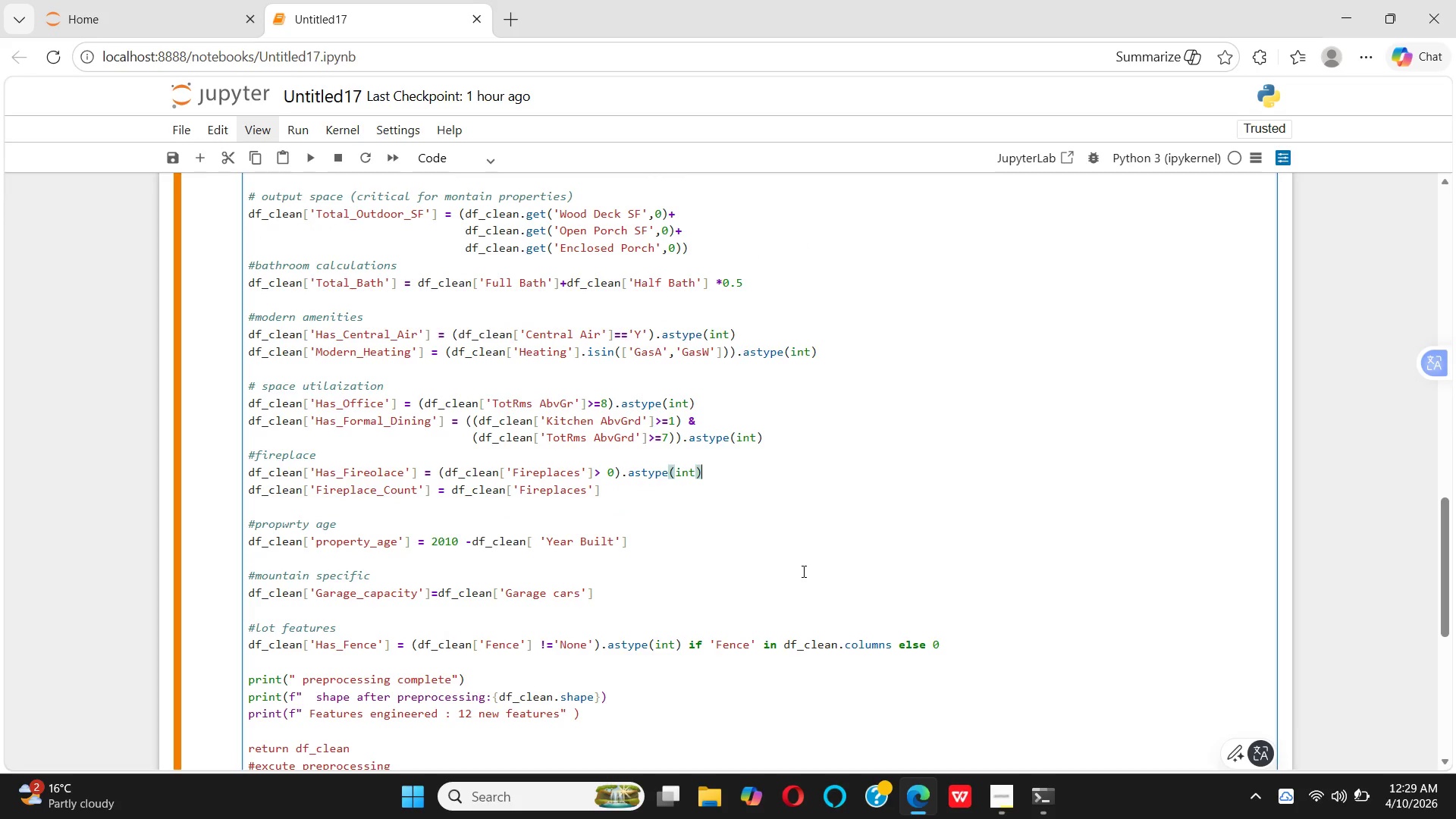 
key(Shift+Enter)
 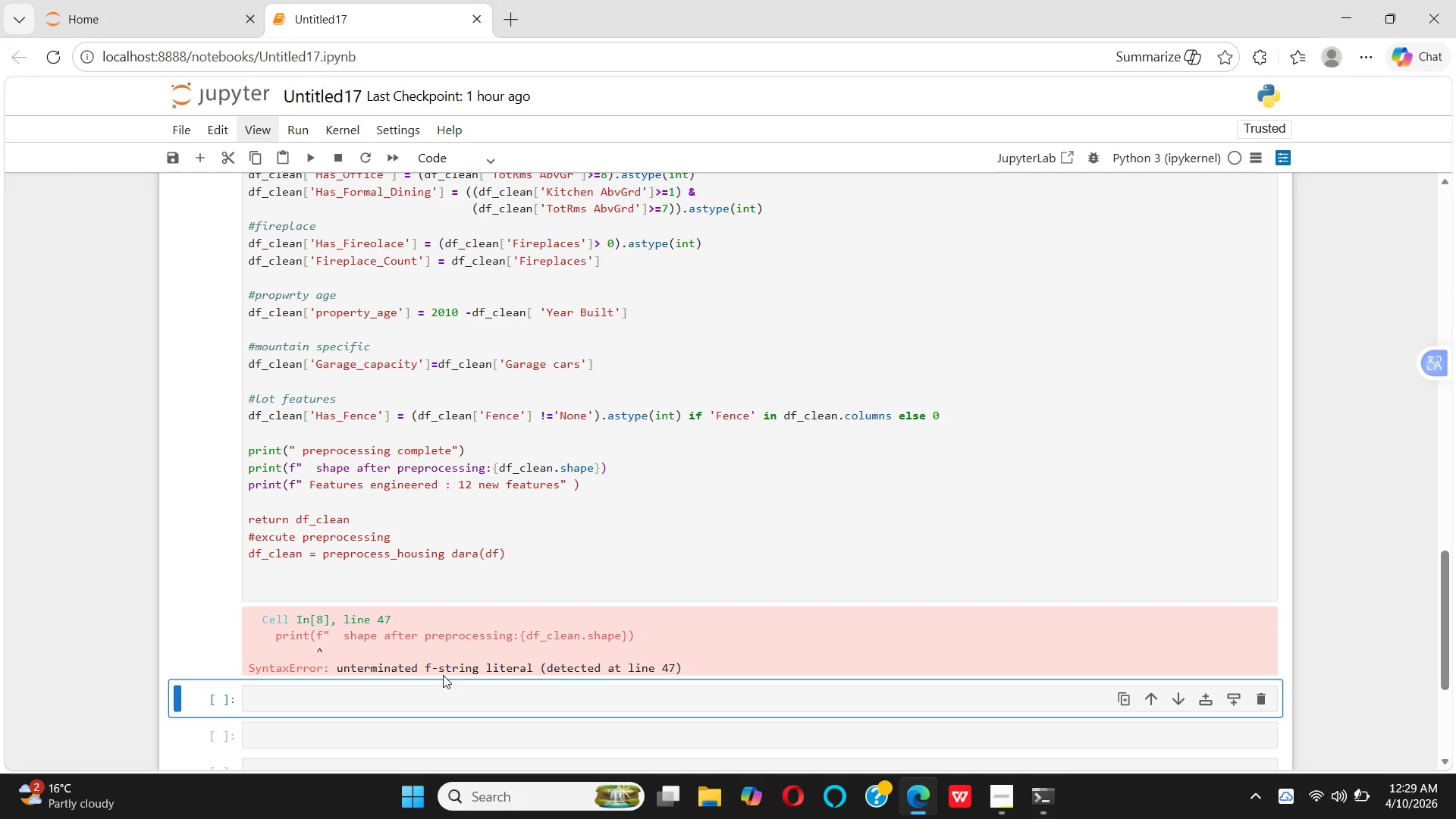 
wait(9.09)
 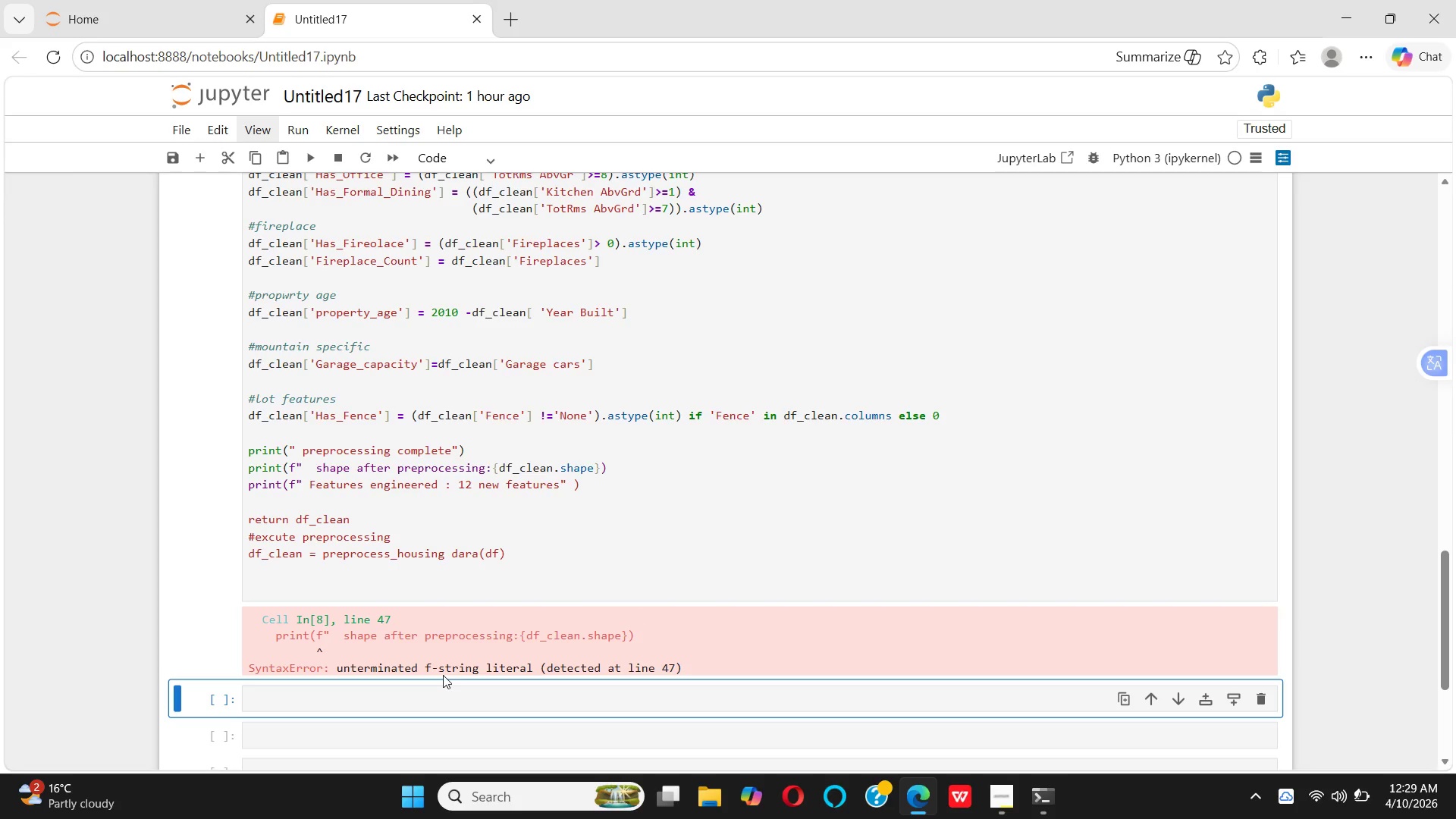 
left_click([290, 482])
 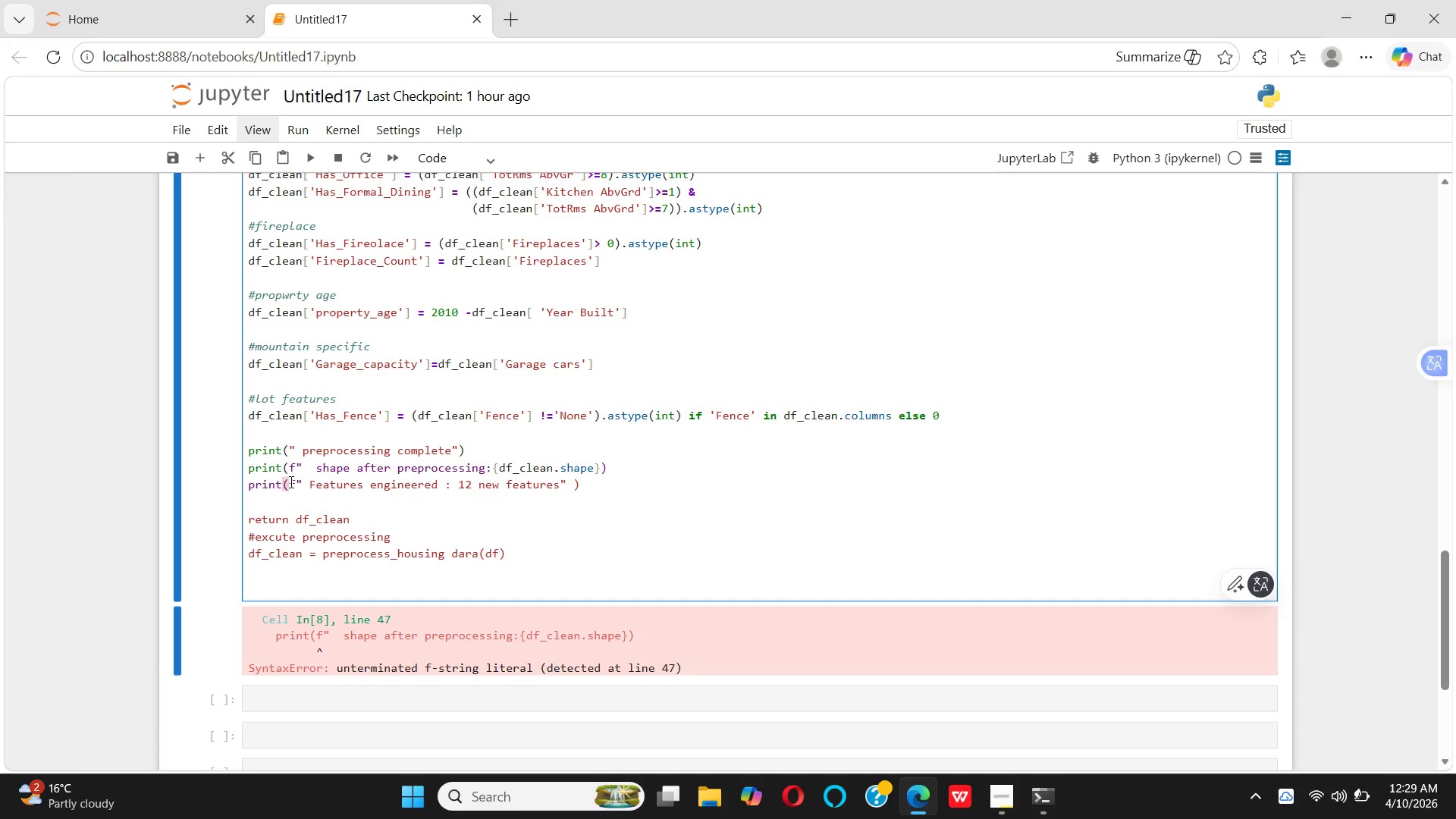 
key(Space)
 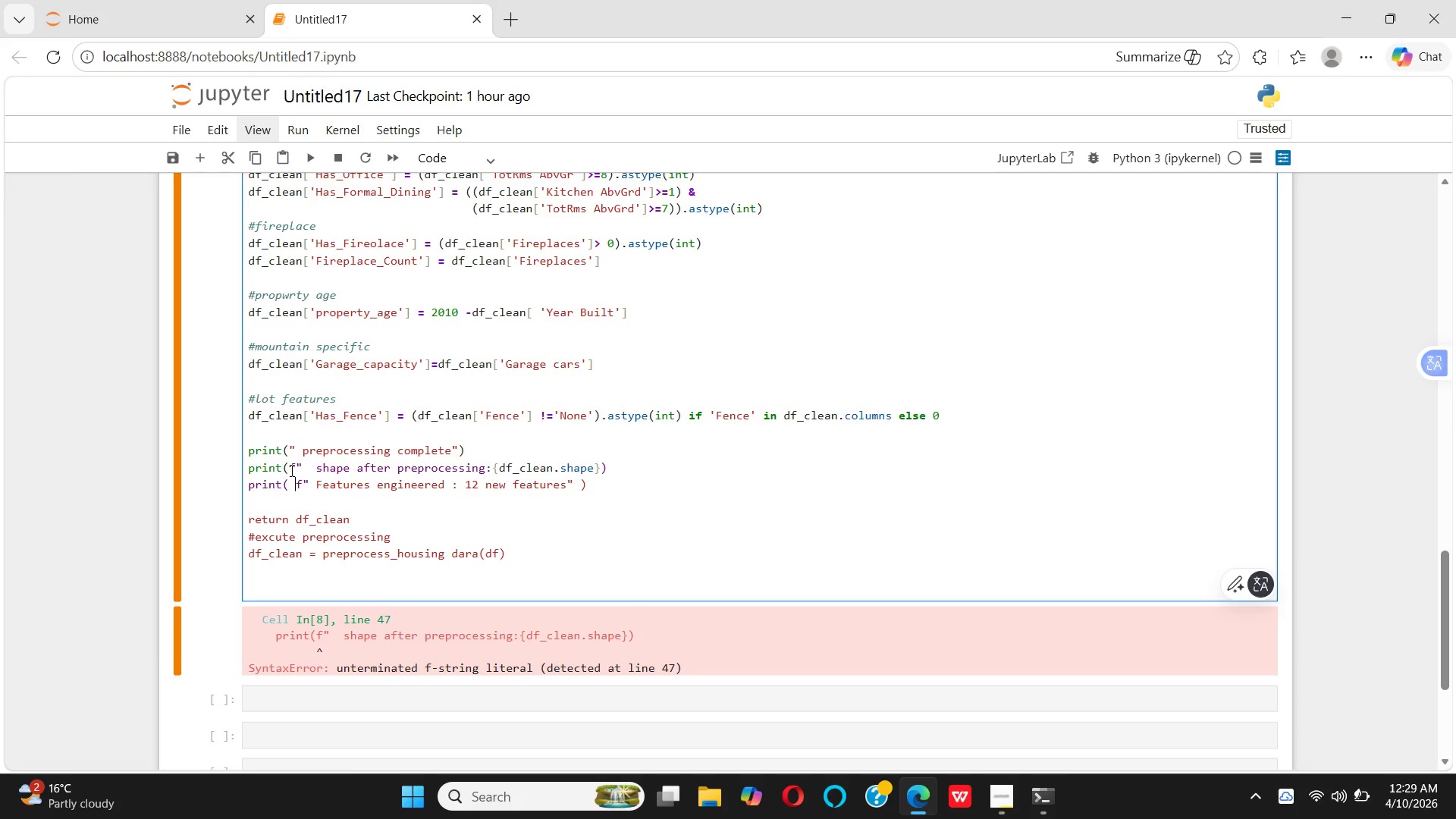 
left_click([290, 469])
 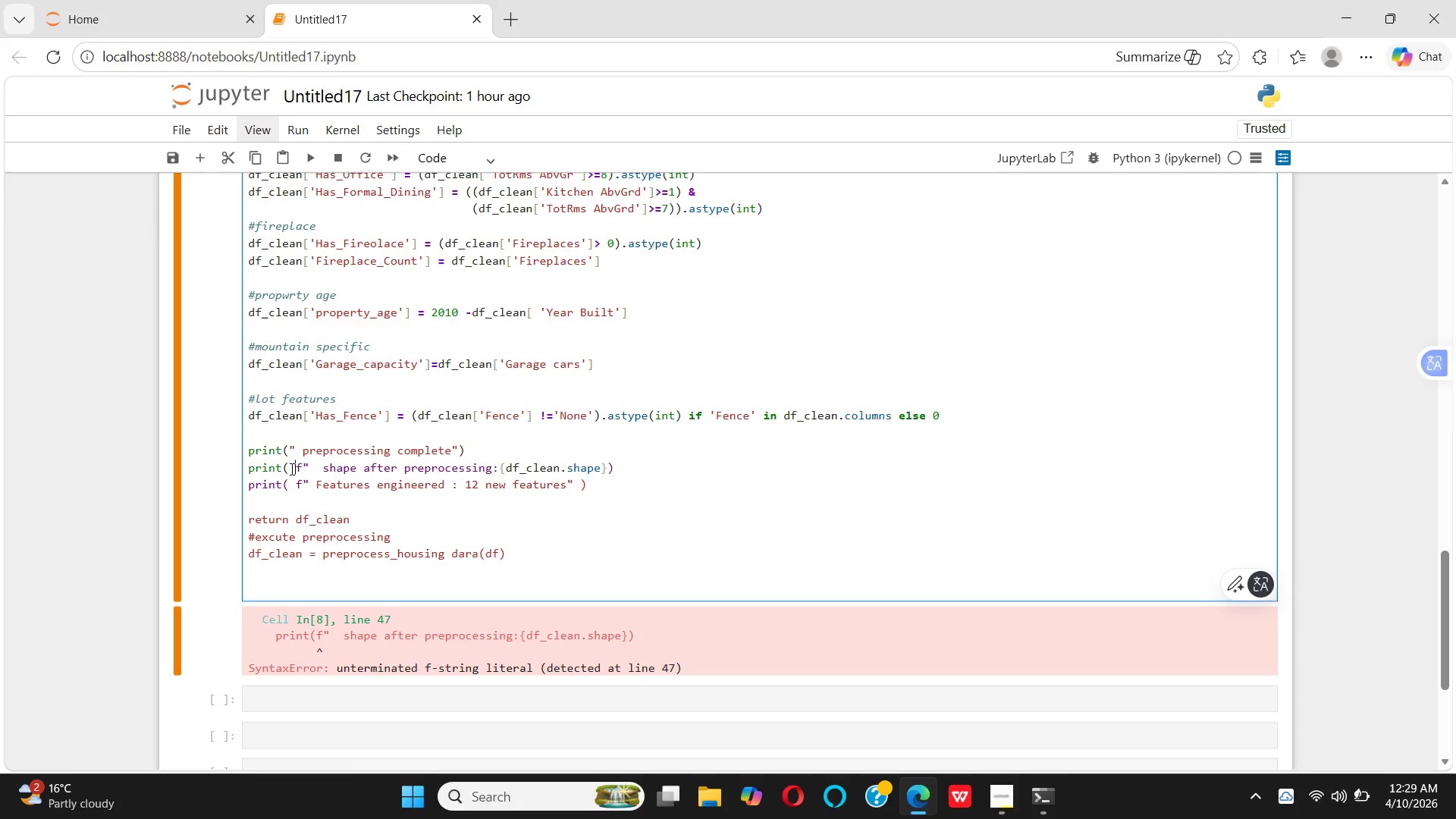 
key(Space)
 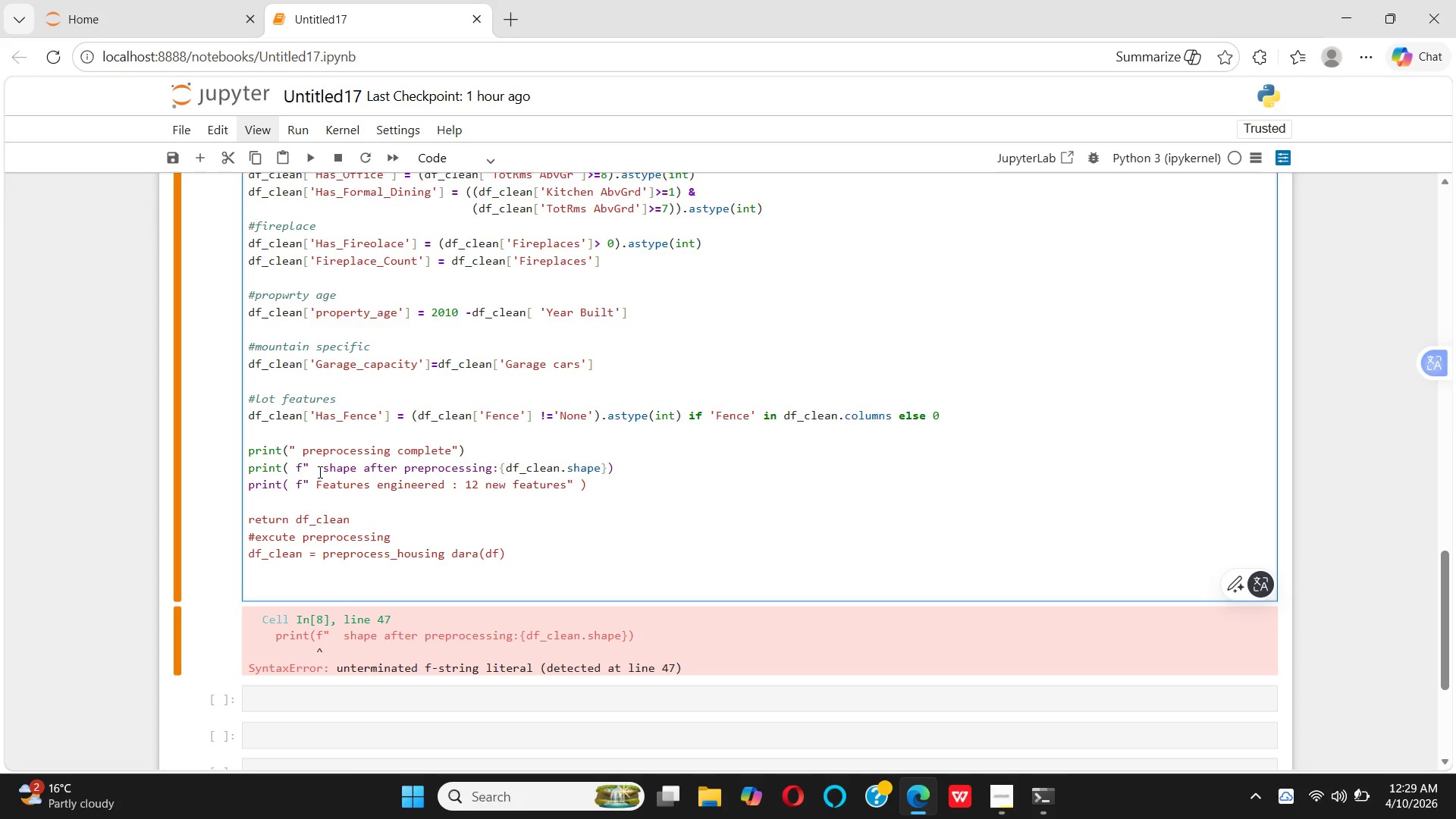 
wait(25.95)
 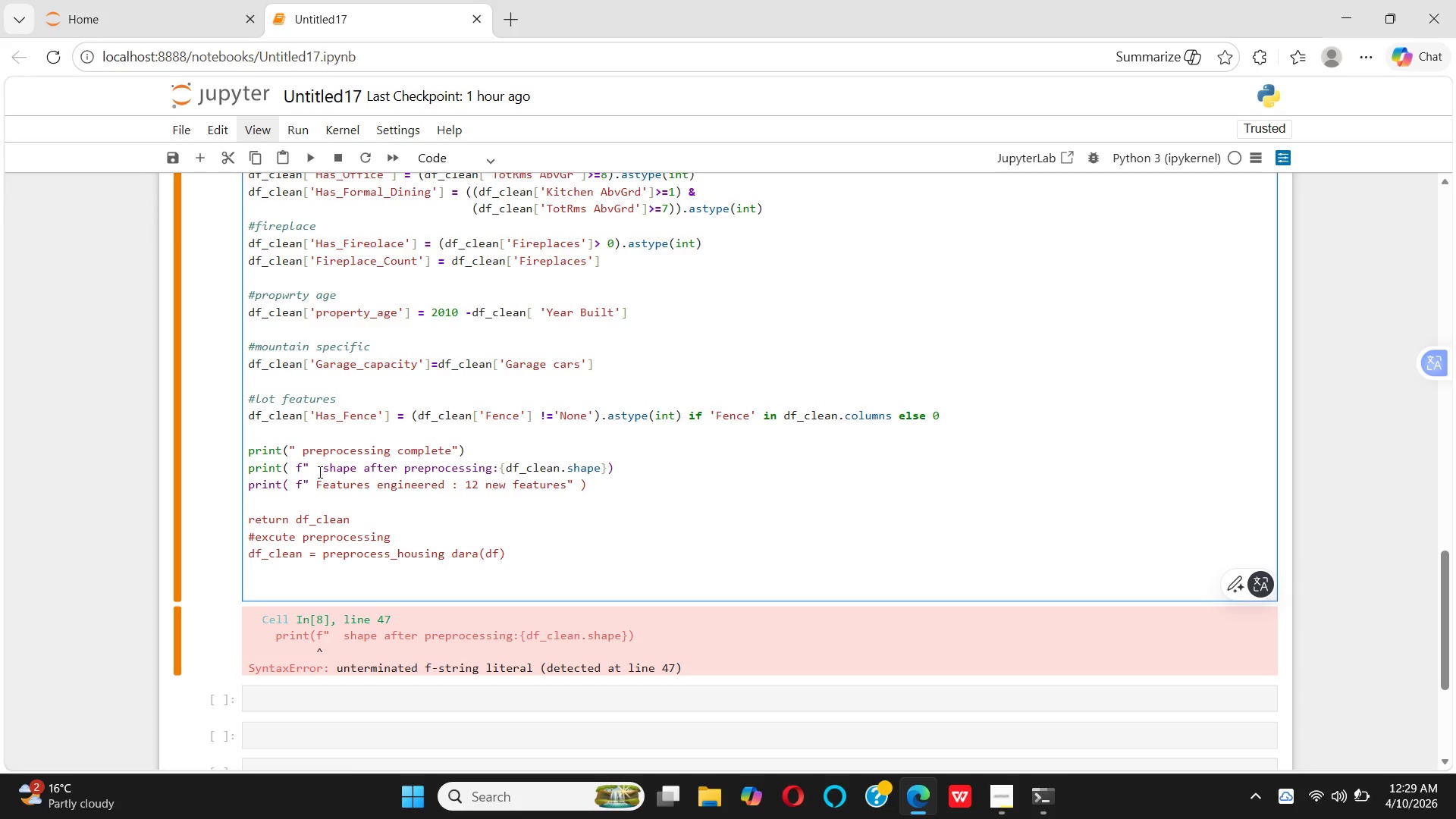 
key(Space)
 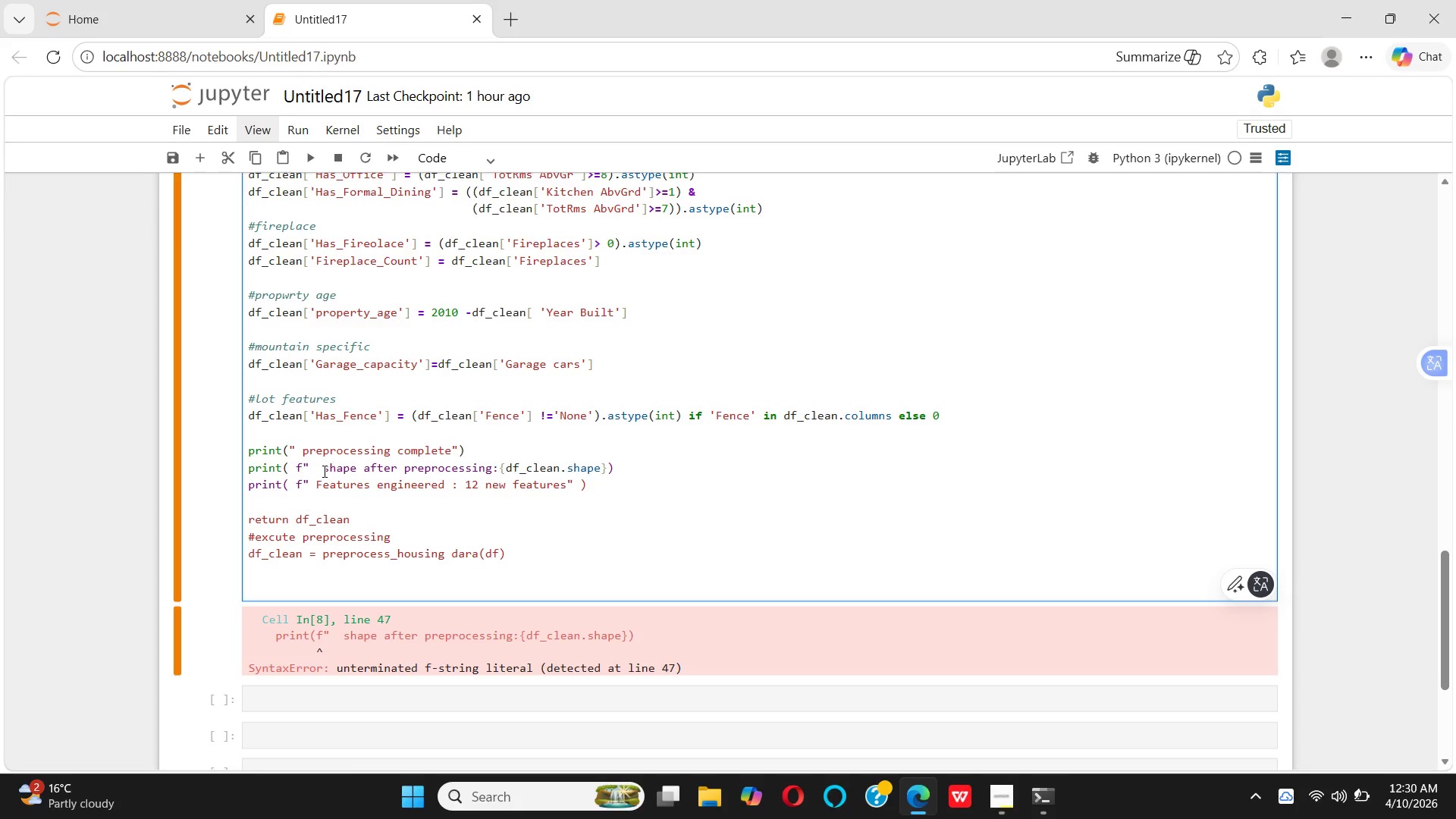 
key(Space)
 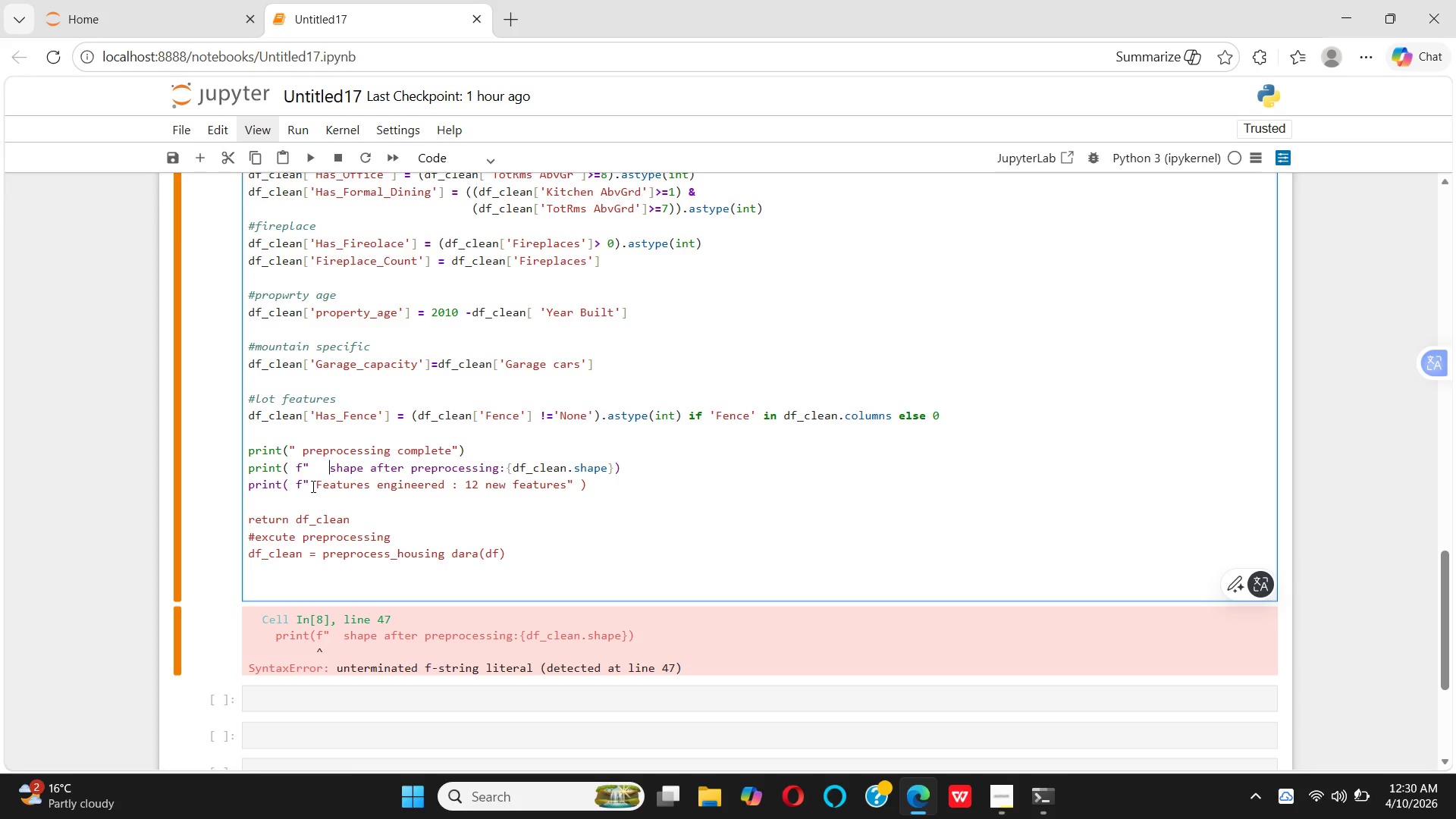 
key(Space)
 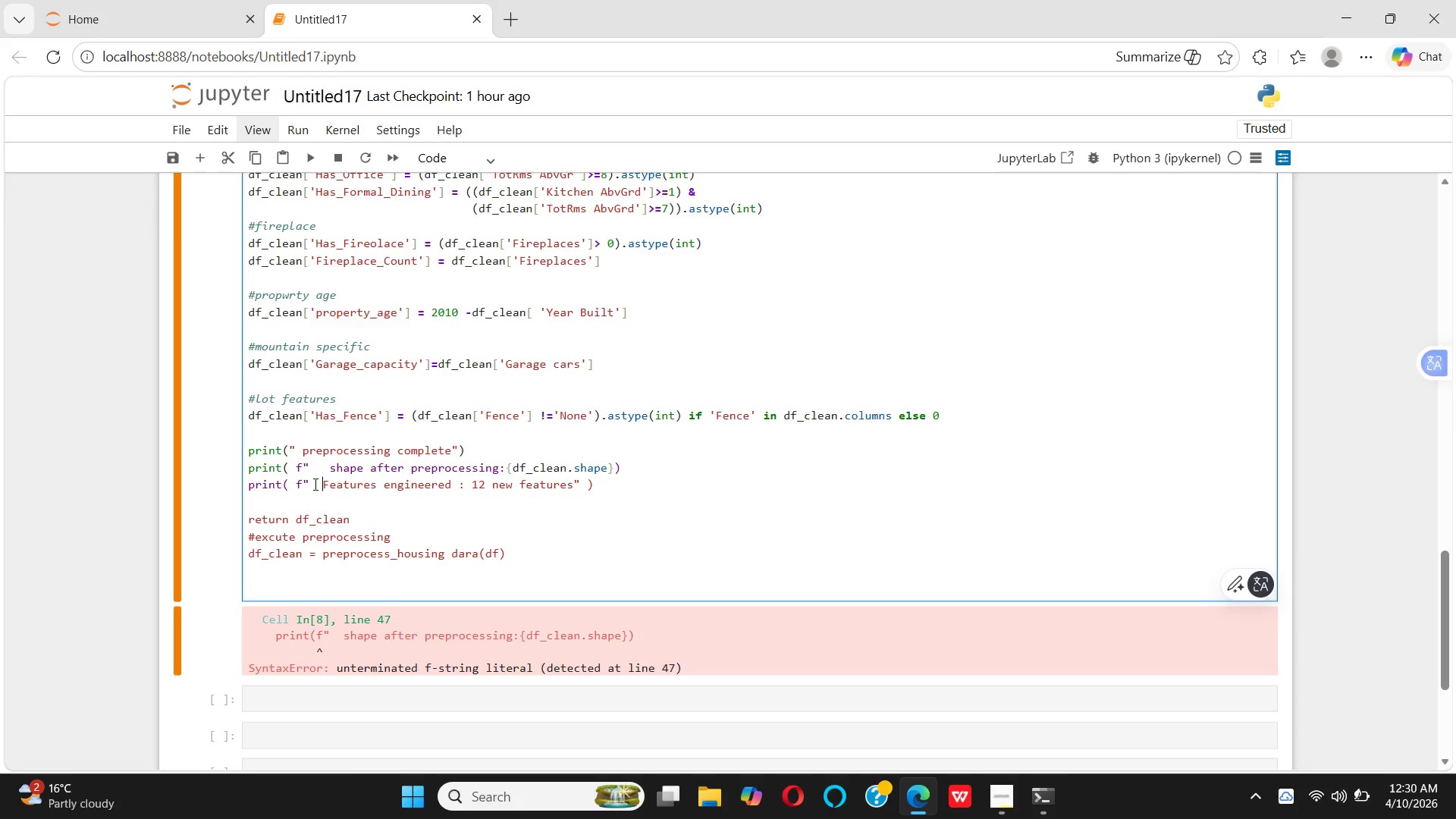 
key(Space)
 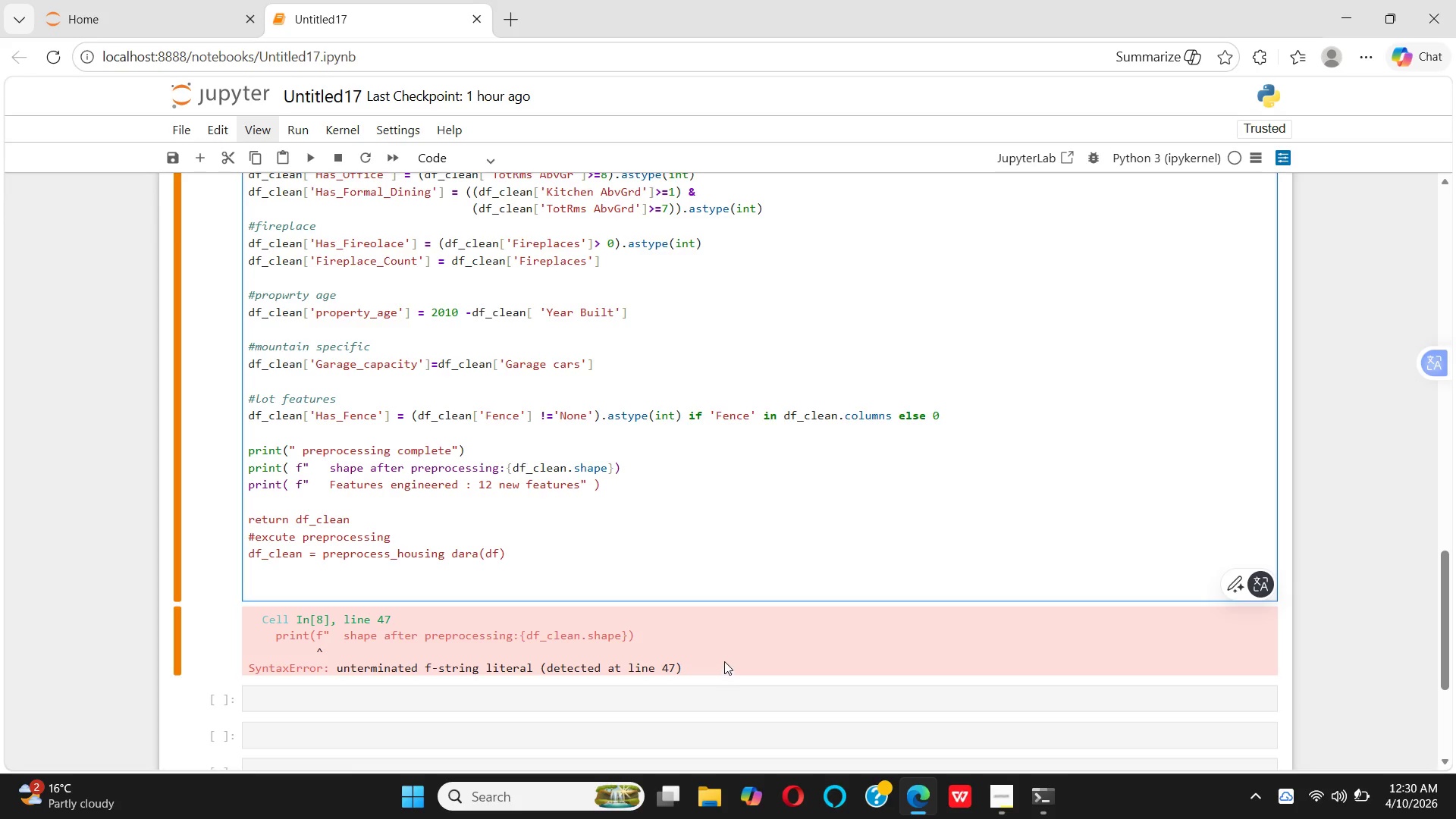 
wait(6.12)
 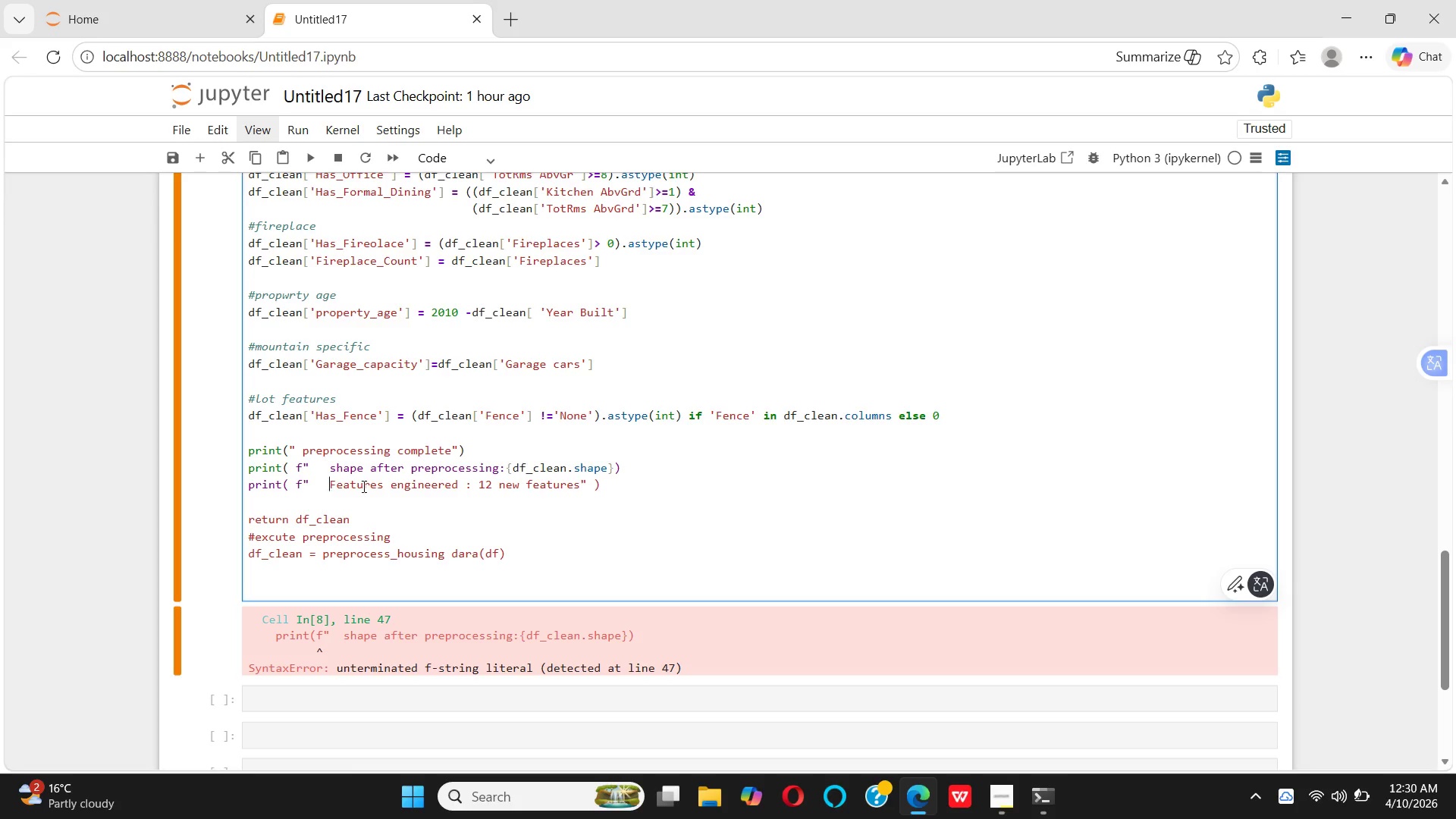 
key(Shift+Enter)
 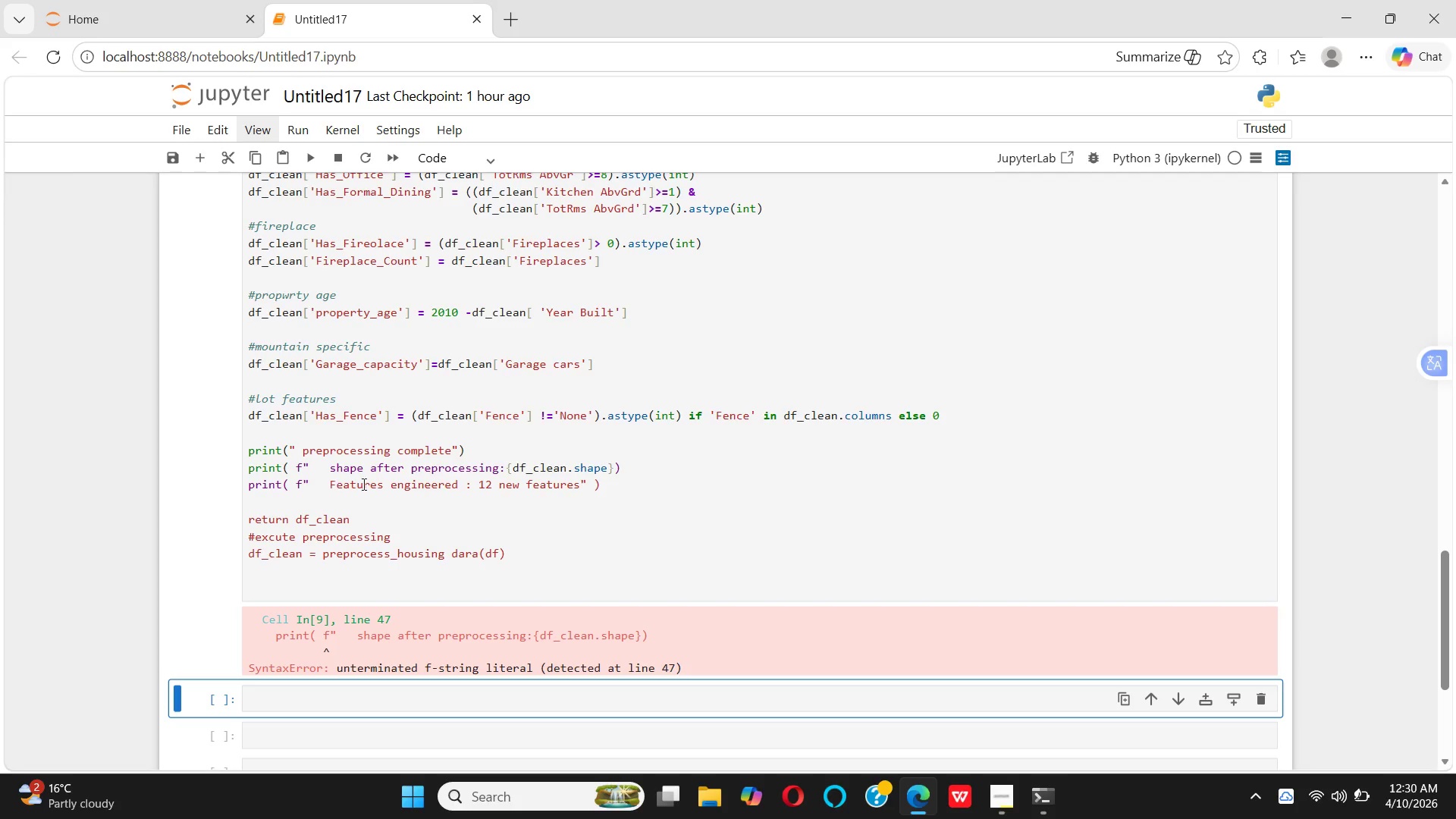 
wait(26.59)
 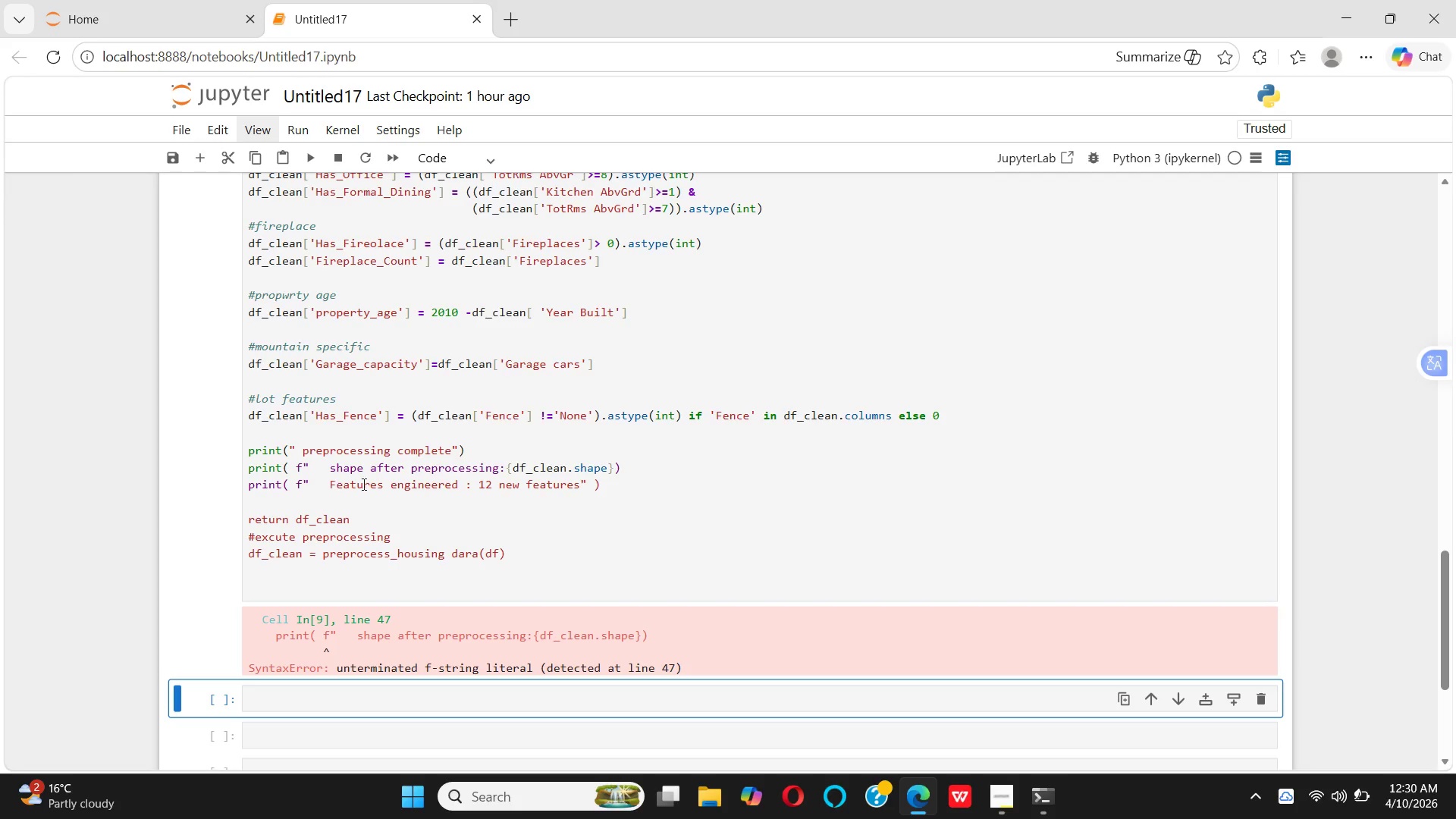 
left_click([304, 485])
 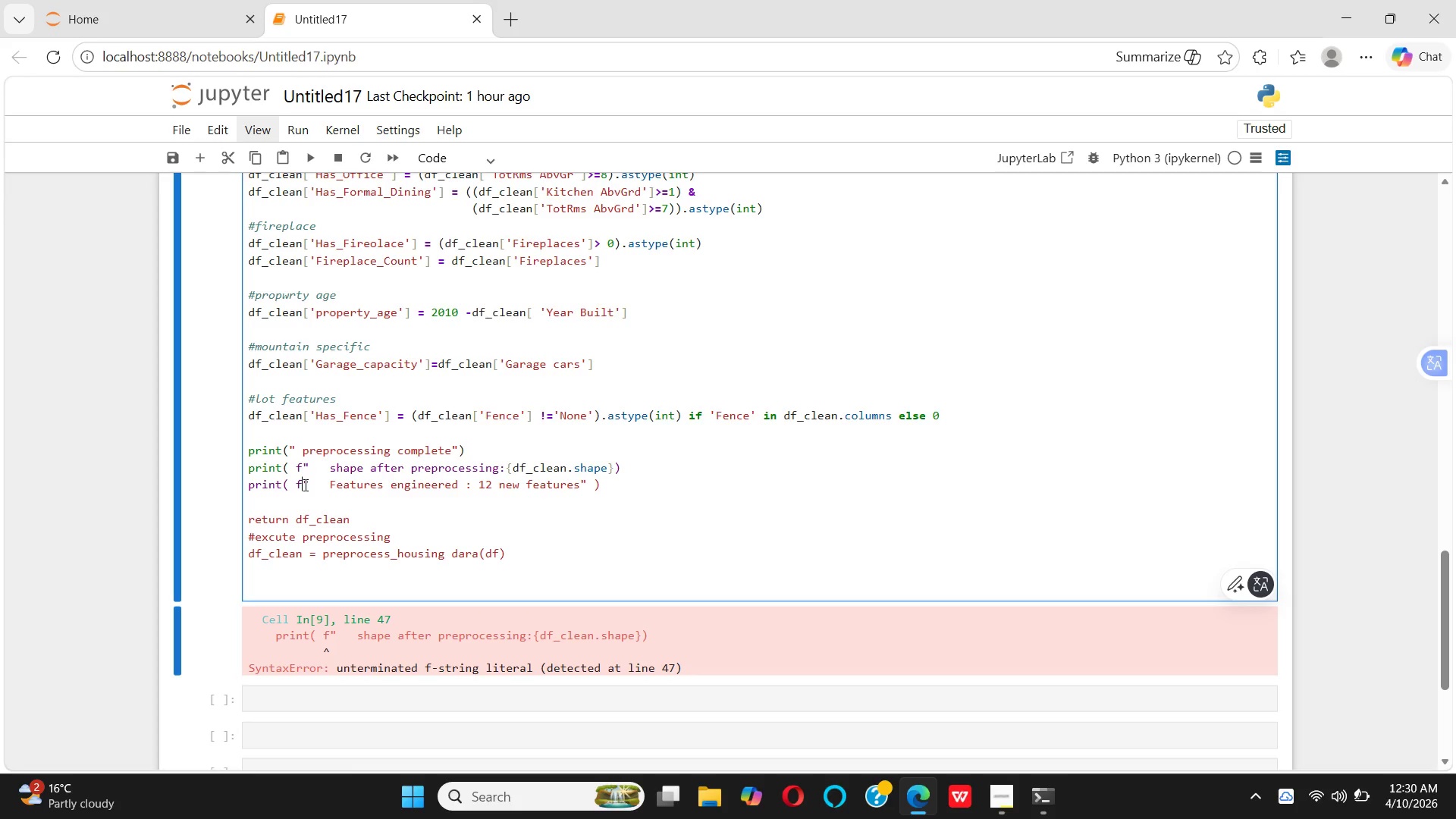 
key(Backslash)
 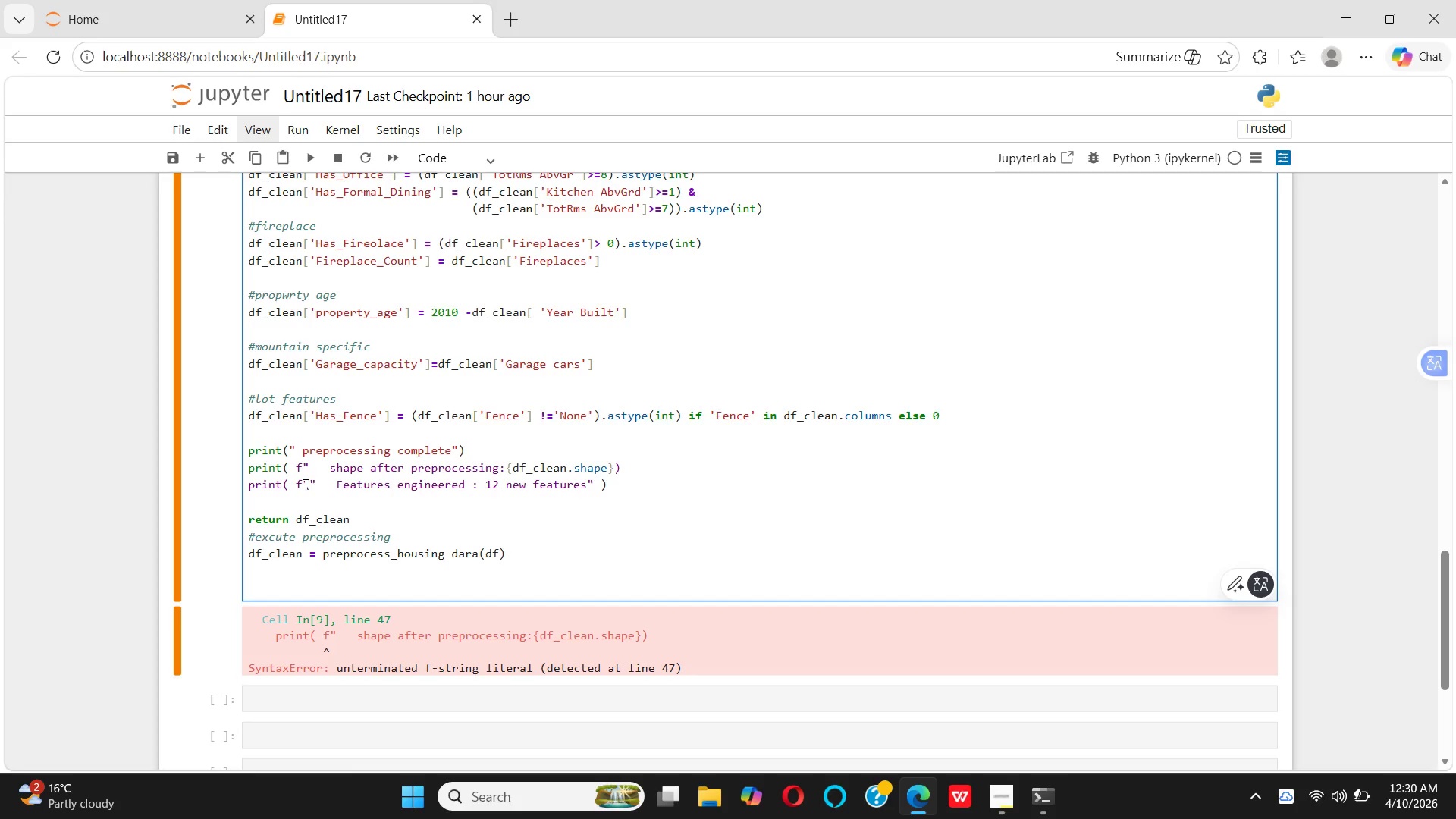 
key(N)
 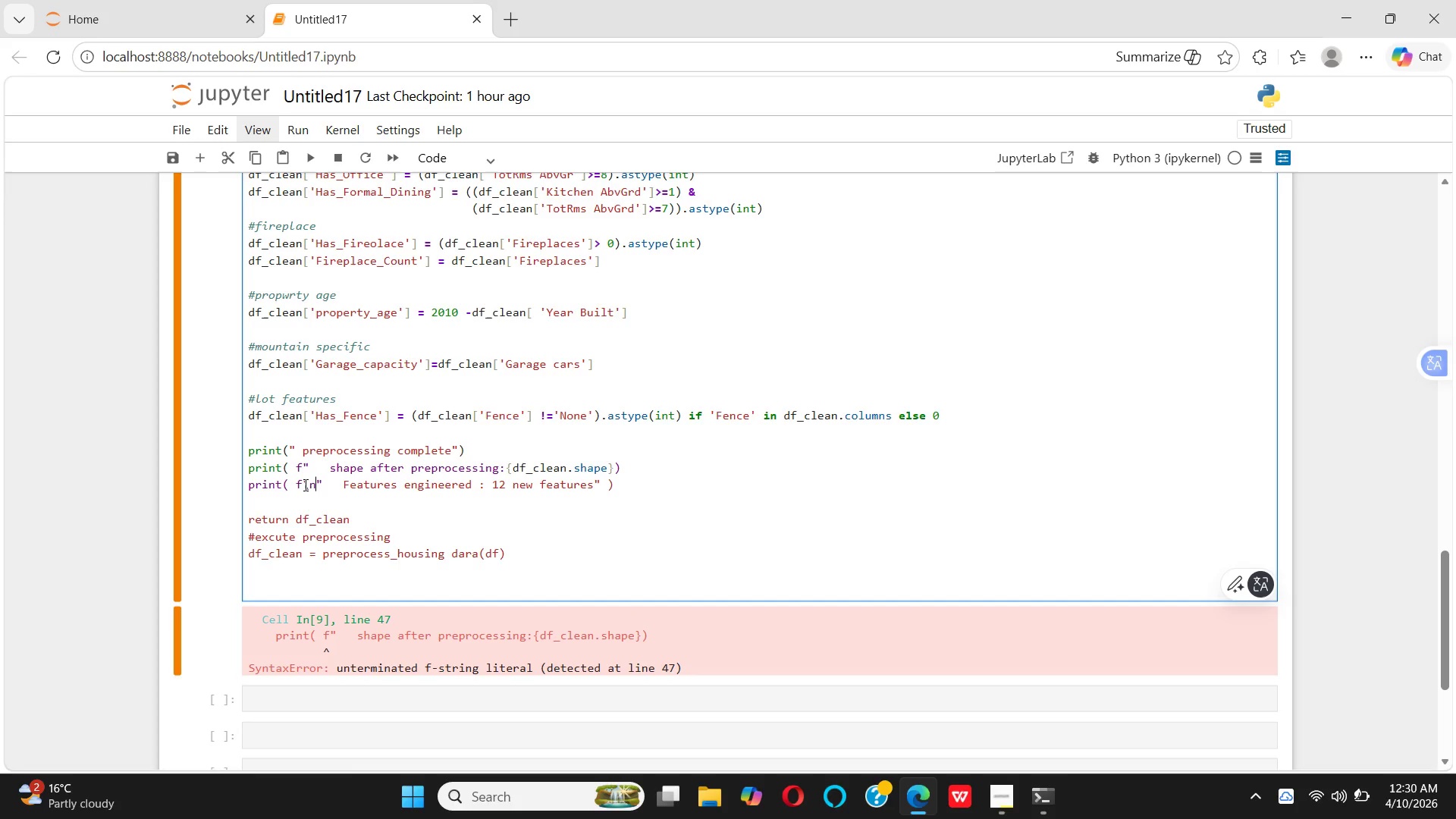 
key(Backspace)
 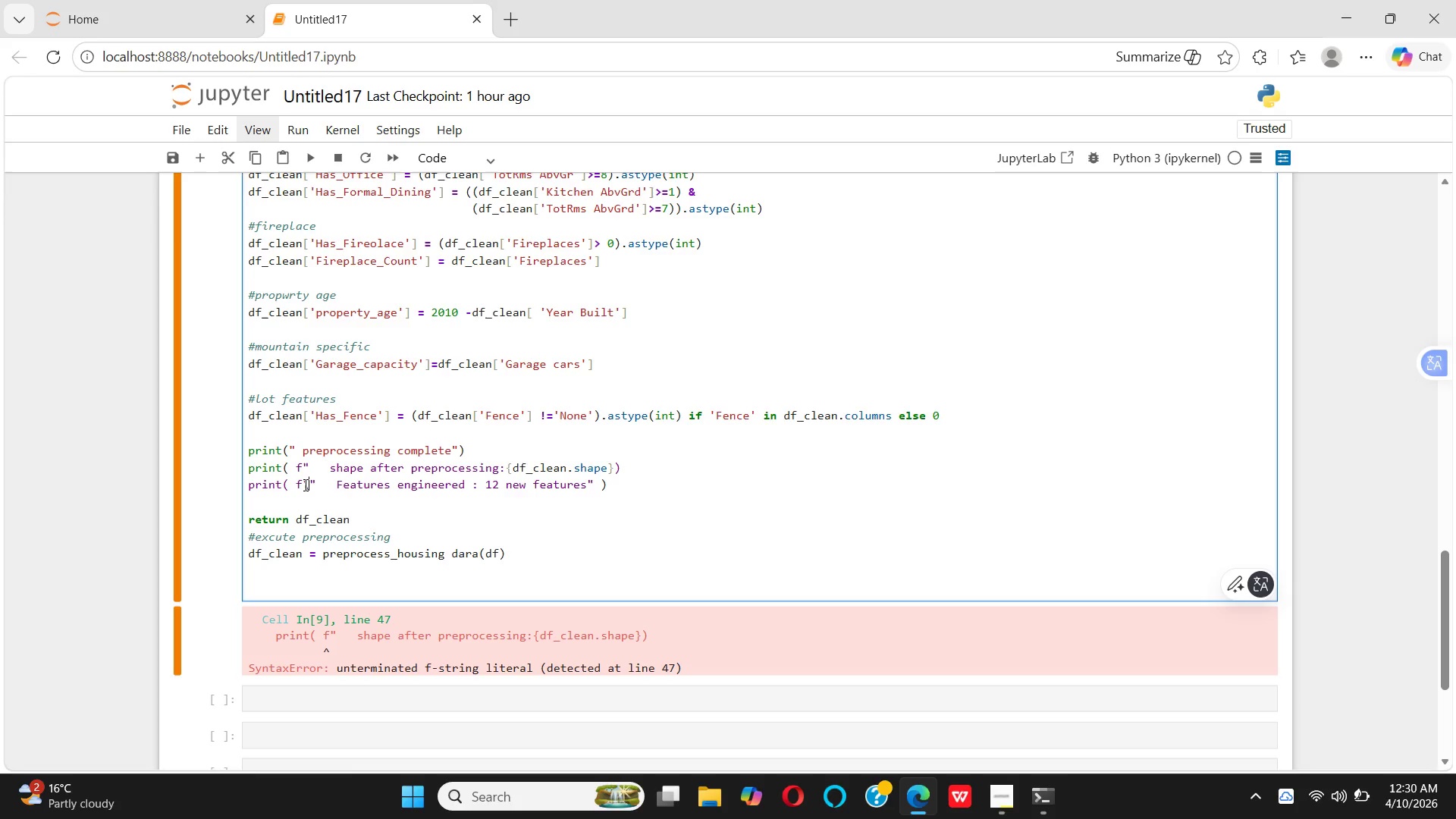 
key(Shift+Enter)
 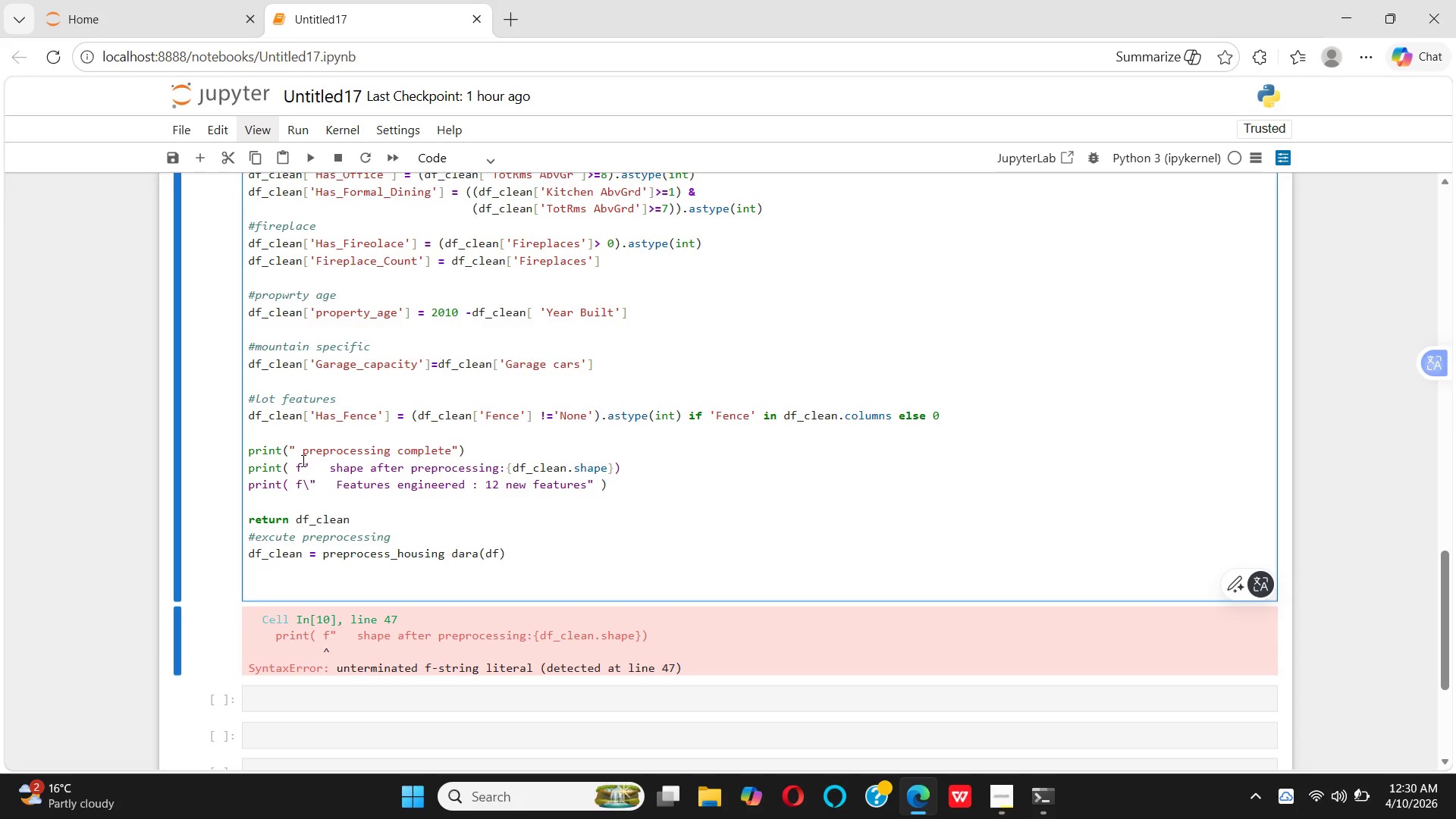 
wait(5.11)
 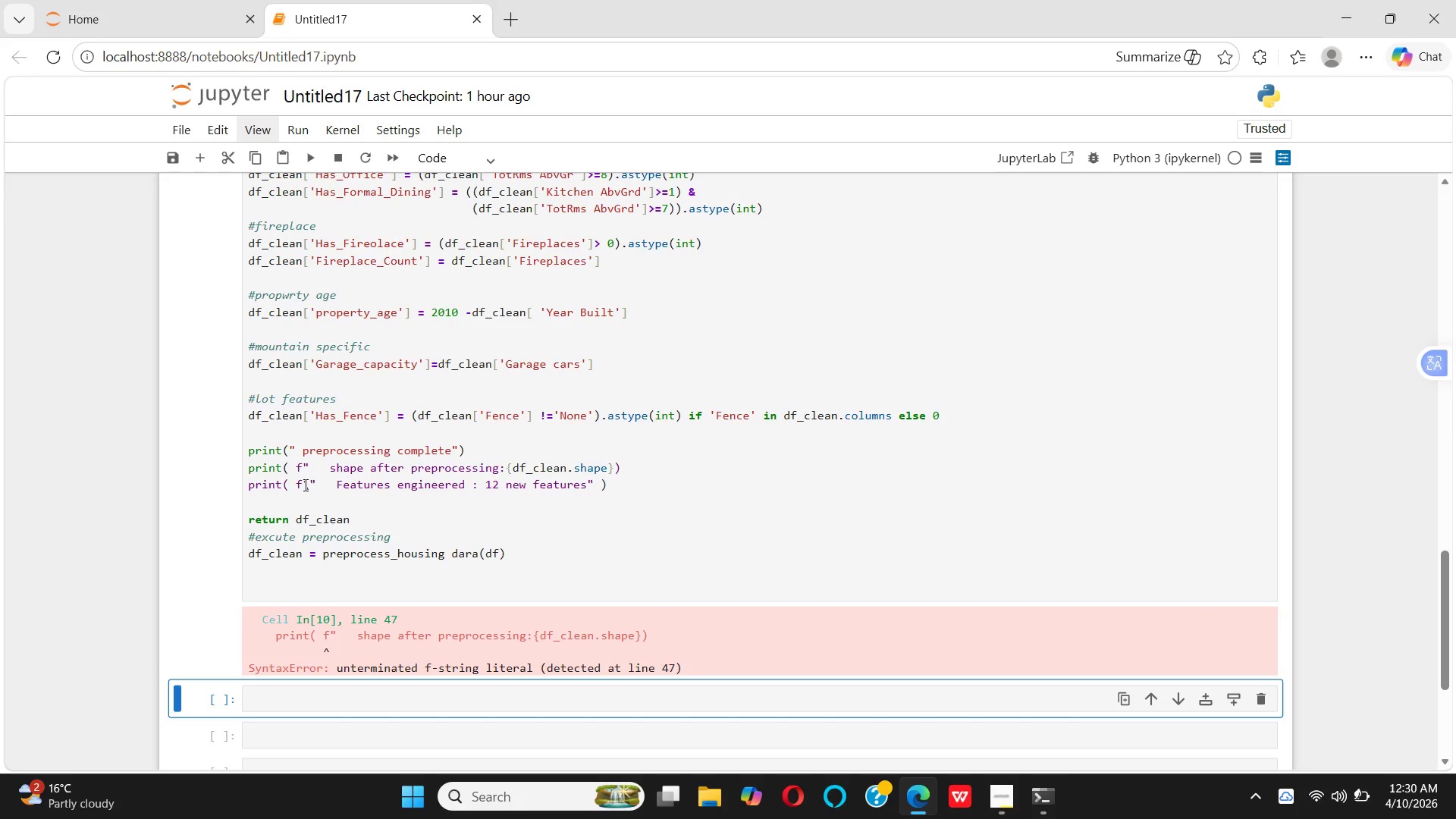 
key(Backslash)
 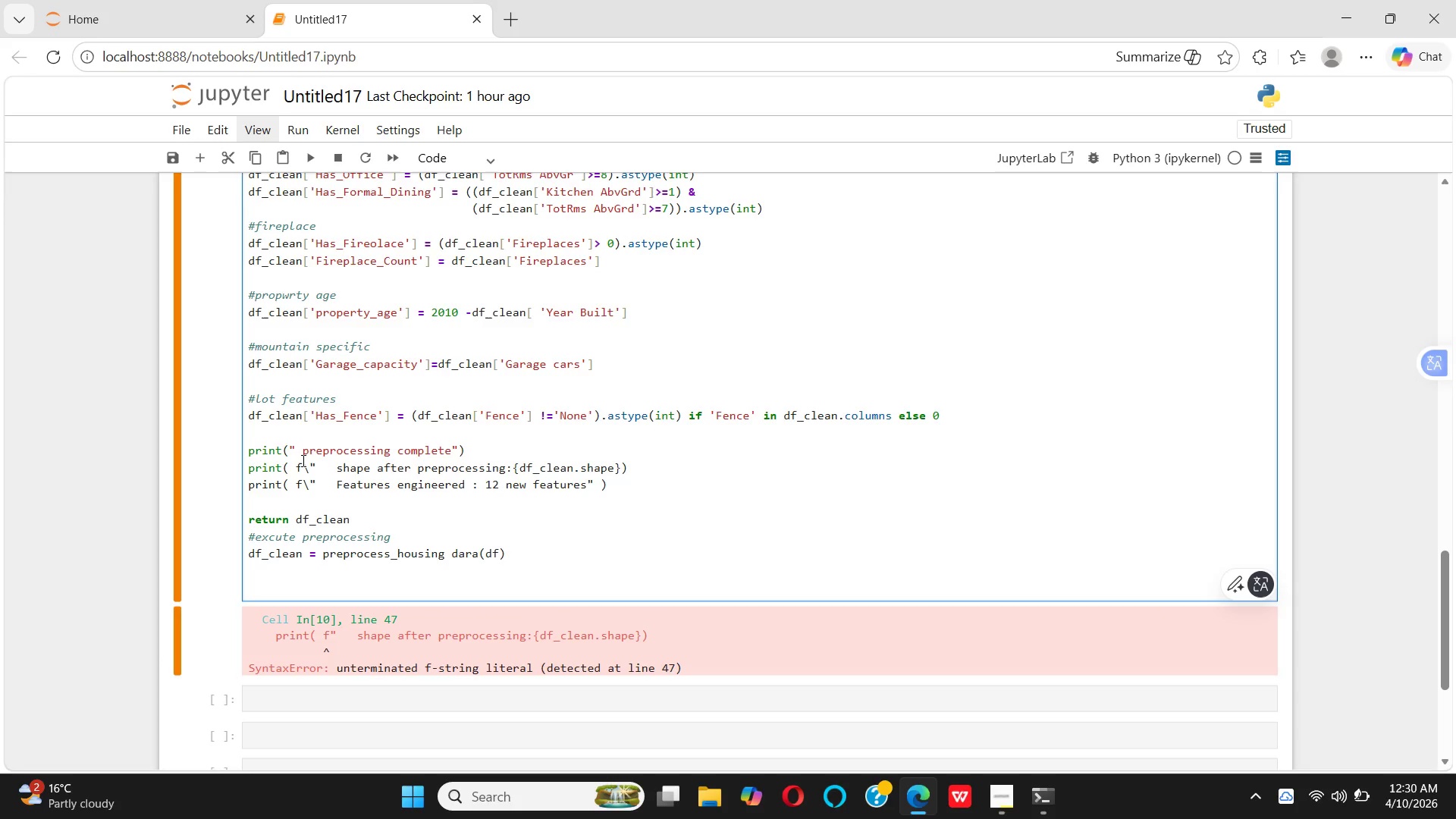 
key(Backspace)
 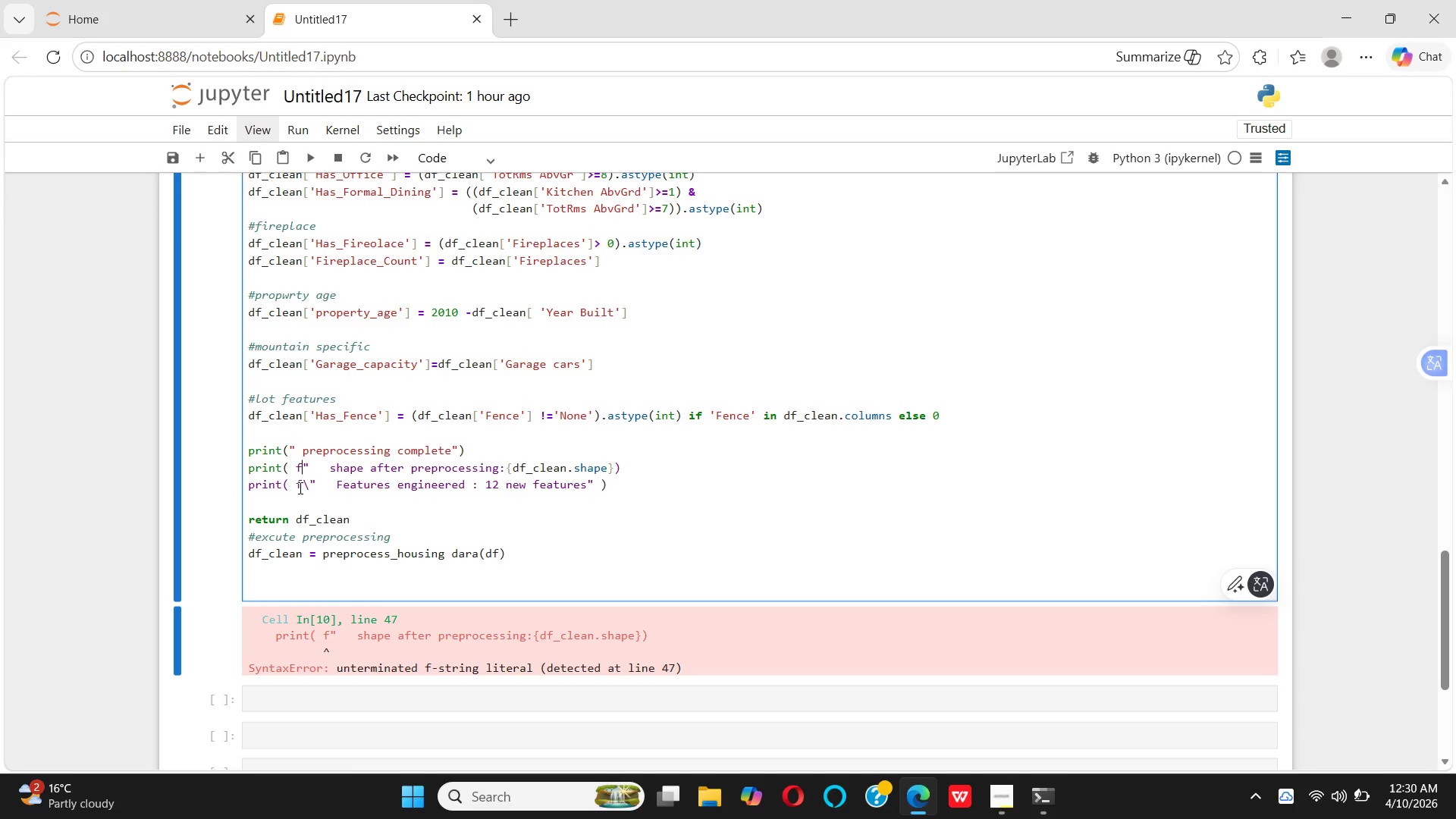 
left_click([308, 484])
 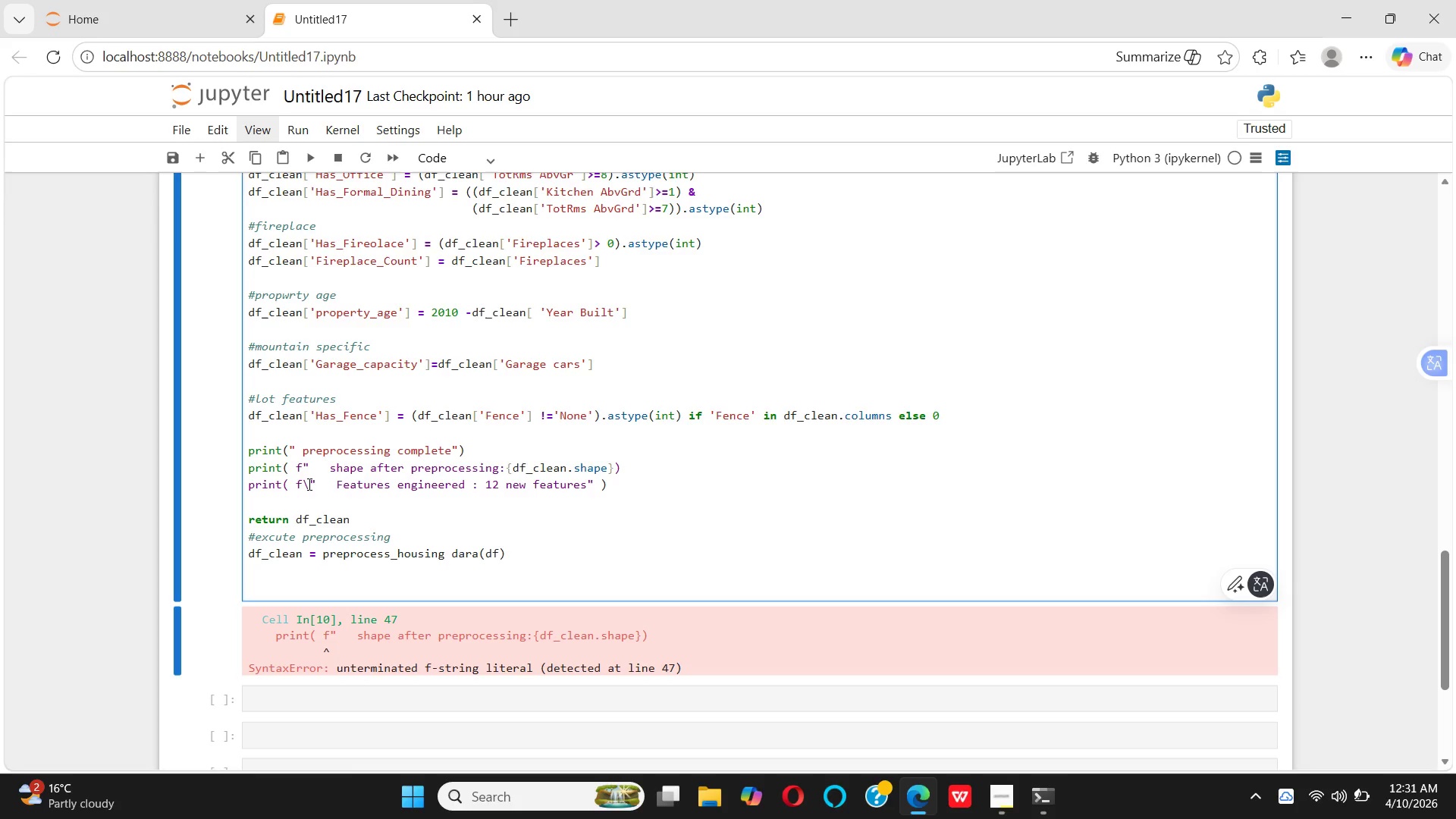 
key(Backspace)
 